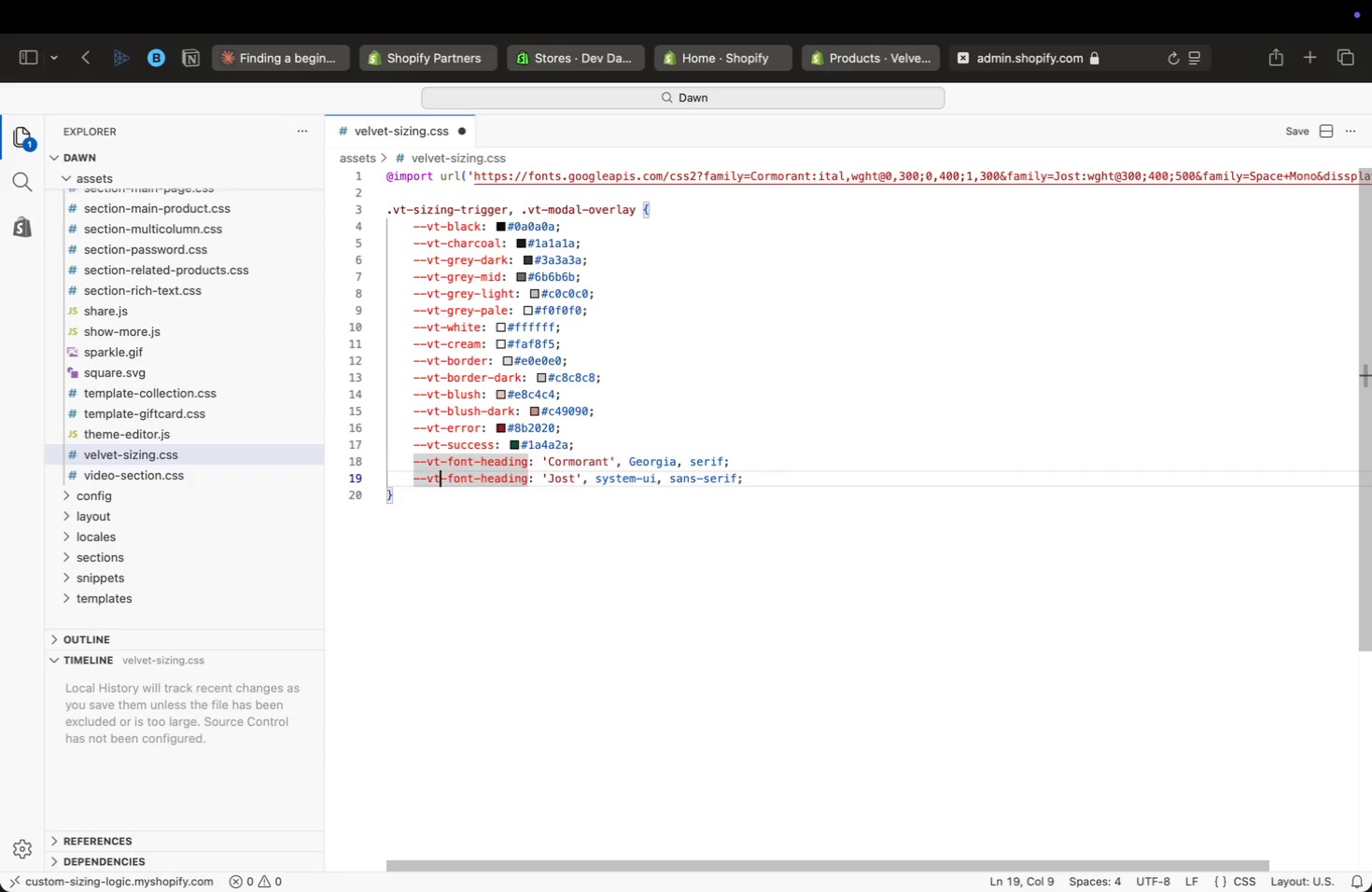 
key(Alt+ArrowRight)
 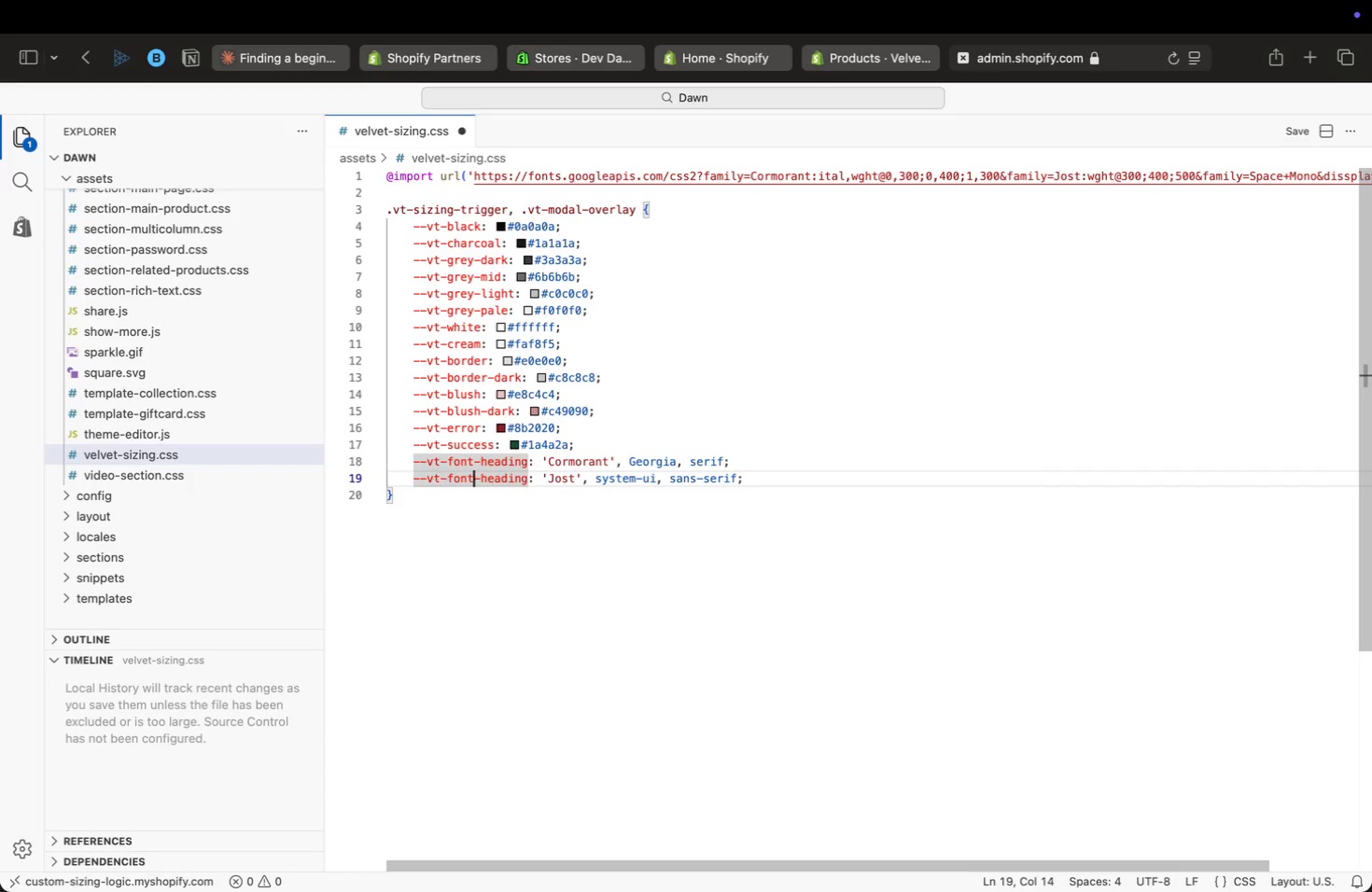 
key(Alt+ArrowRight)
 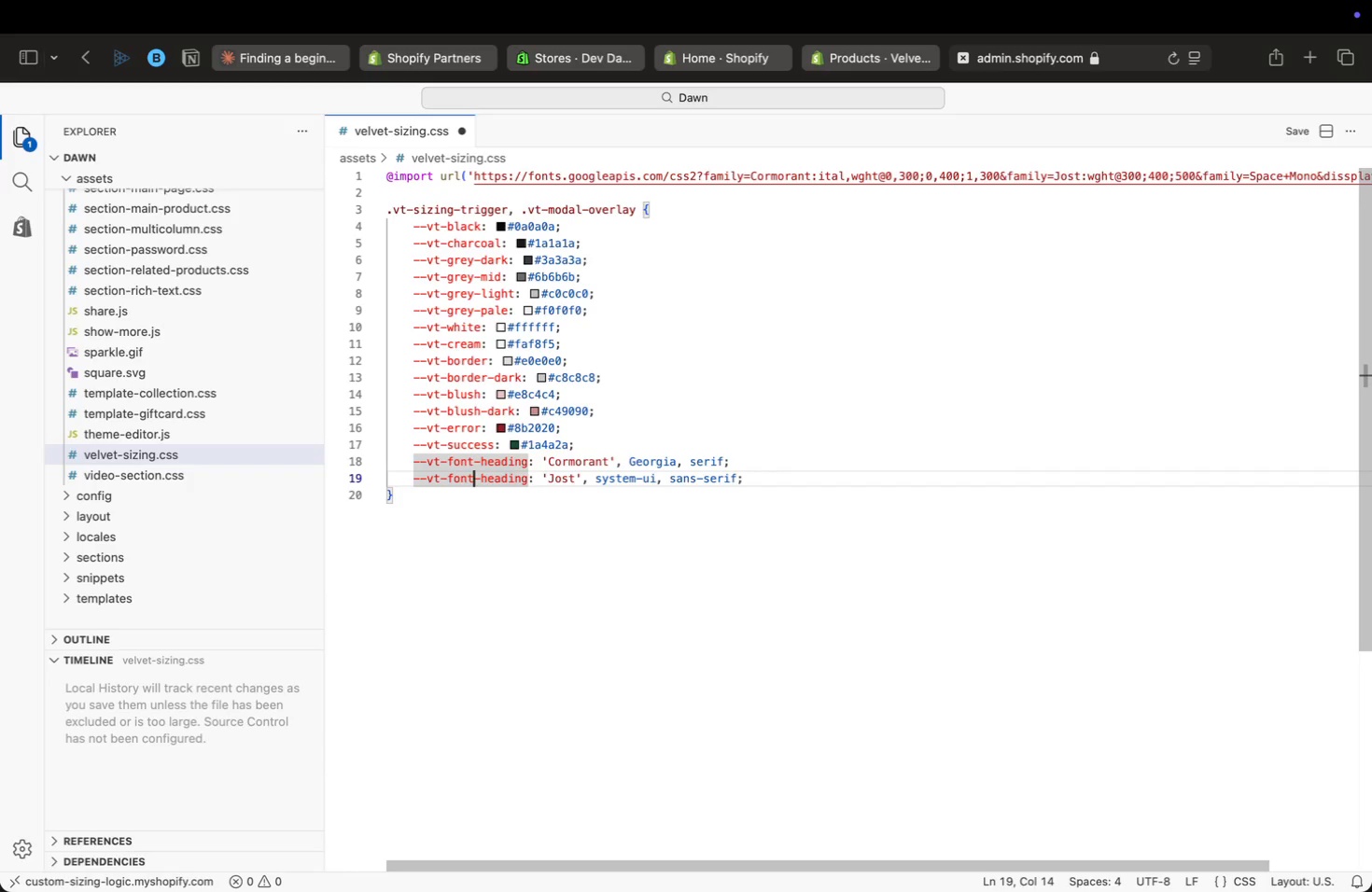 
key(Alt+ArrowRight)
 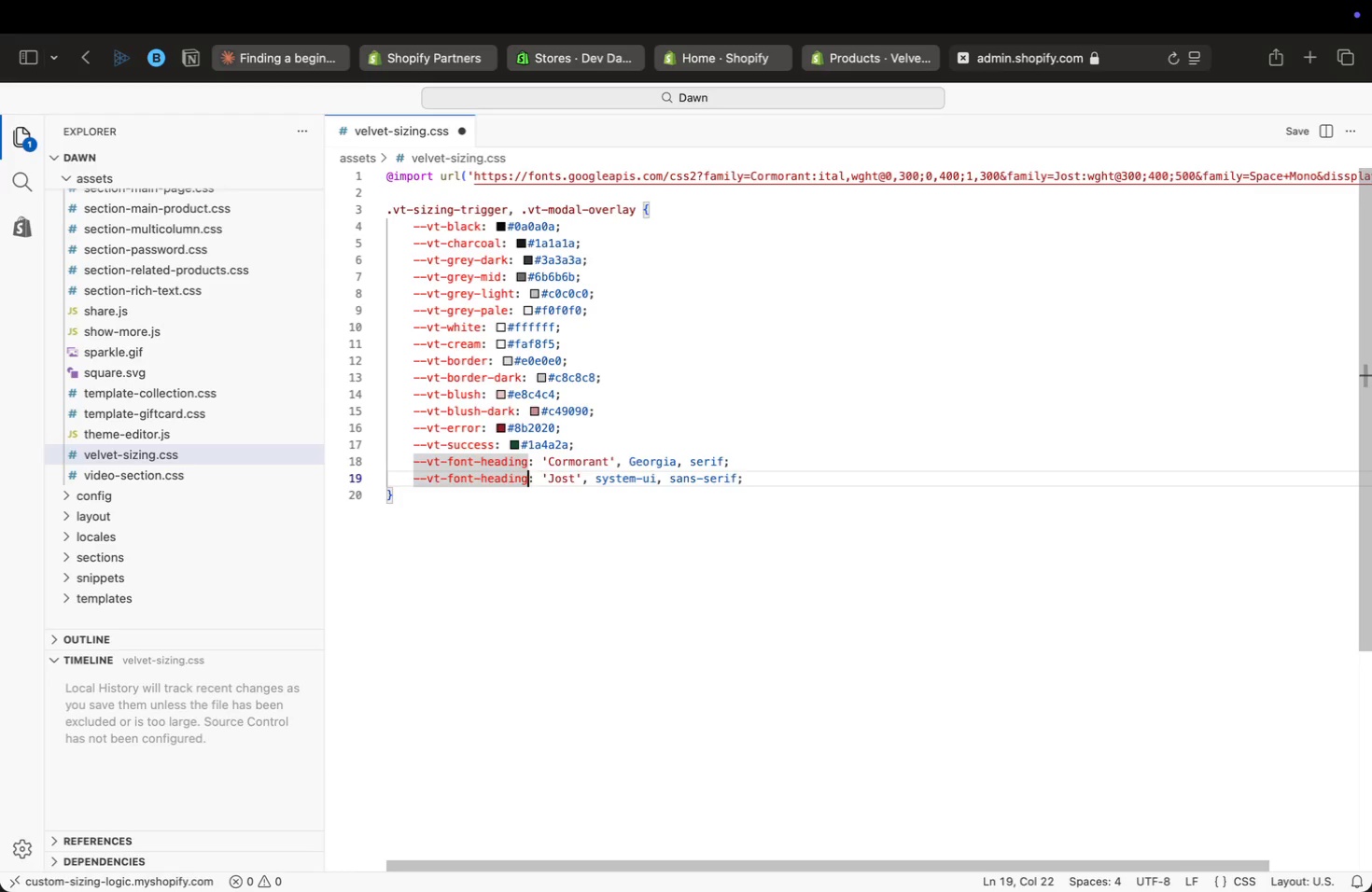 
key(Backspace)
key(Backspace)
key(Backspace)
key(Backspace)
key(Backspace)
key(Backspace)
key(Backspace)
type(body)
 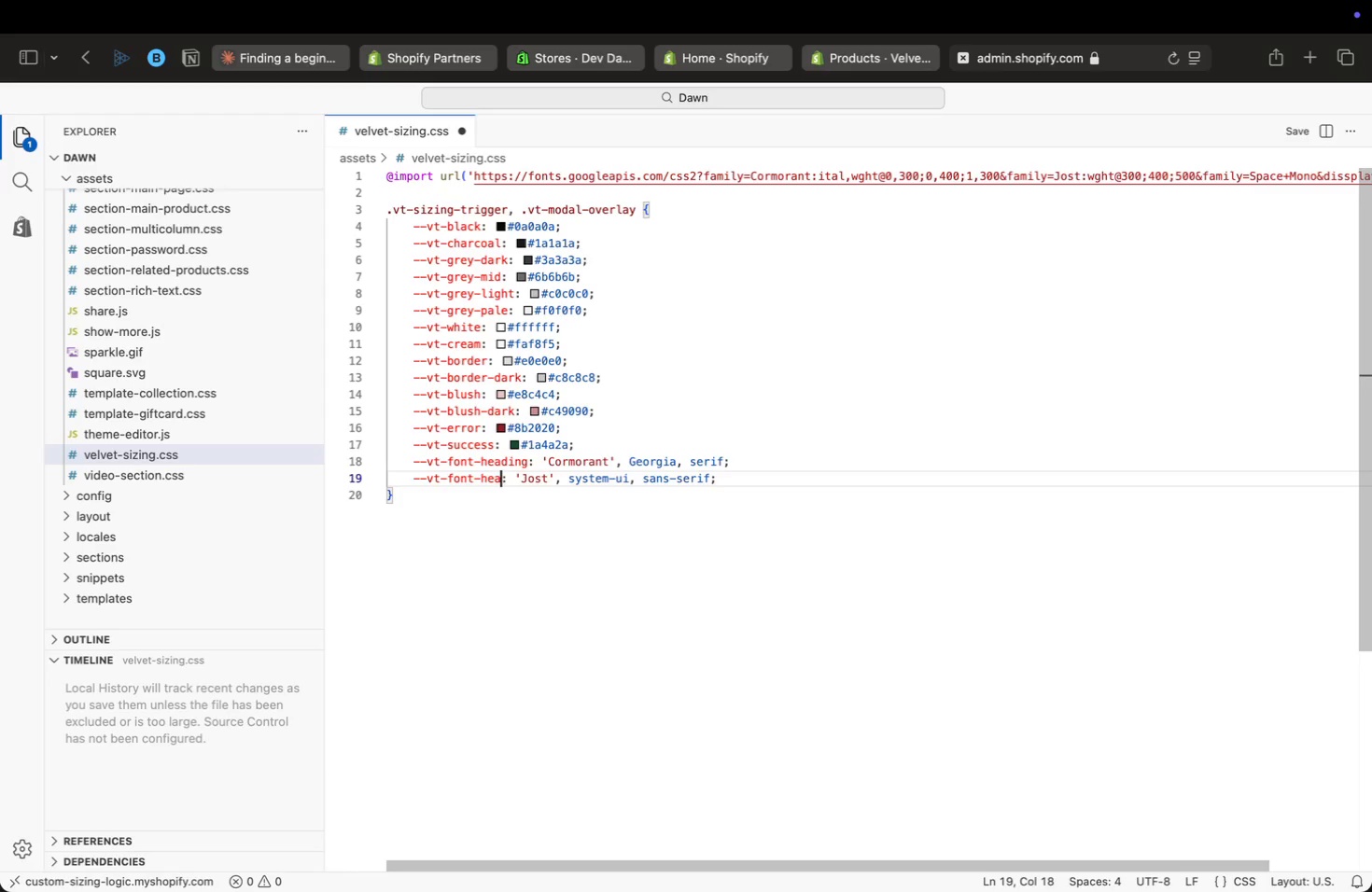 
key(Meta+ArrowRight)
 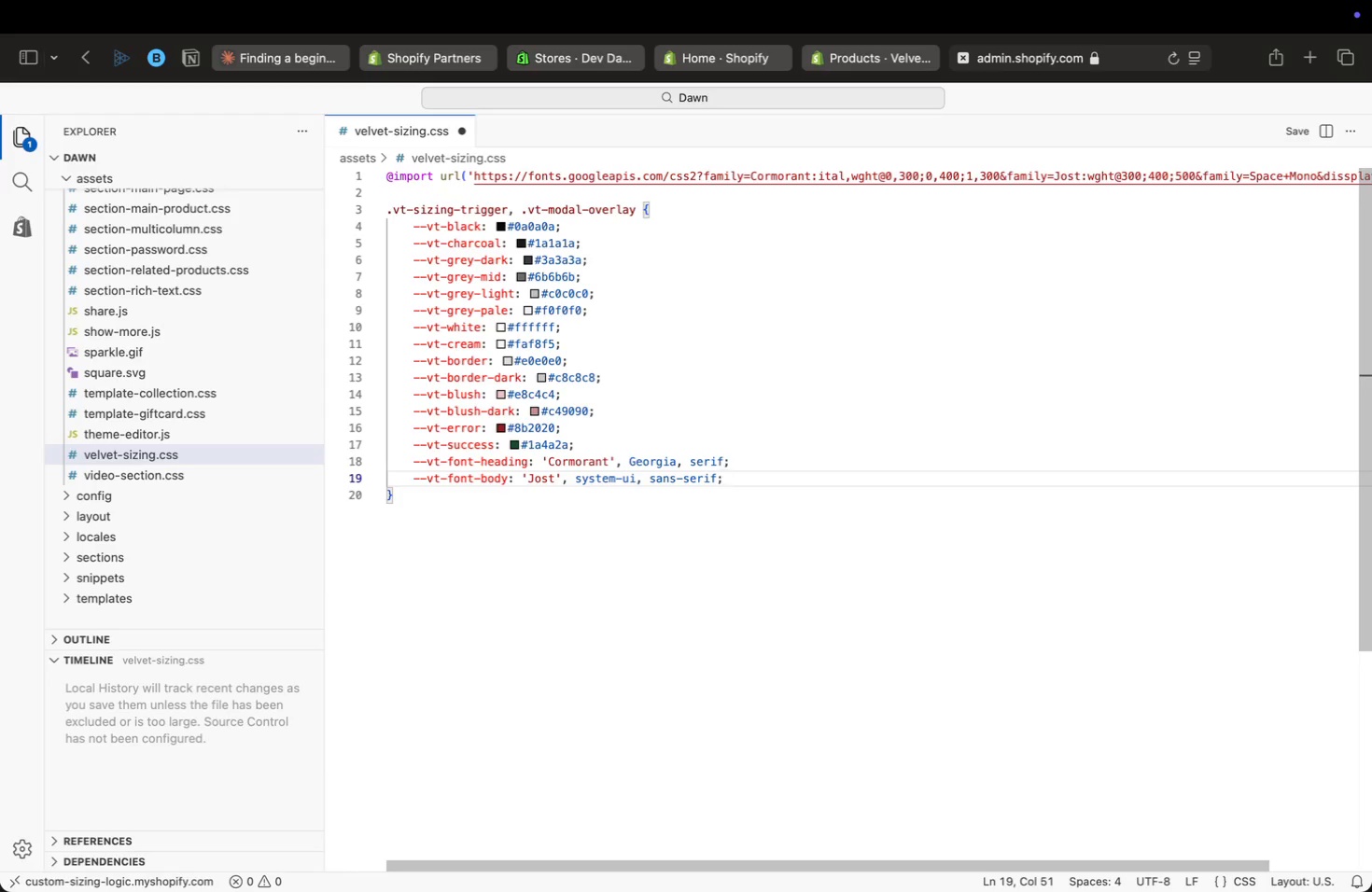 
key(Enter)
 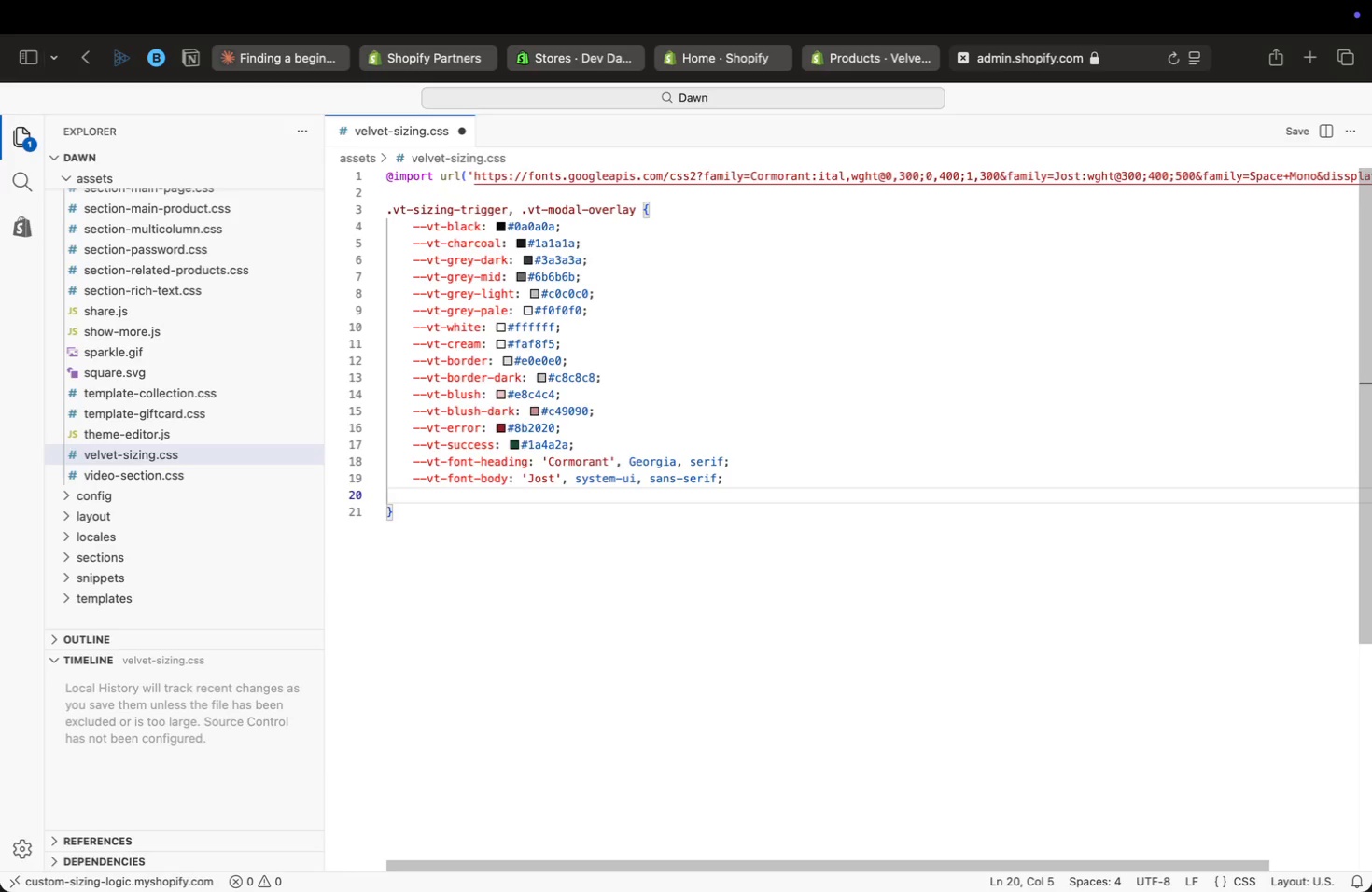 
key(Meta+V)
 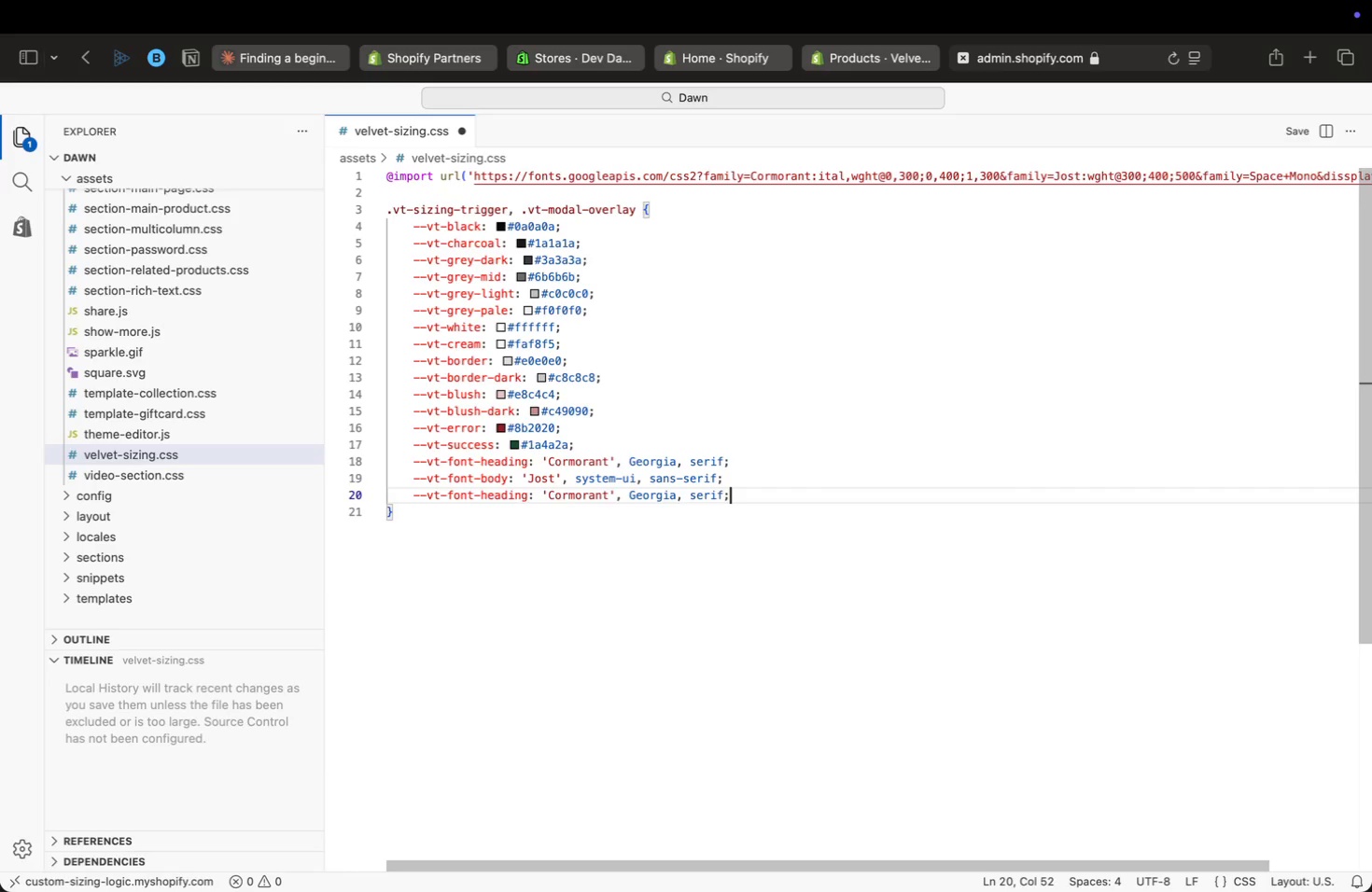 
key(ArrowLeft)
 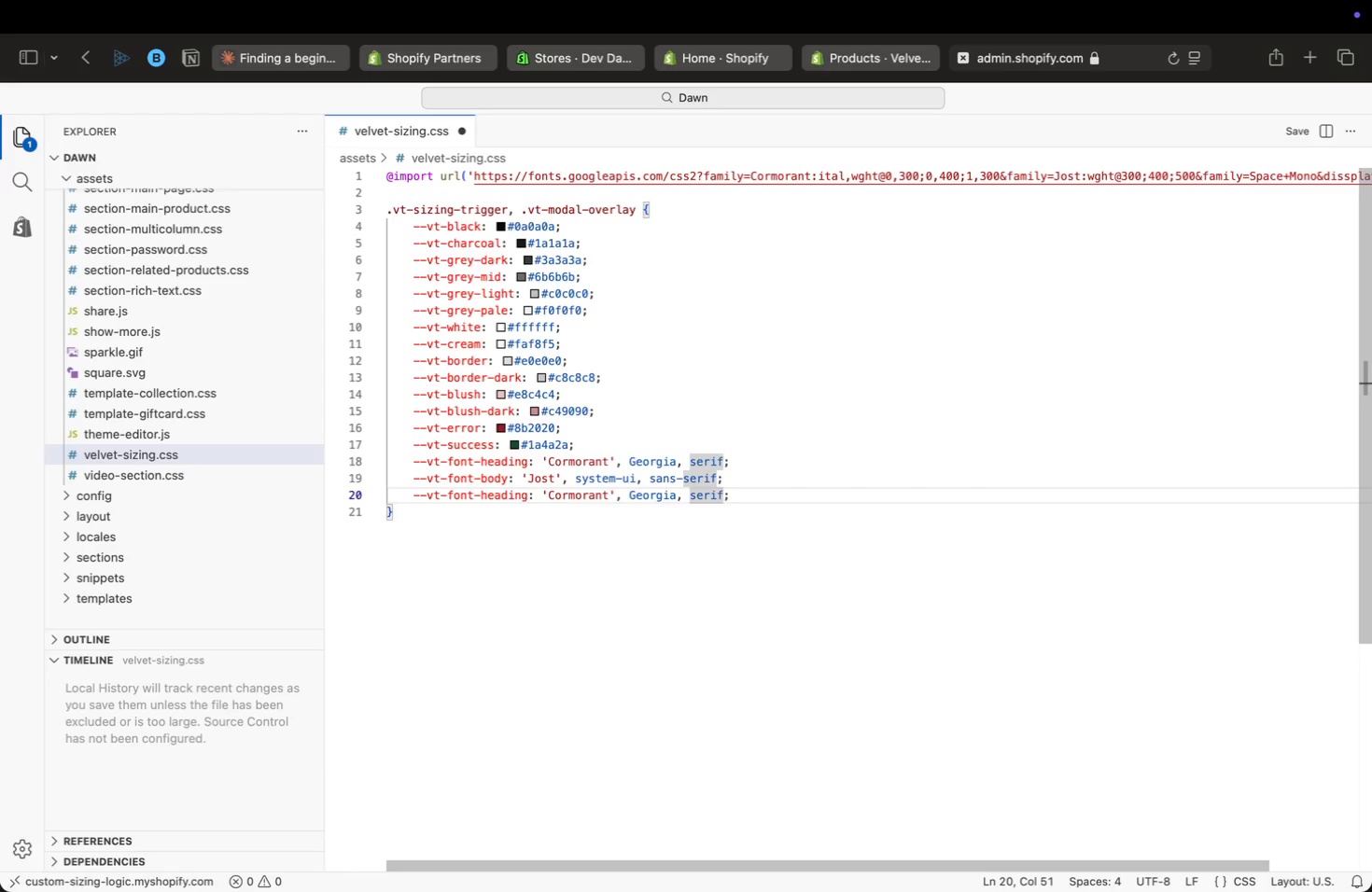 
hold_key(key=Backspace, duration=1.51)
 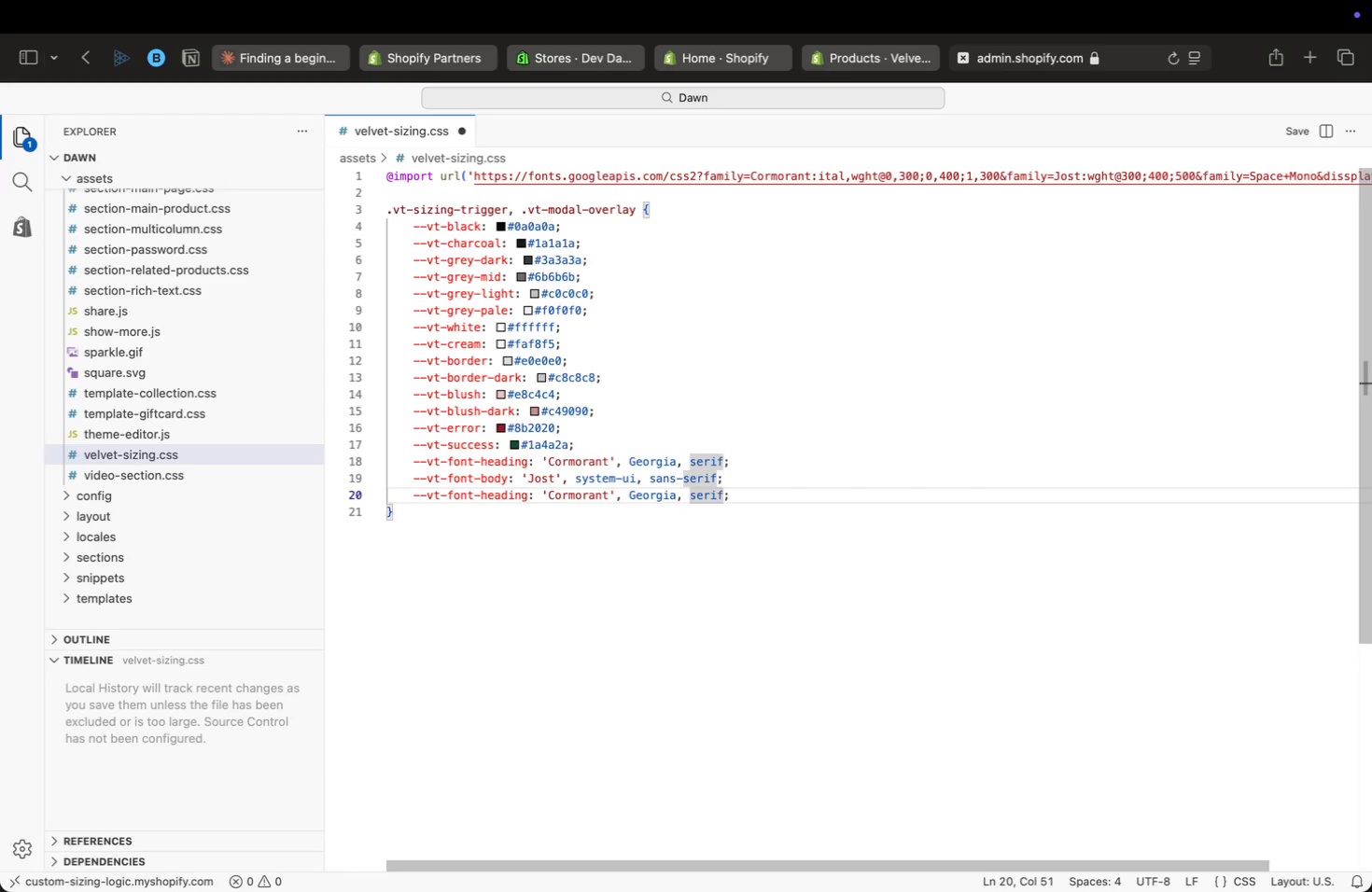 
type(monospace)
 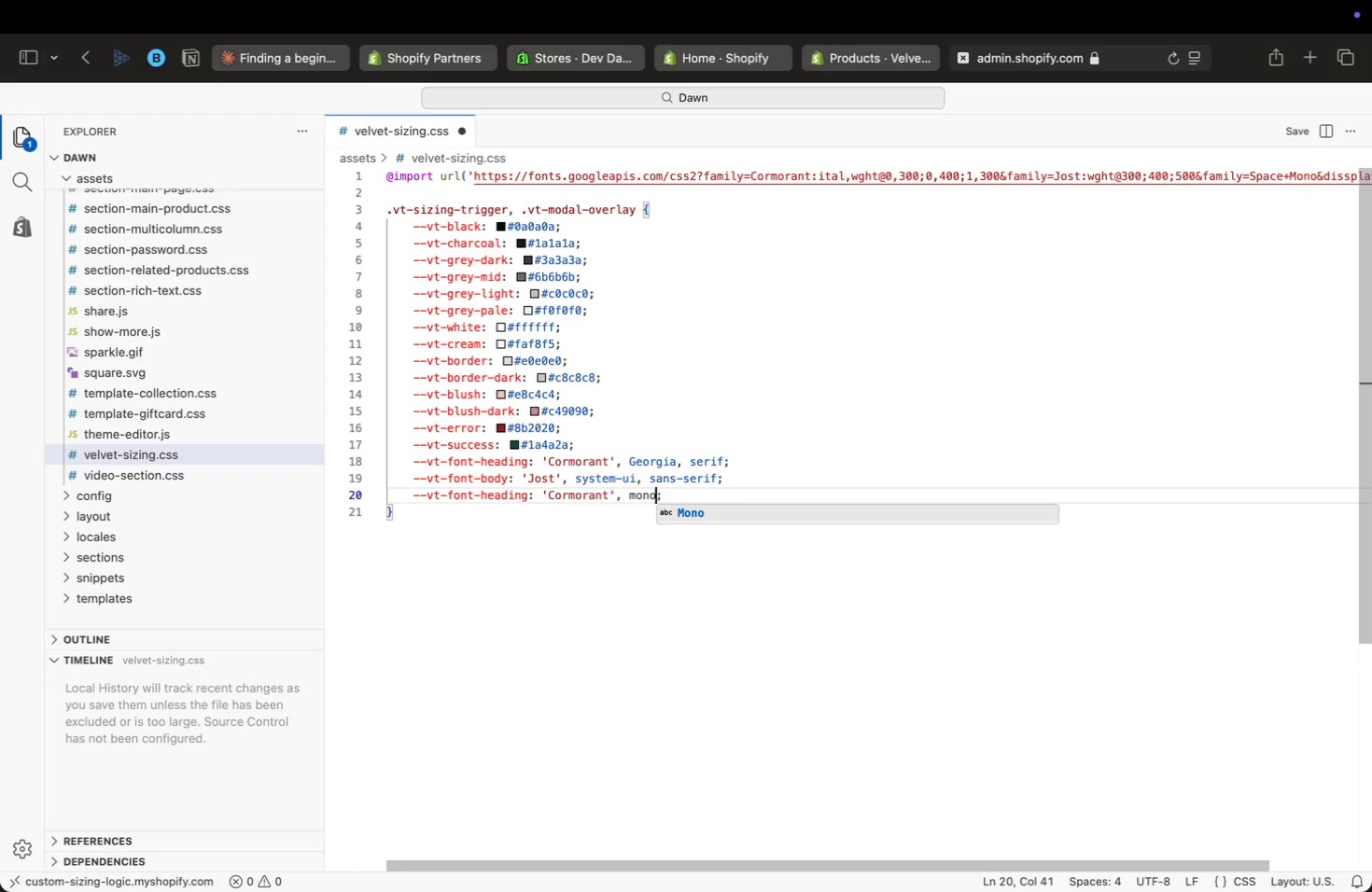 
key(Alt+ArrowLeft)
 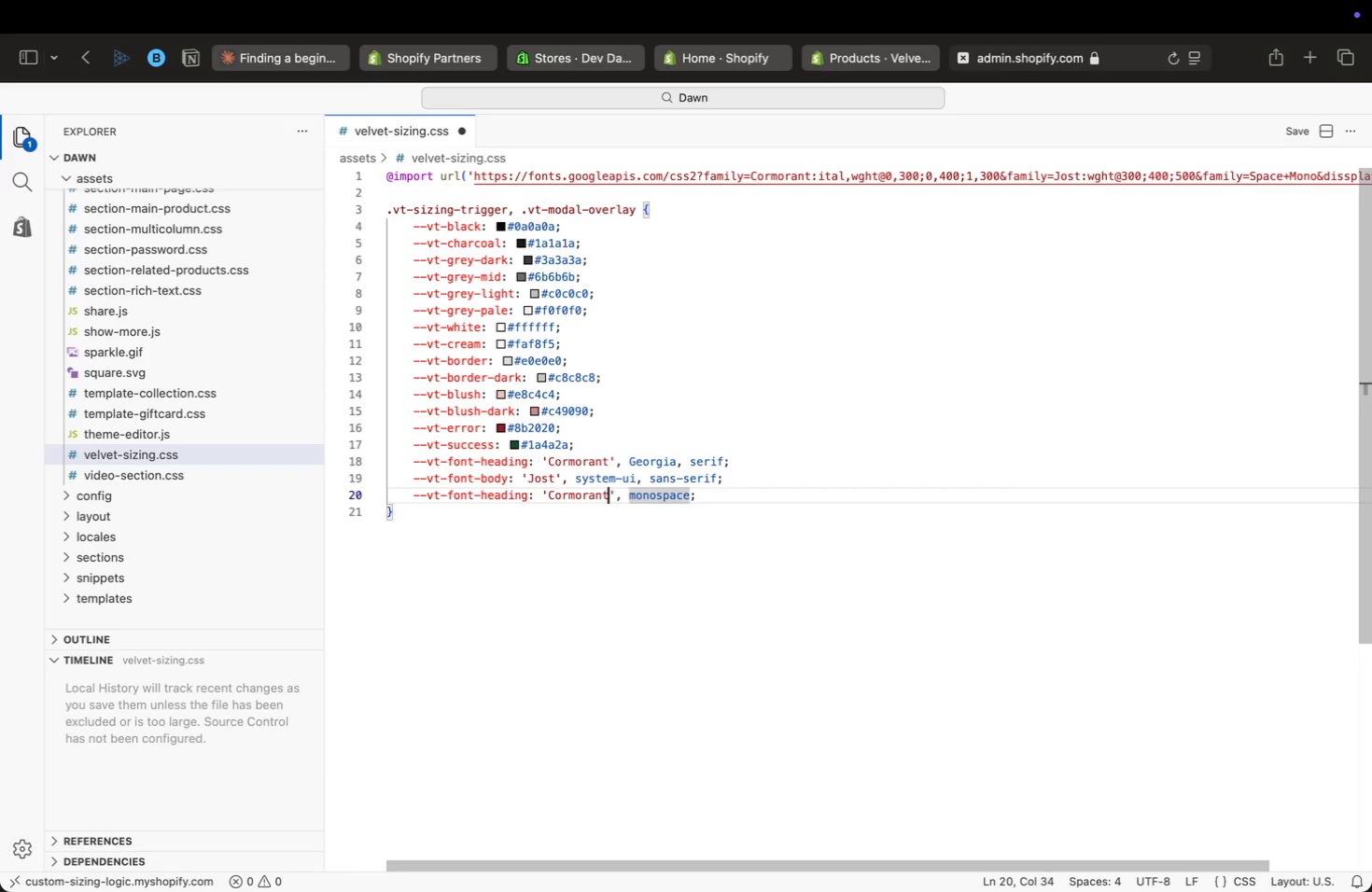 
key(Alt+ArrowLeft)
 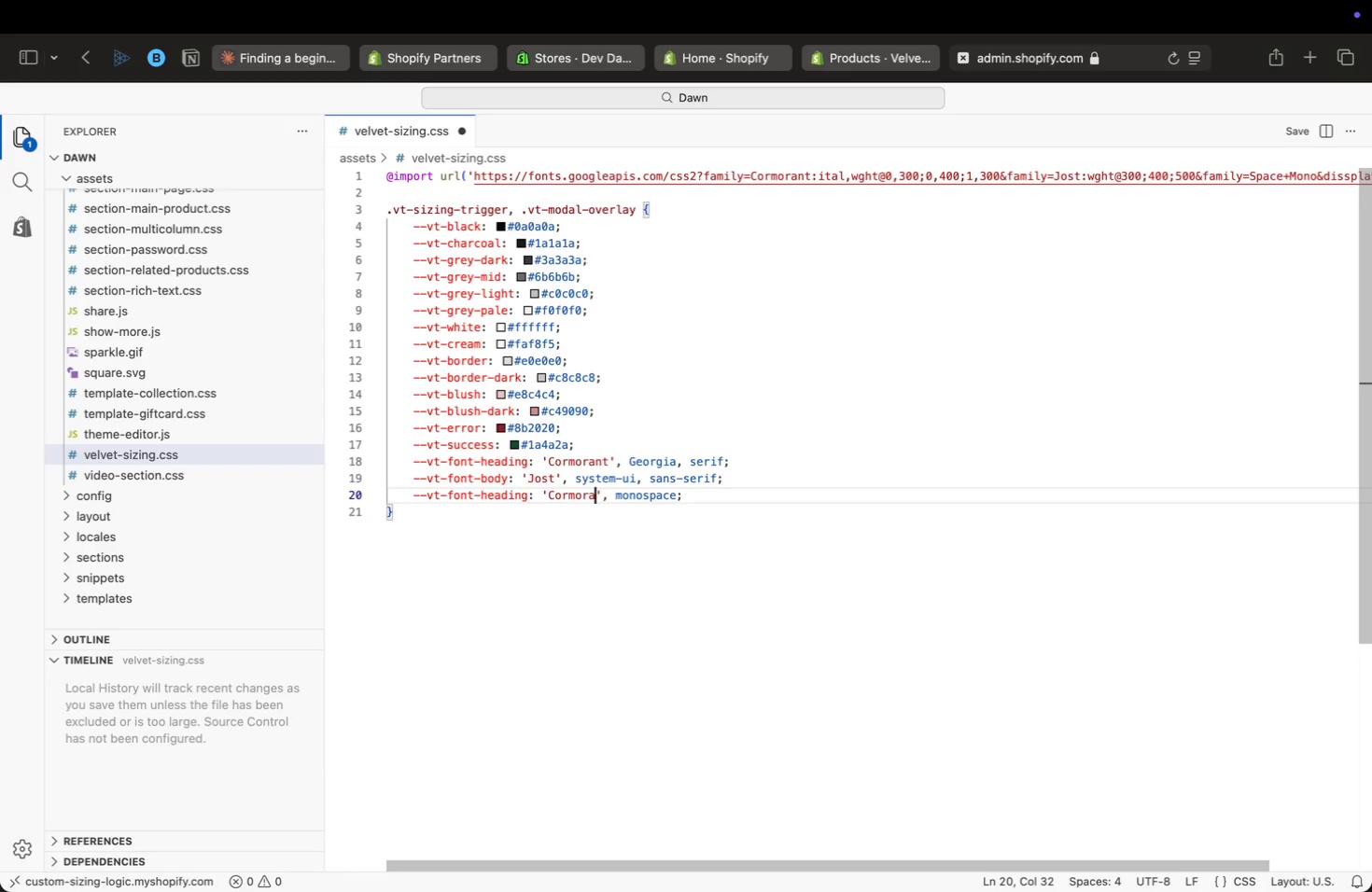 
key(Backspace)
key(Backspace)
key(Backspace)
key(Backspace)
key(Backspace)
key(Backspace)
key(Backspace)
key(Backspace)
key(Backspace)
type(Space Mono)
 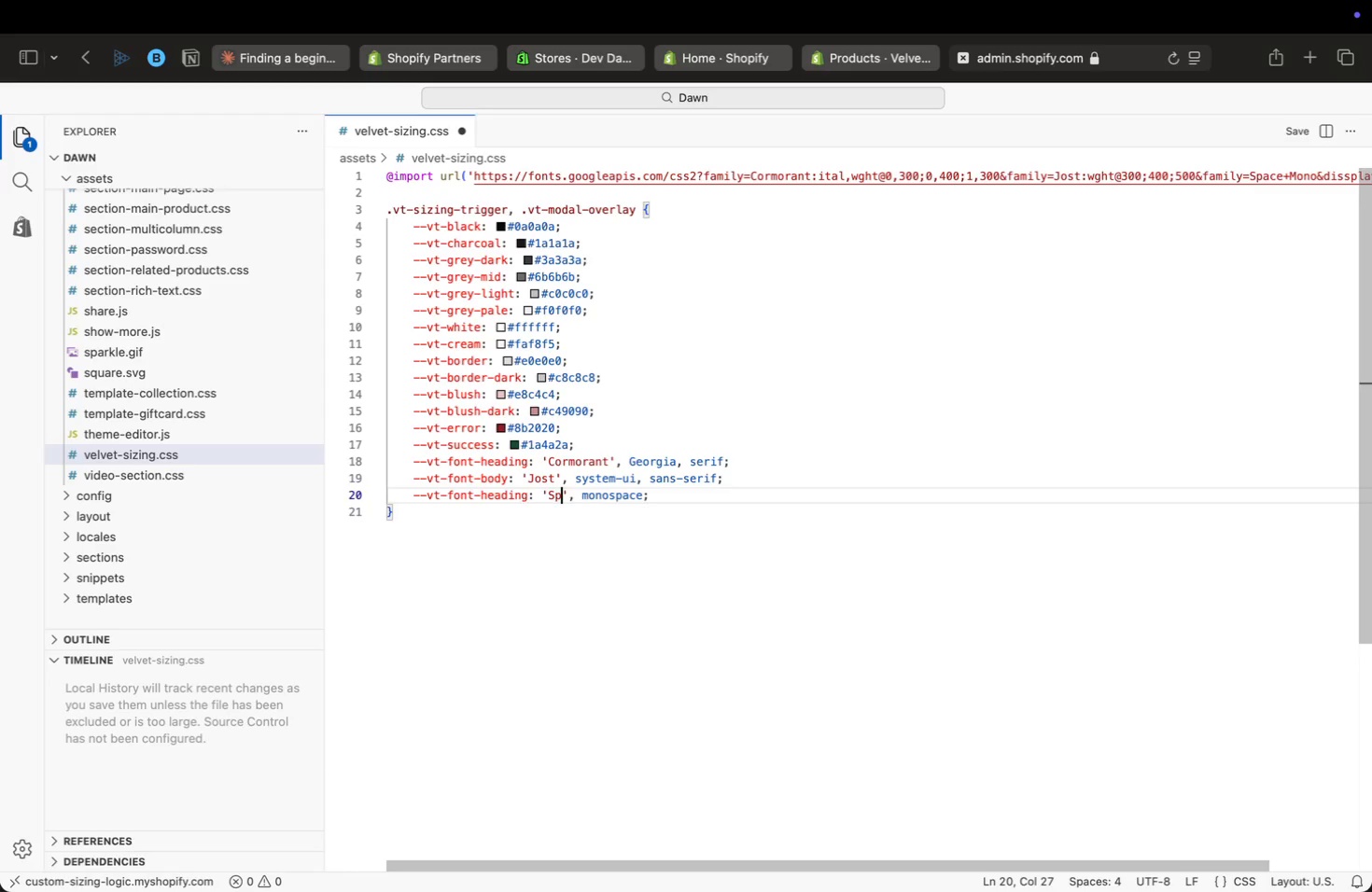 
key(Meta+CommandLeft)
 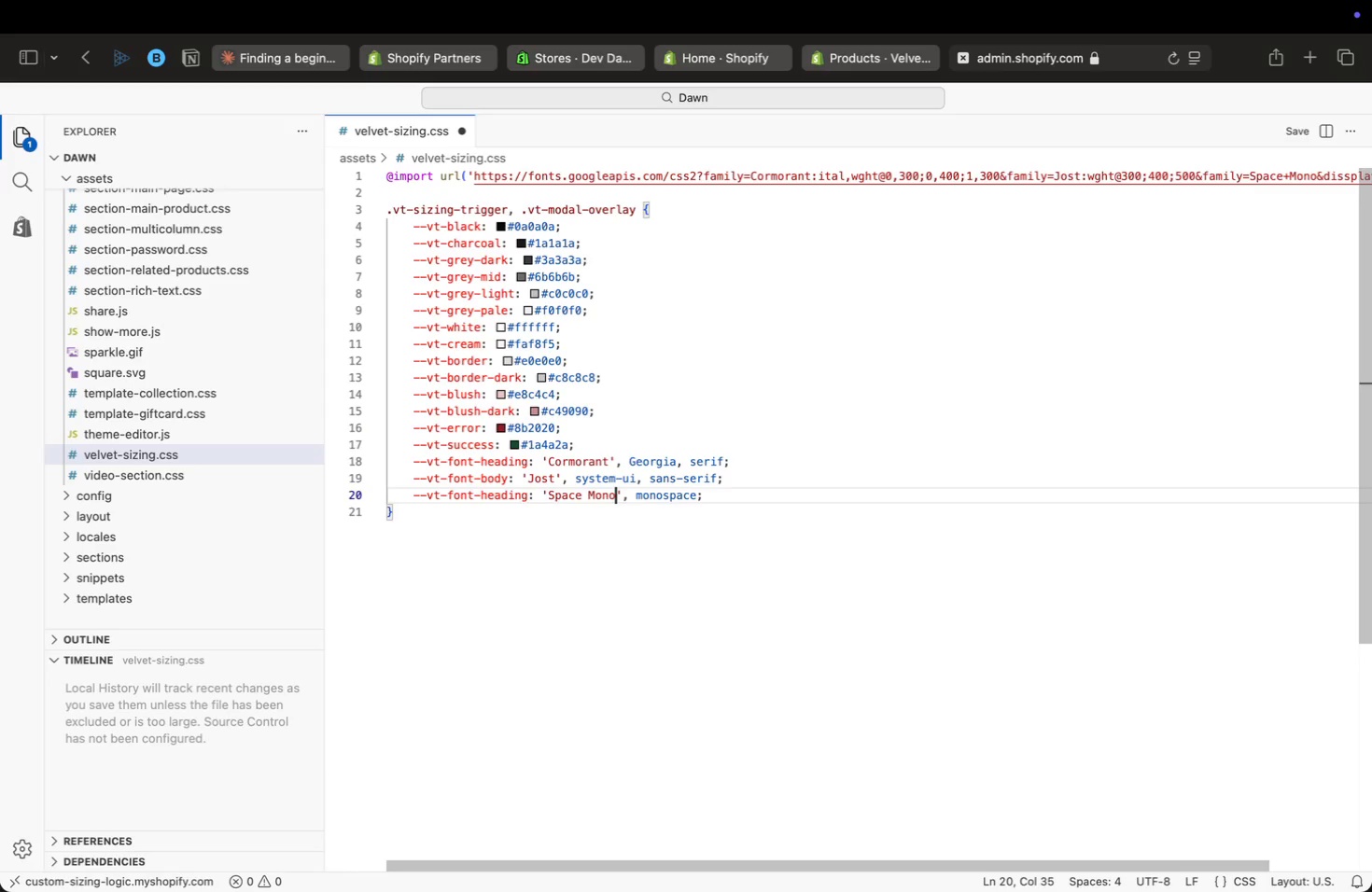 
key(Alt+AltRight)
 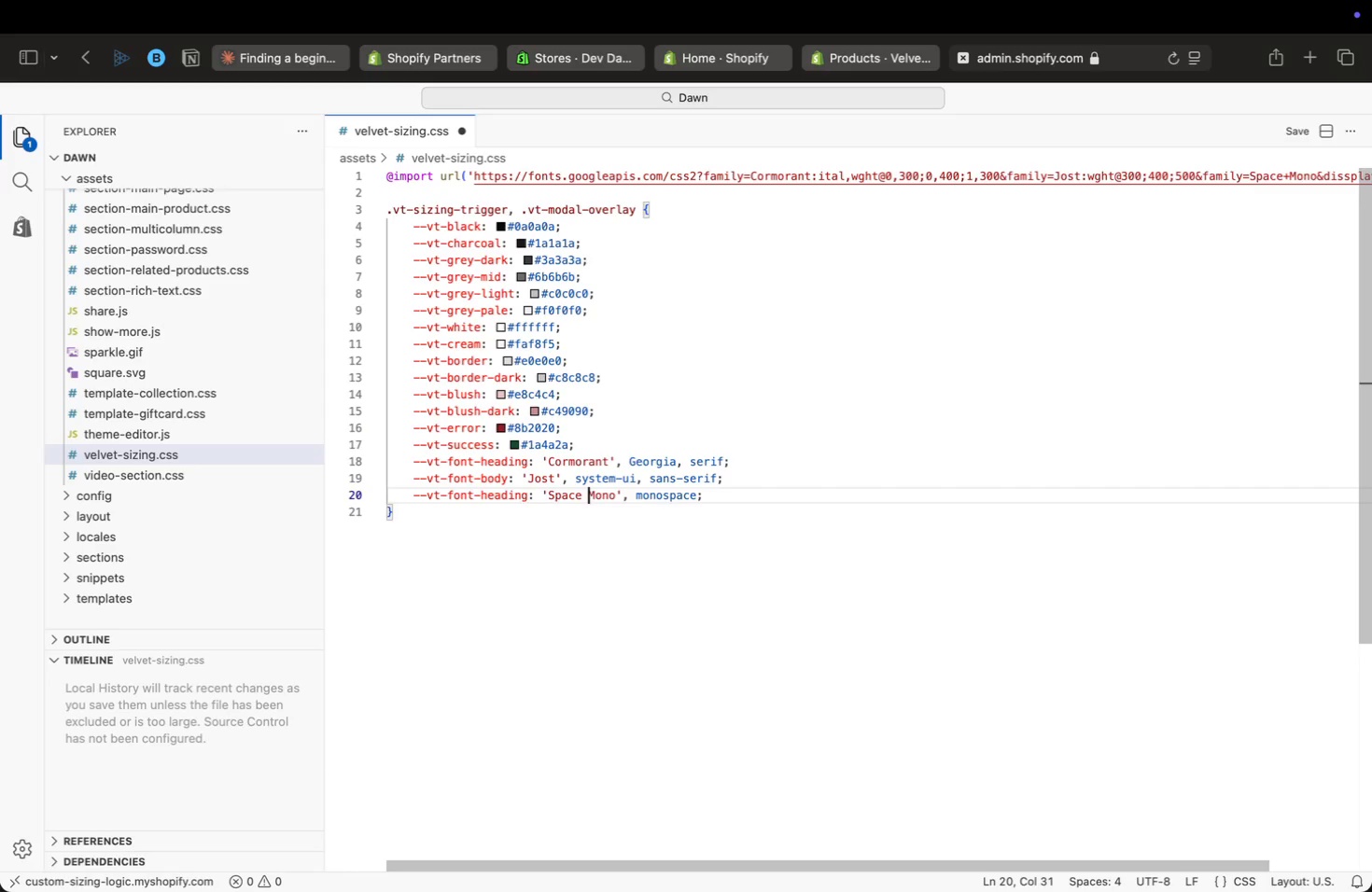 
key(Alt+ArrowLeft)
 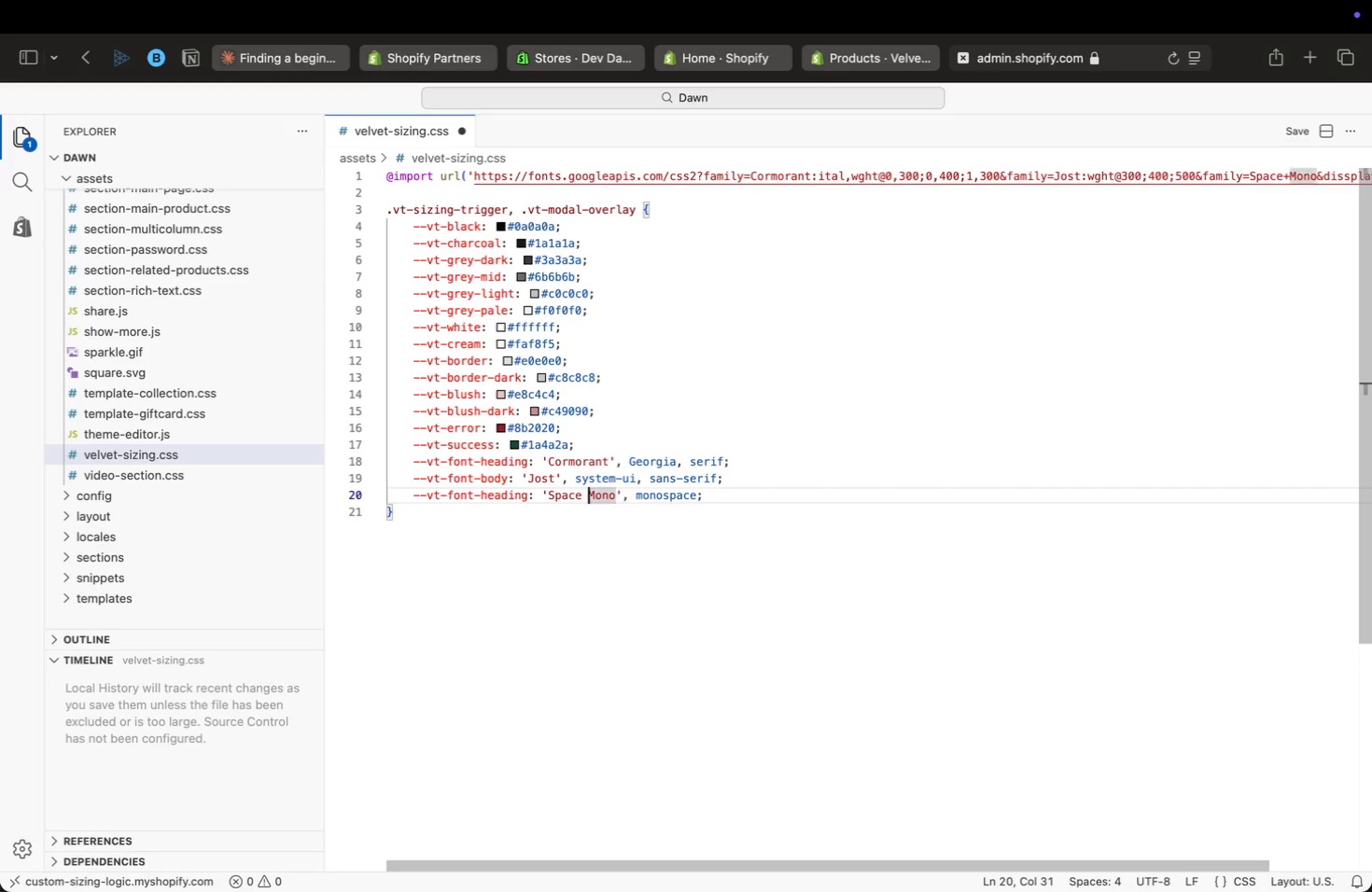 
key(Alt+ArrowLeft)
 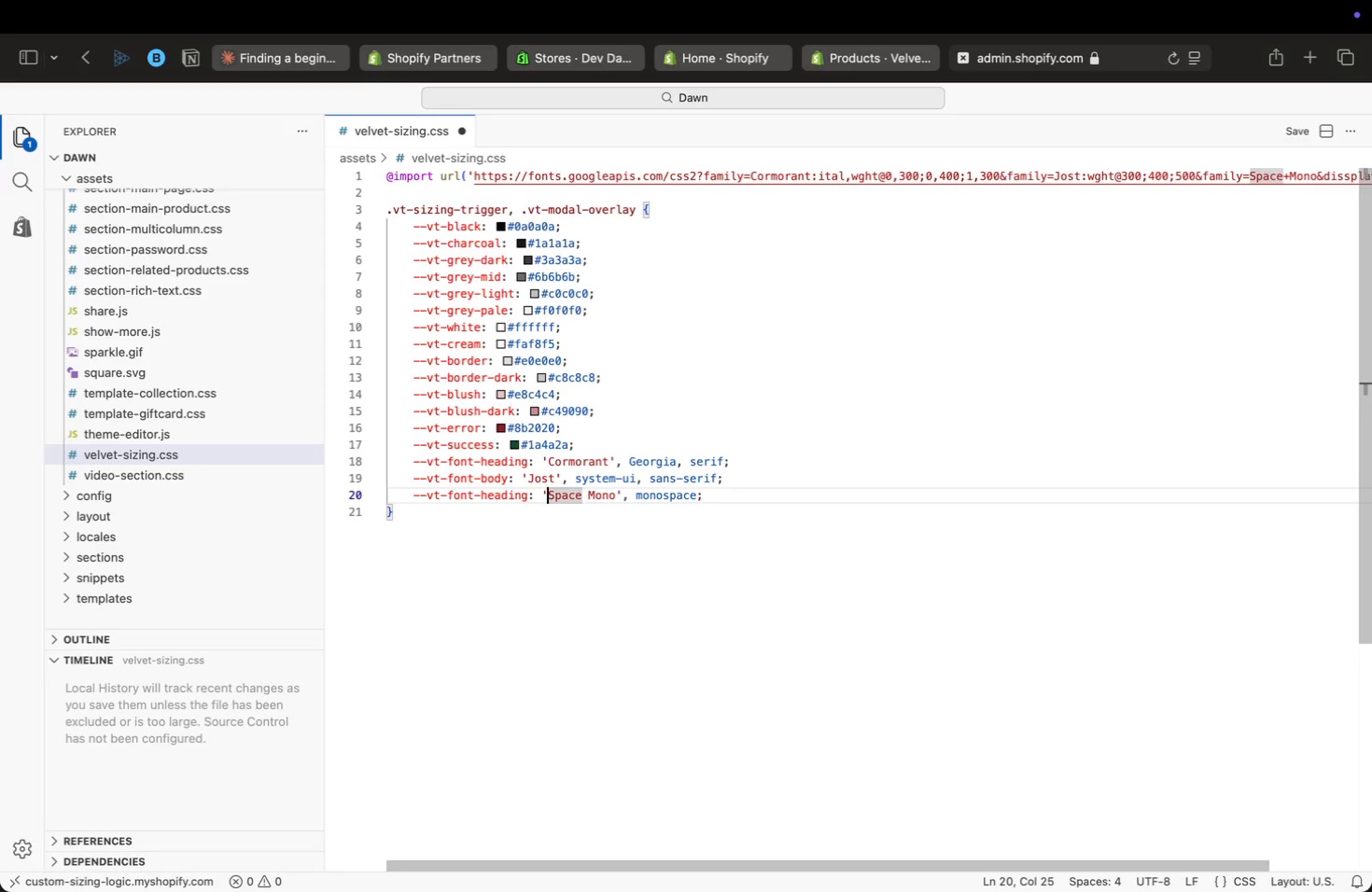 
key(Alt+ArrowLeft)
 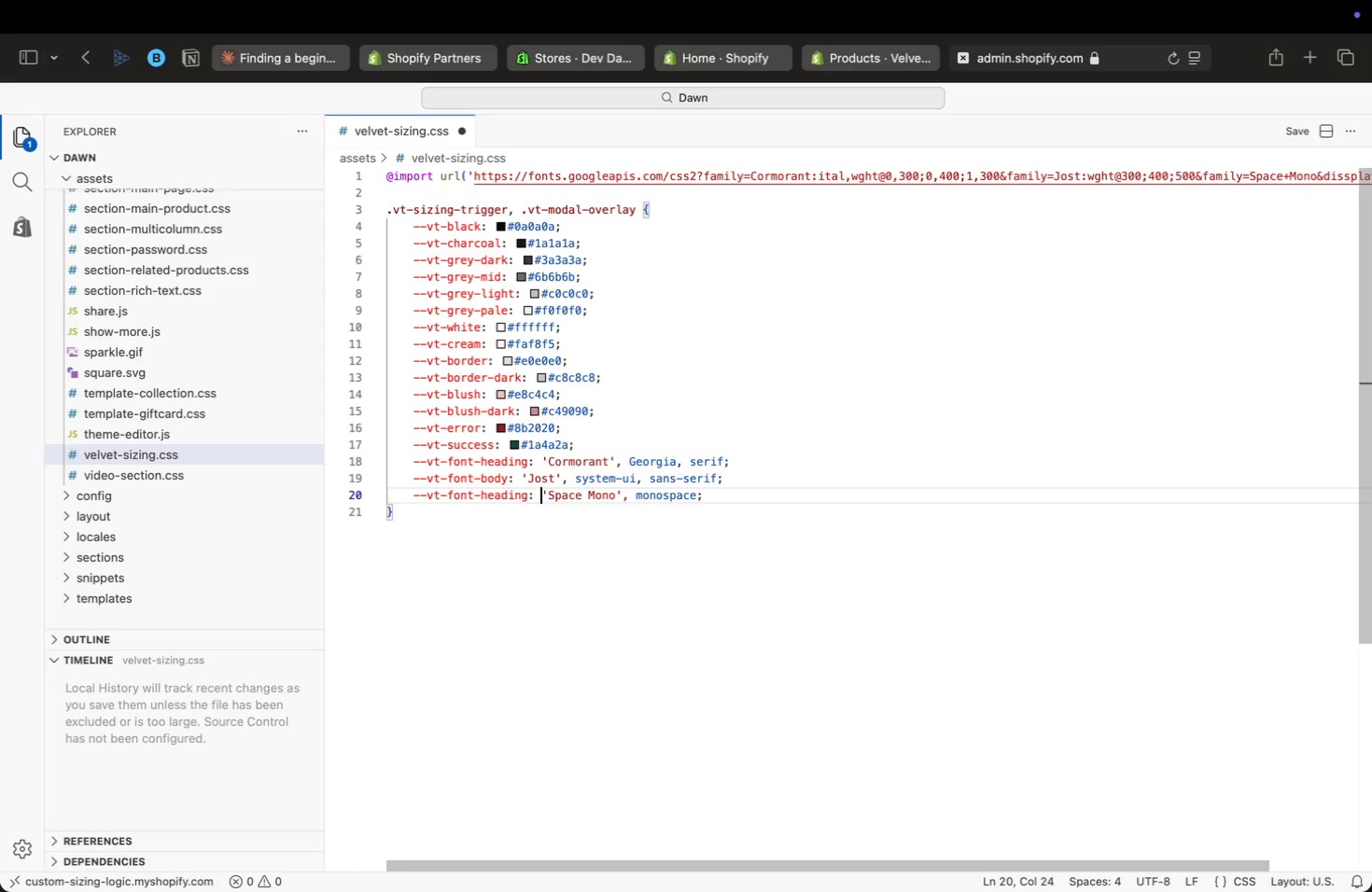 
key(Alt+ArrowLeft)
 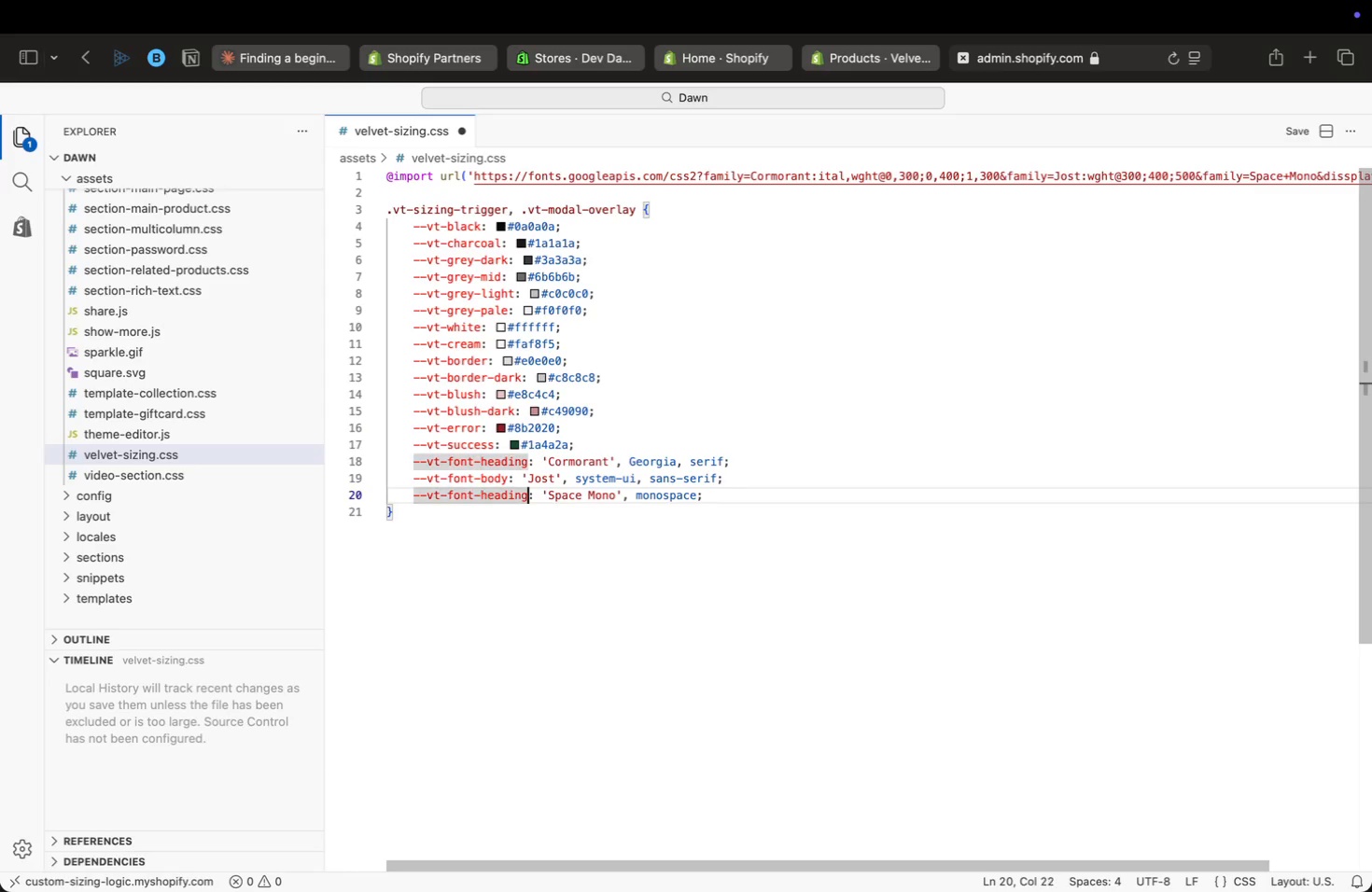 
key(Alt+ArrowRight)
 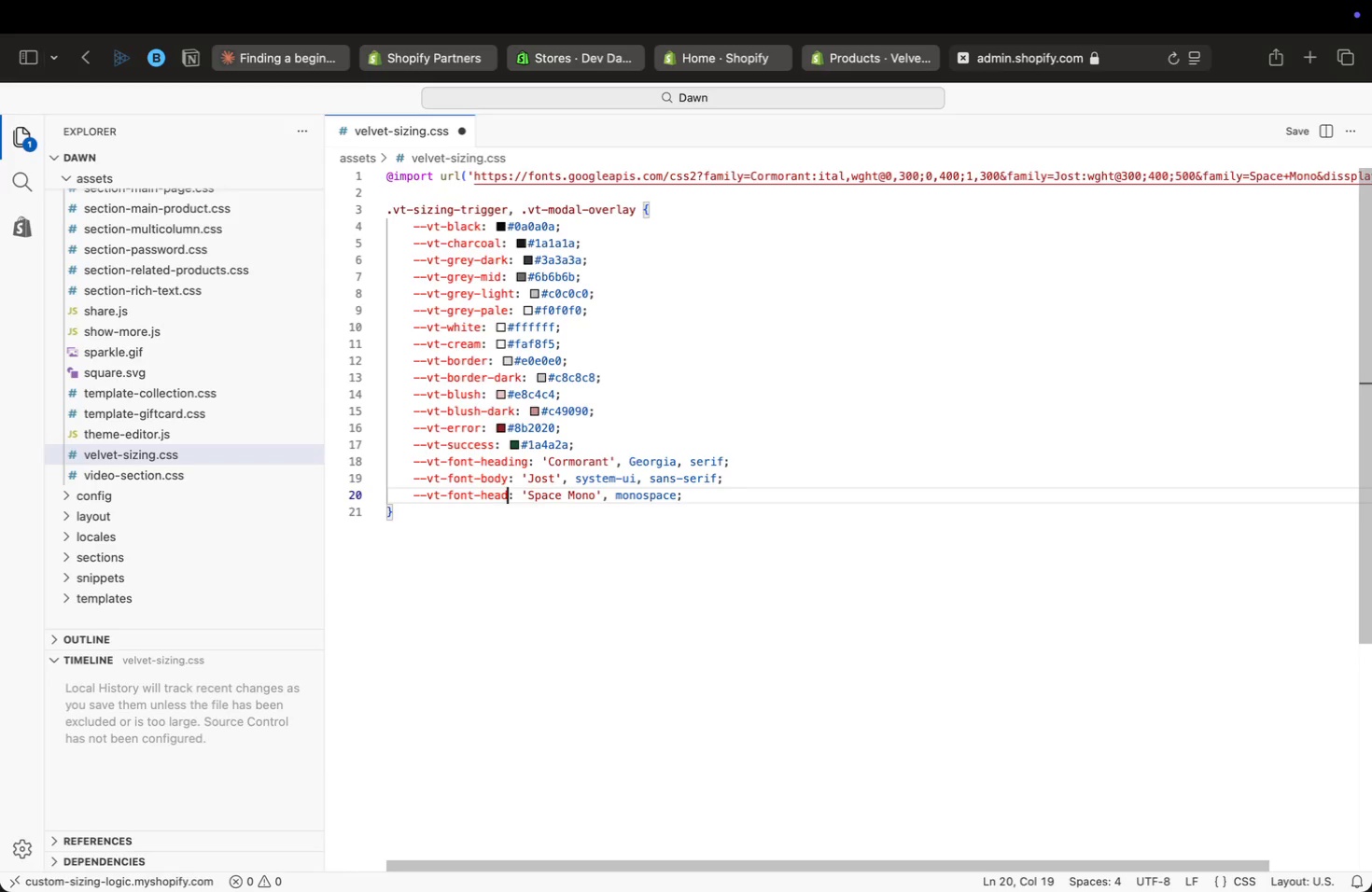 
key(Backspace)
key(Backspace)
key(Backspace)
key(Backspace)
key(Backspace)
key(Backspace)
key(Backspace)
type(mono)
 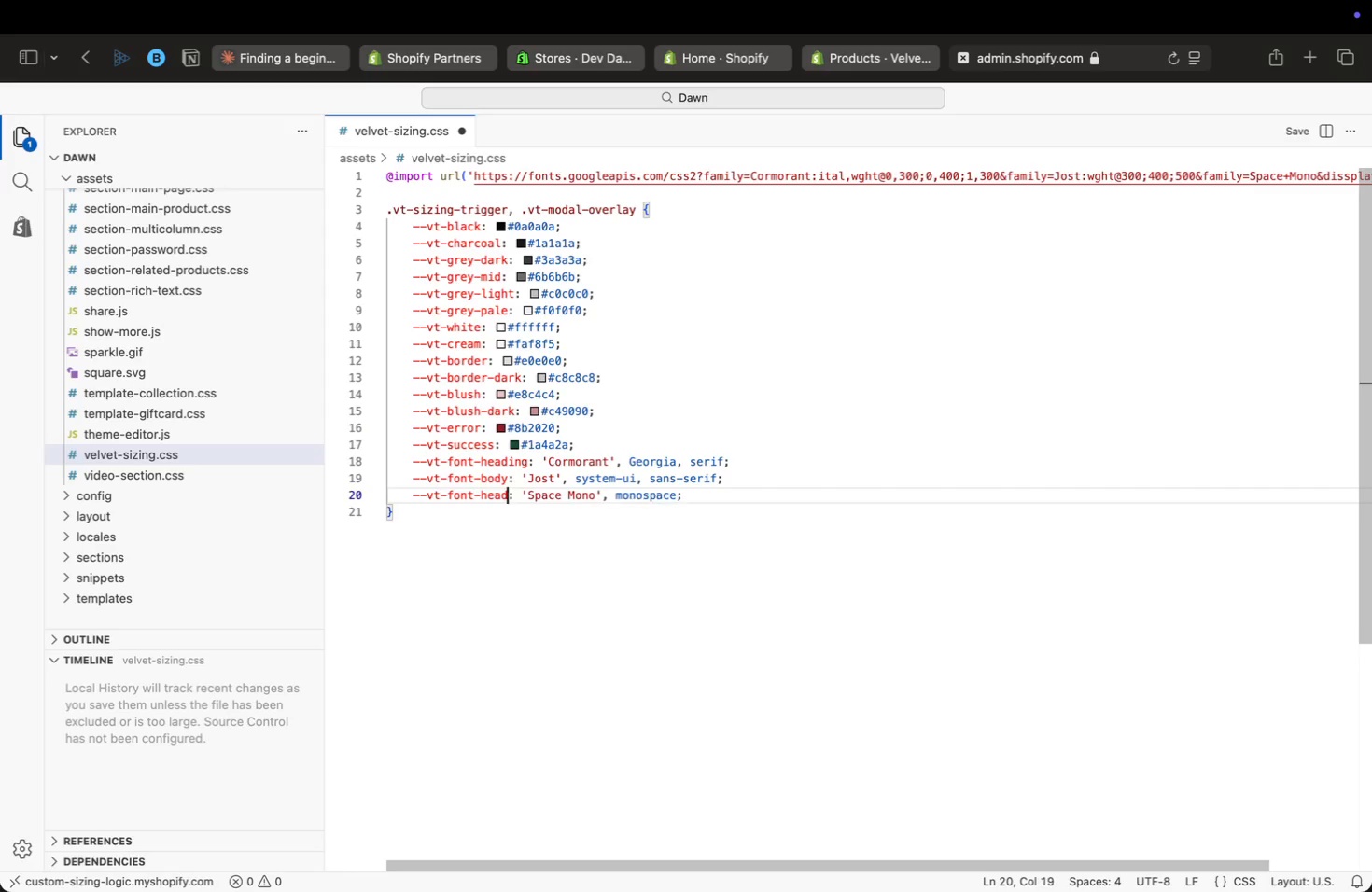 
key(Meta+ArrowRight)
 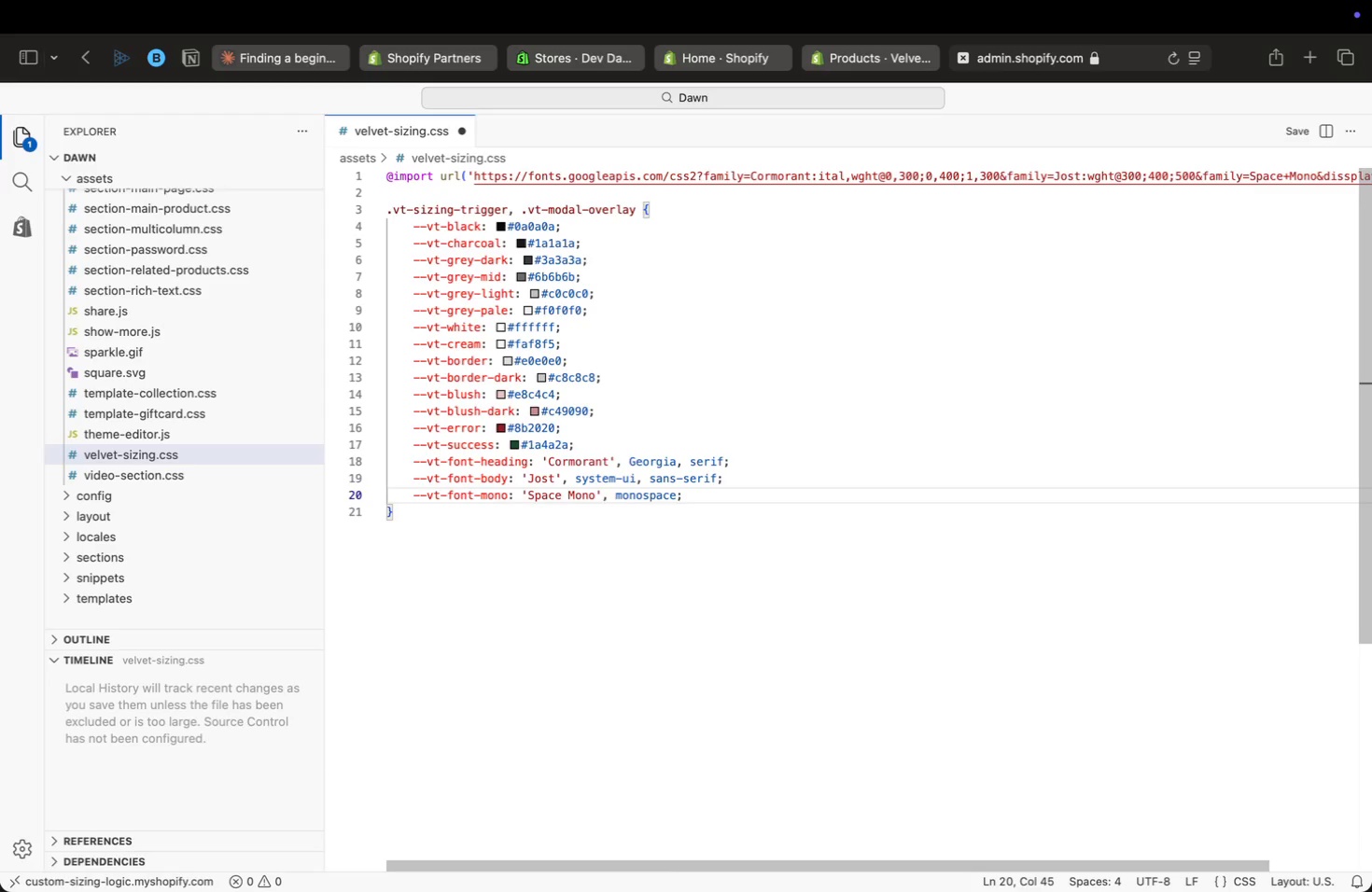 
key(Enter)
 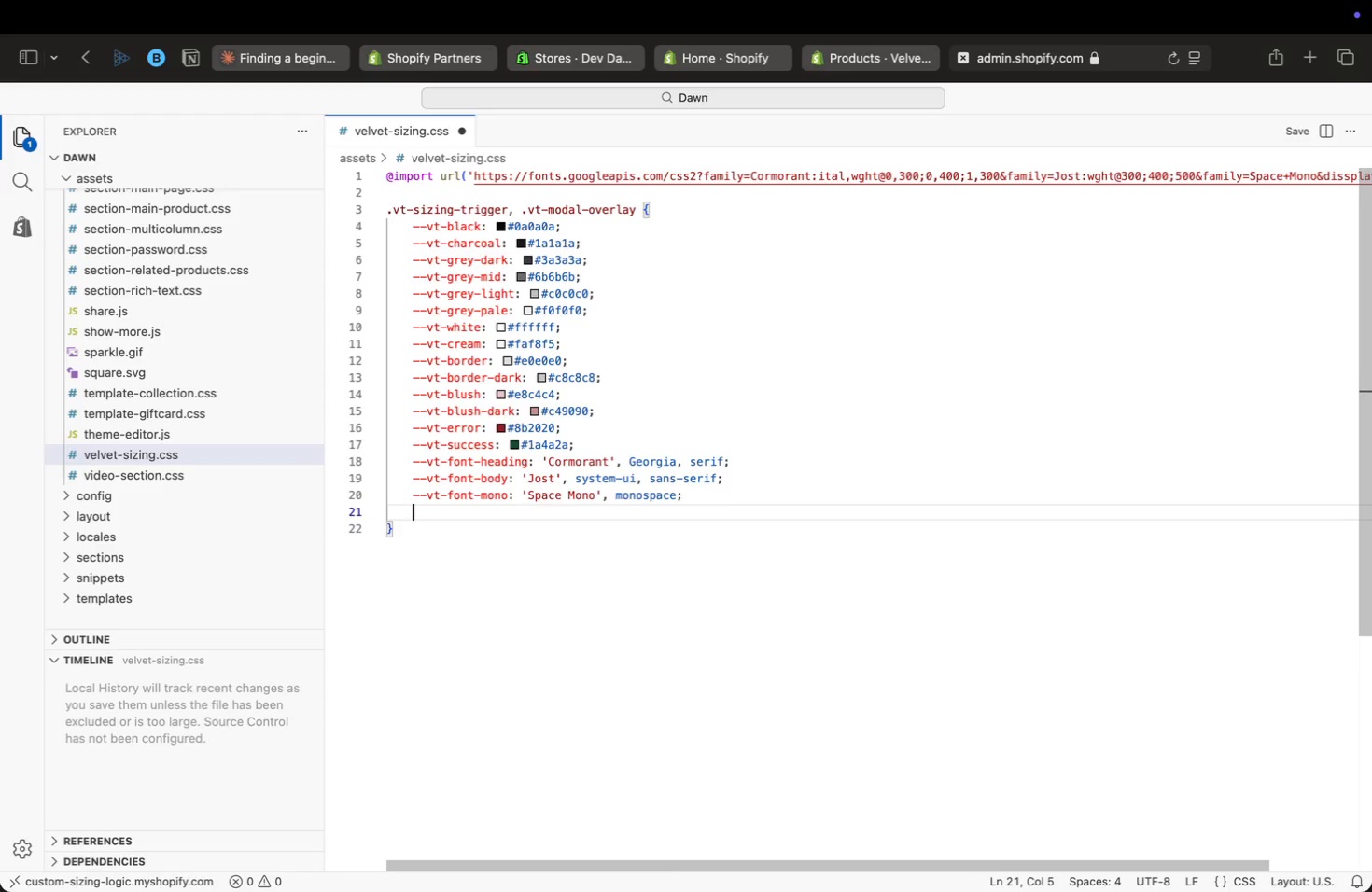 
key(Meta+CommandLeft)
 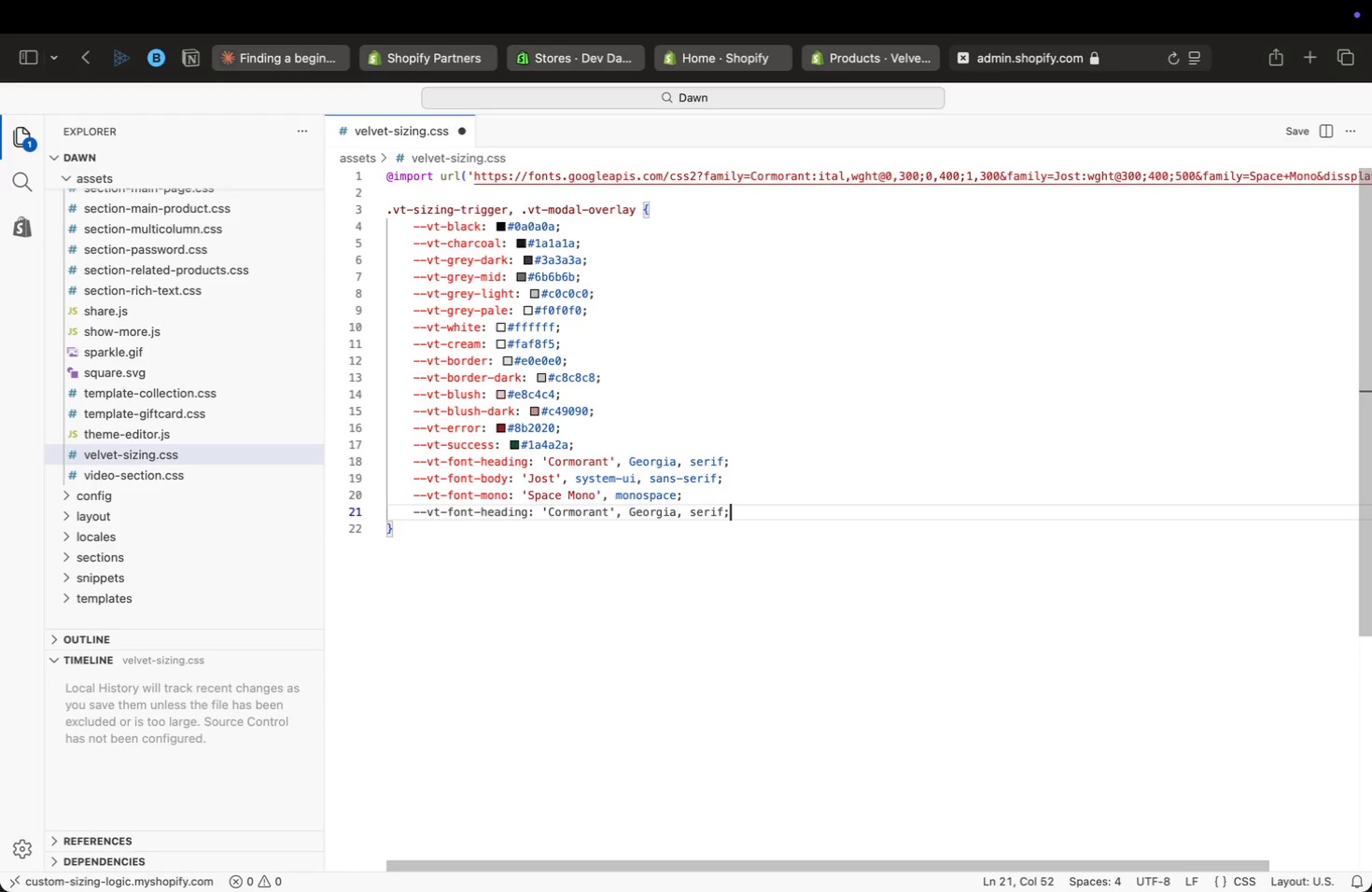 
key(Meta+V)
 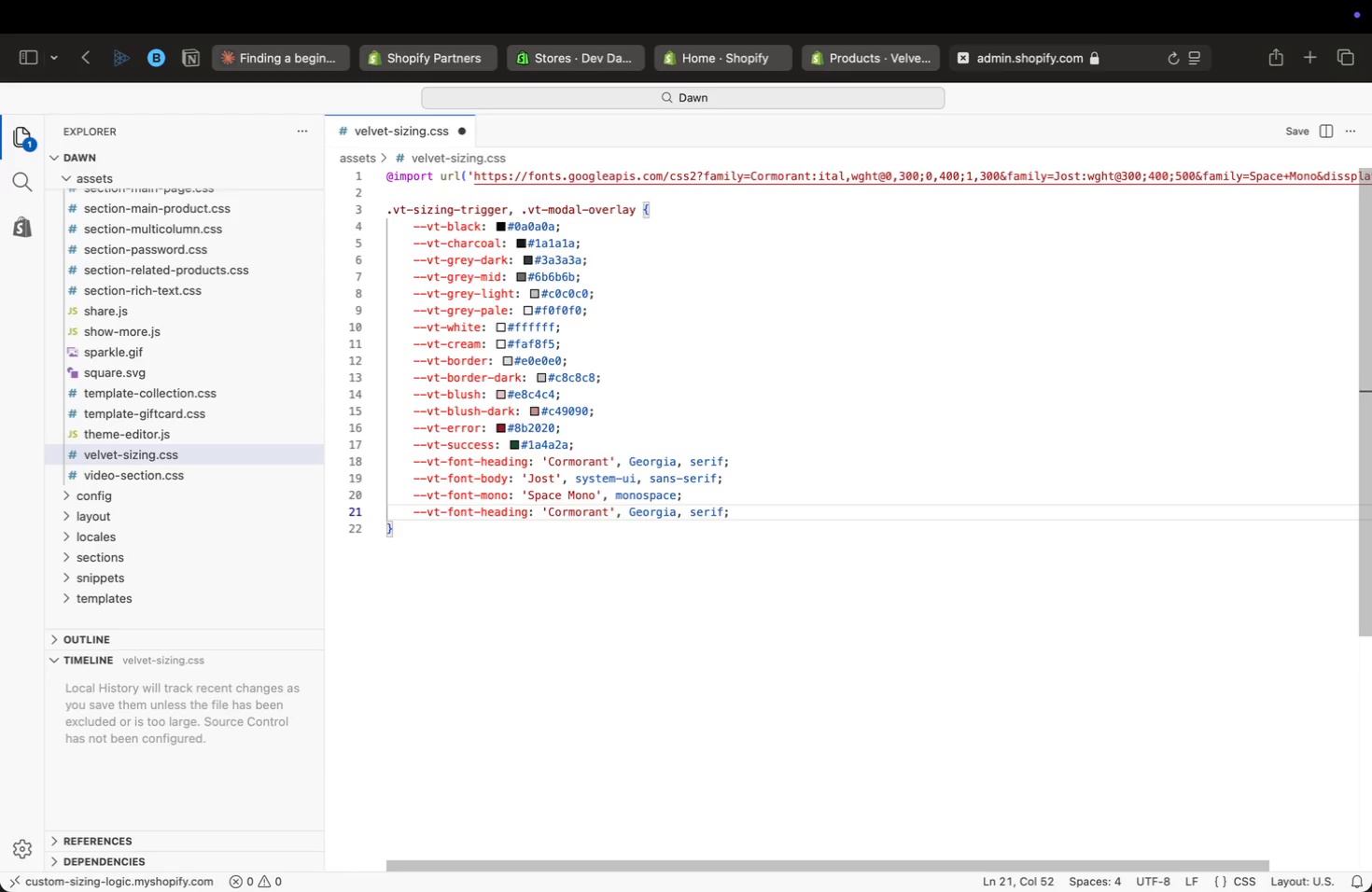 
wait(6.39)
 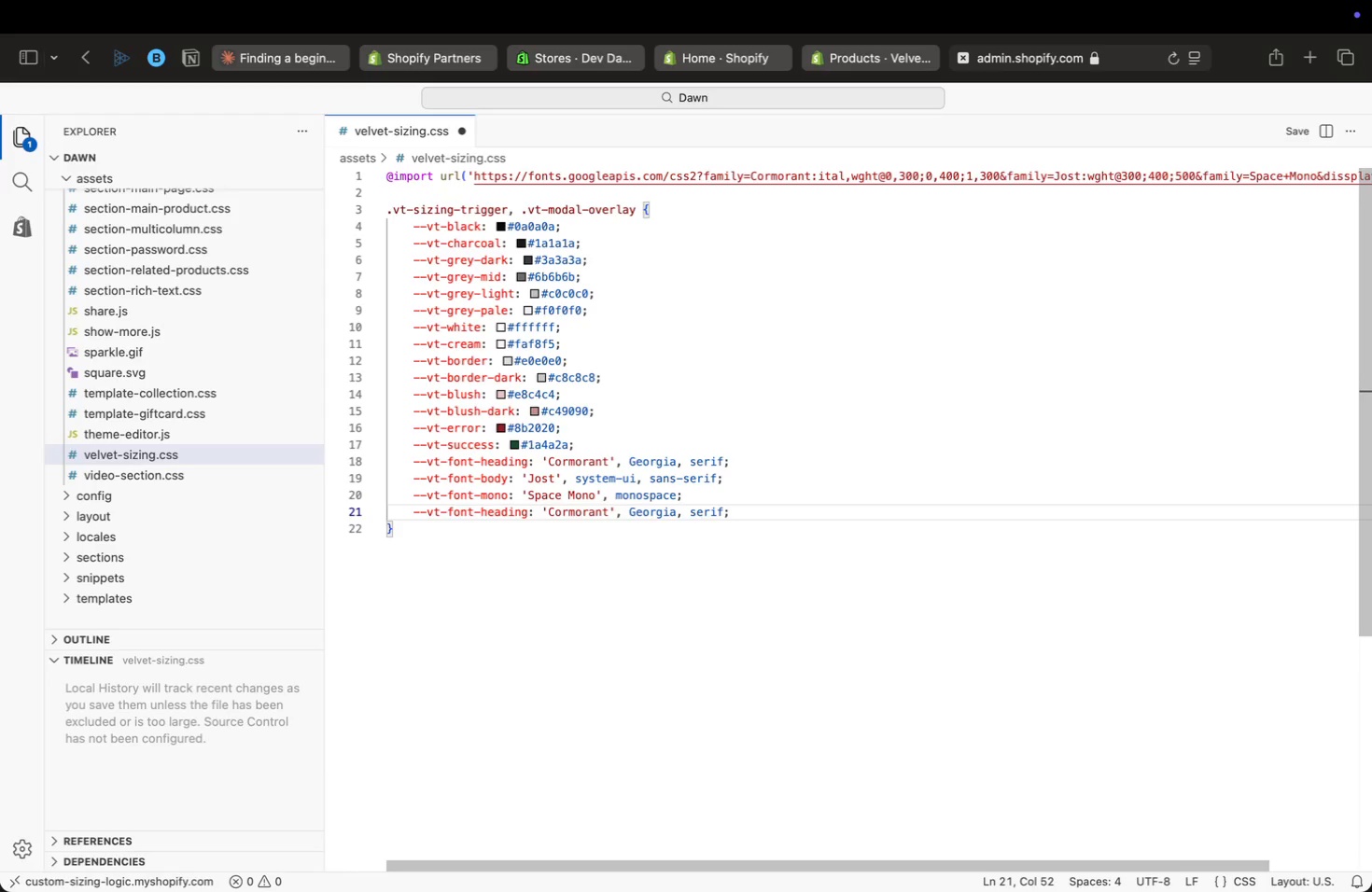 
key(ArrowLeft)
 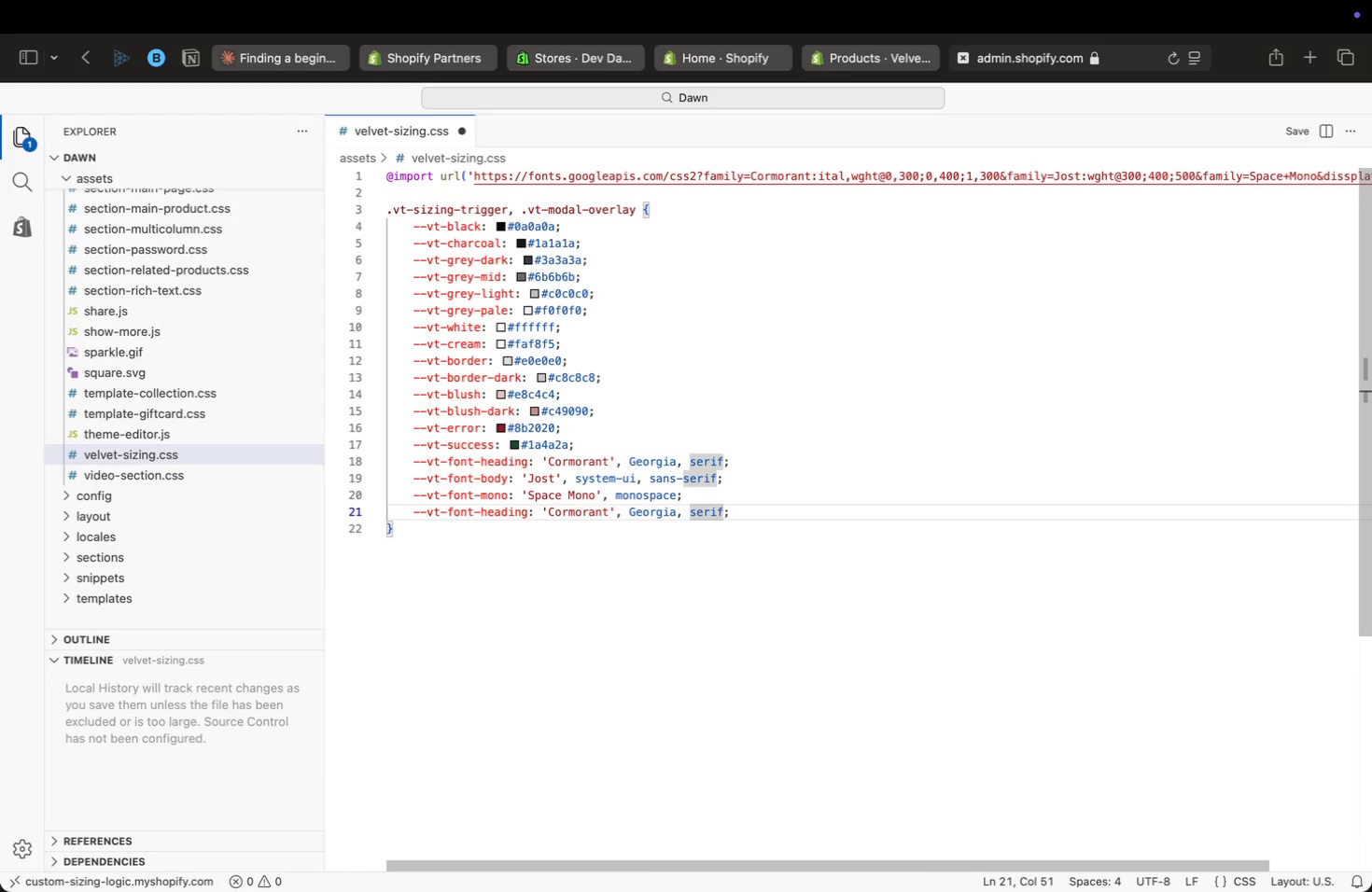 
hold_key(key=ArrowLeft, duration=0.73)
 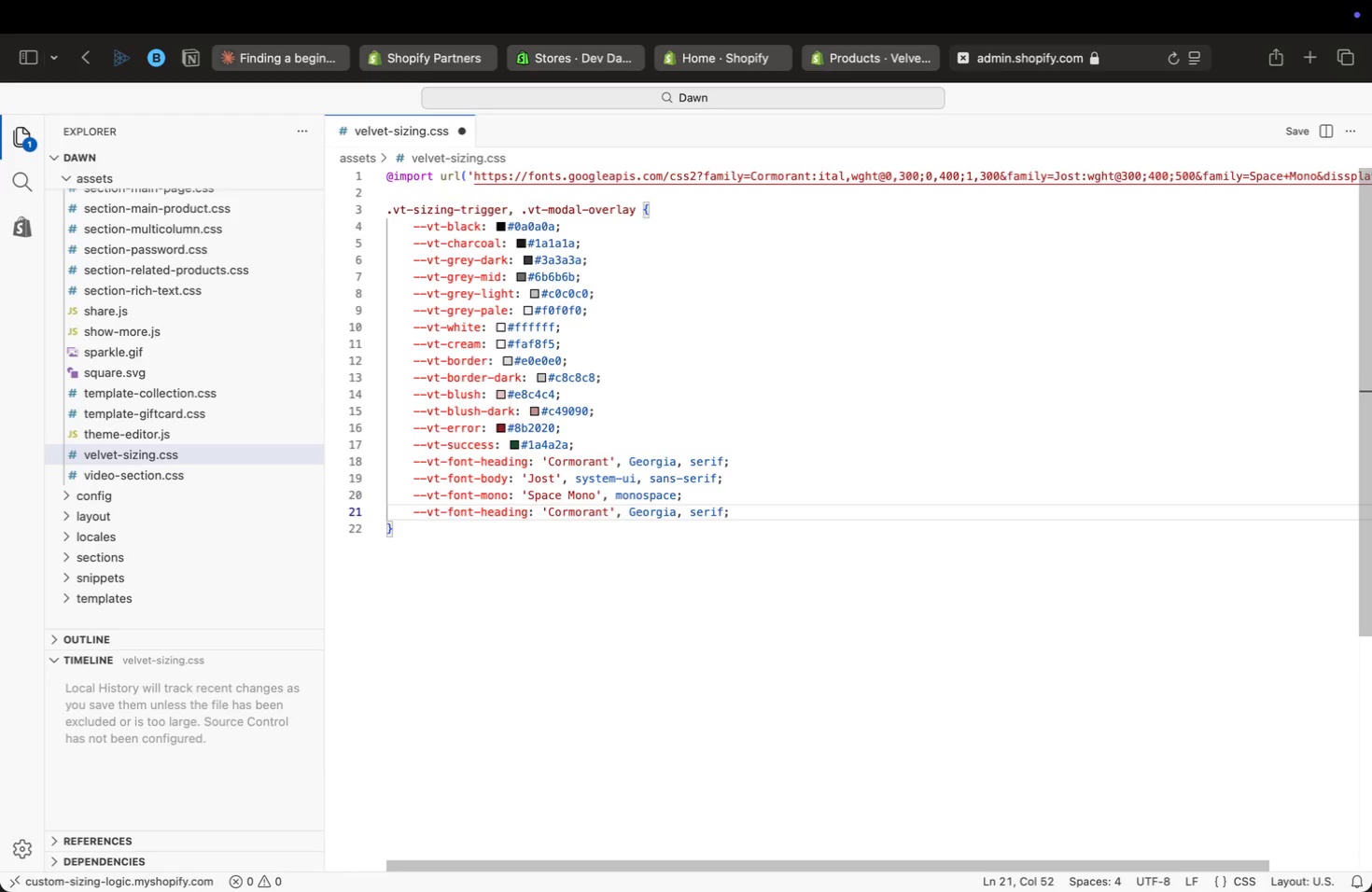 
hold_key(key=ArrowLeft, duration=1.5)
 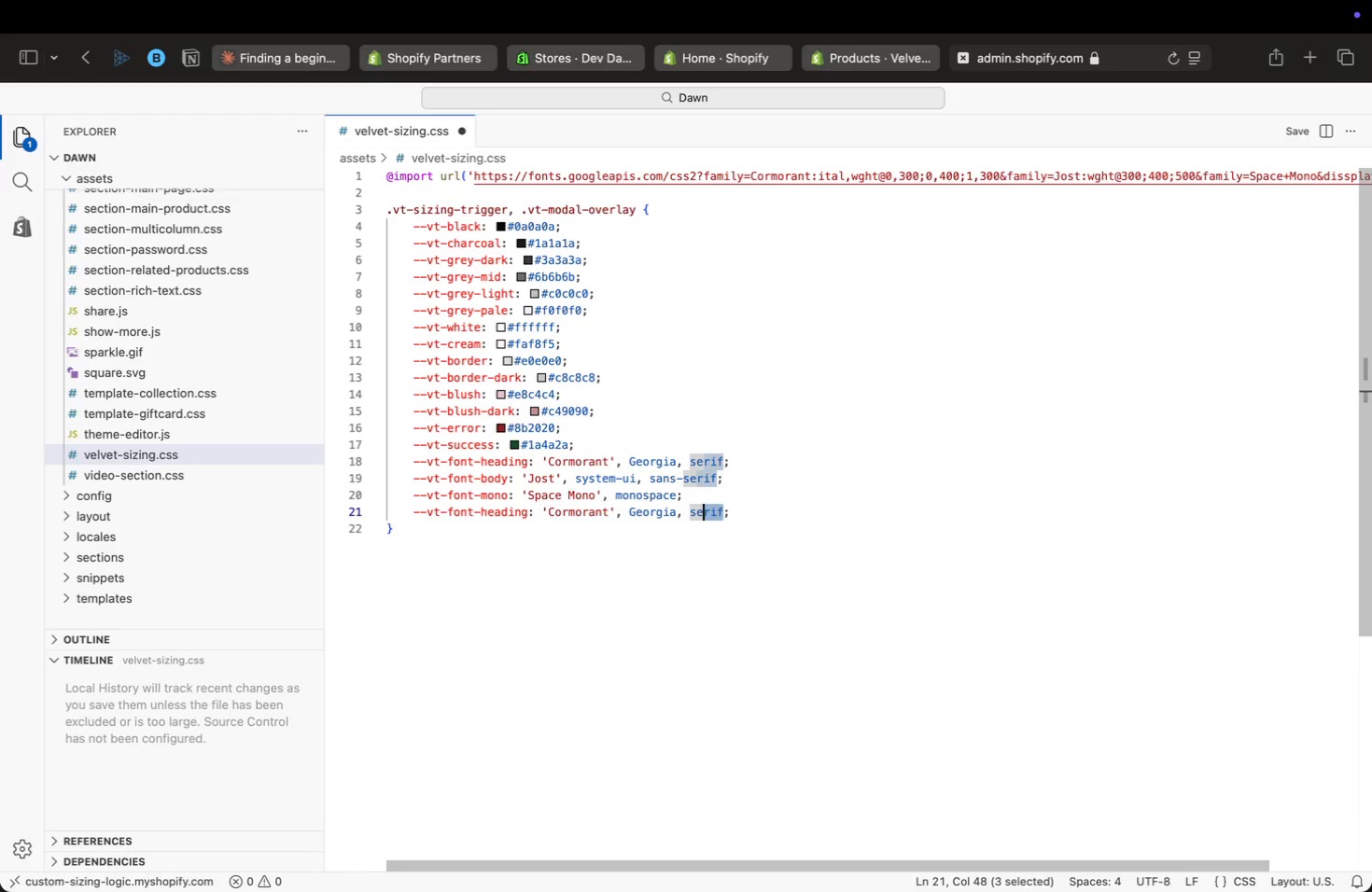 
hold_key(key=ArrowLeft, duration=0.73)
 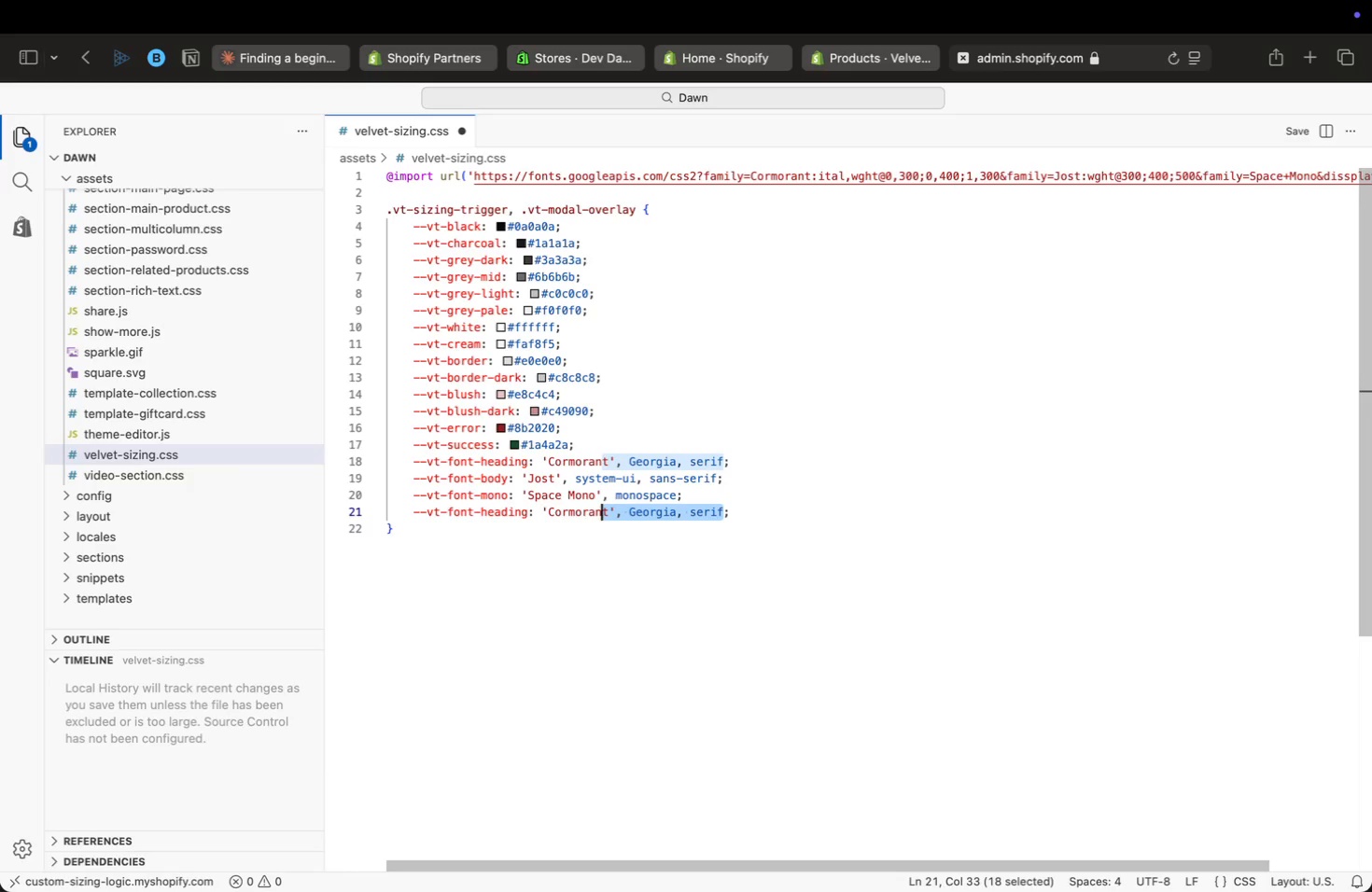 
key(Shift+ArrowLeft)
 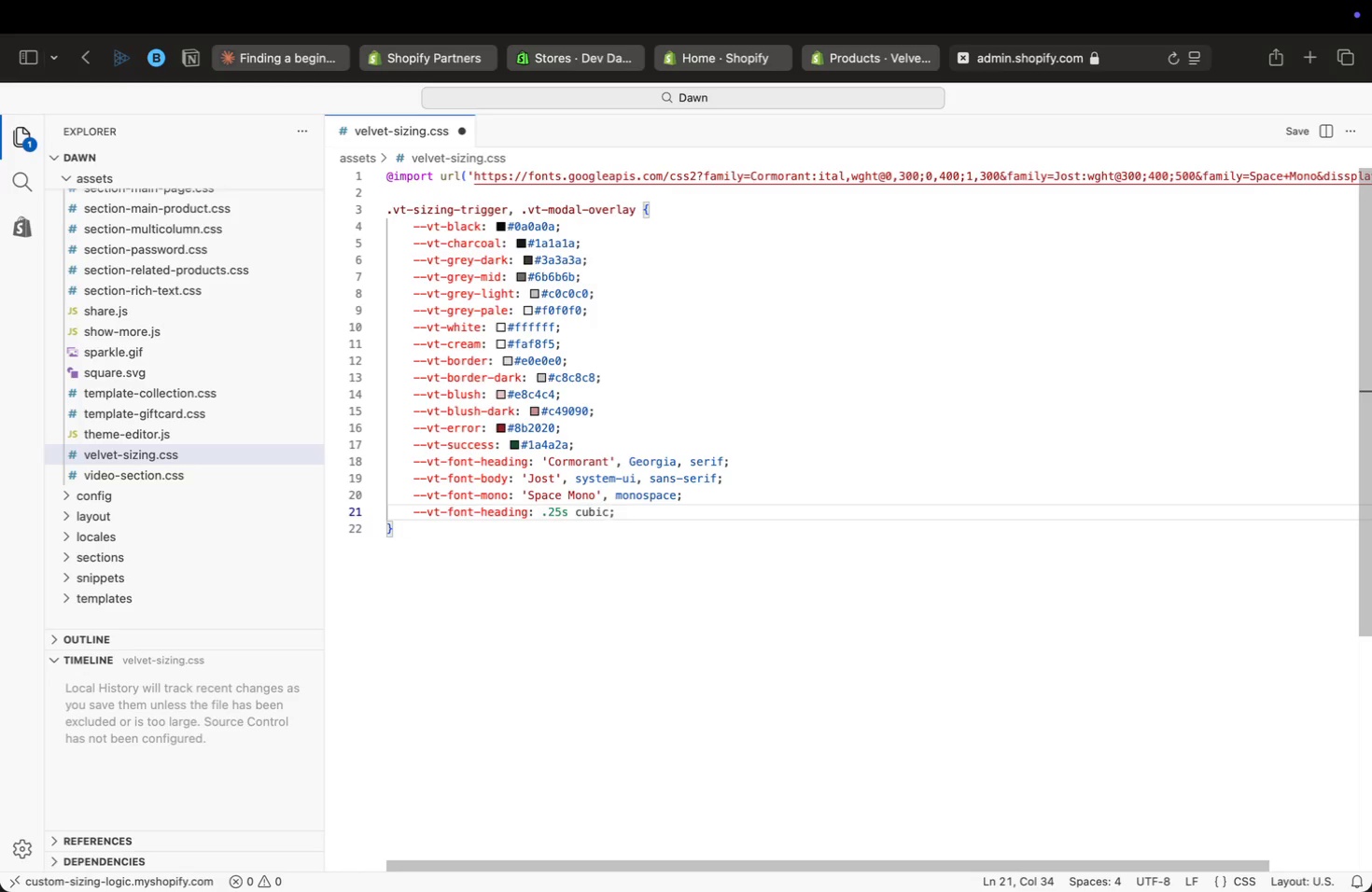 
type(0.25s cubic-bexier)
key(Backspace)
key(Backspace)
key(Backspace)
key(Backspace)
type(zier(0.4, 0, 0.2, 1)
 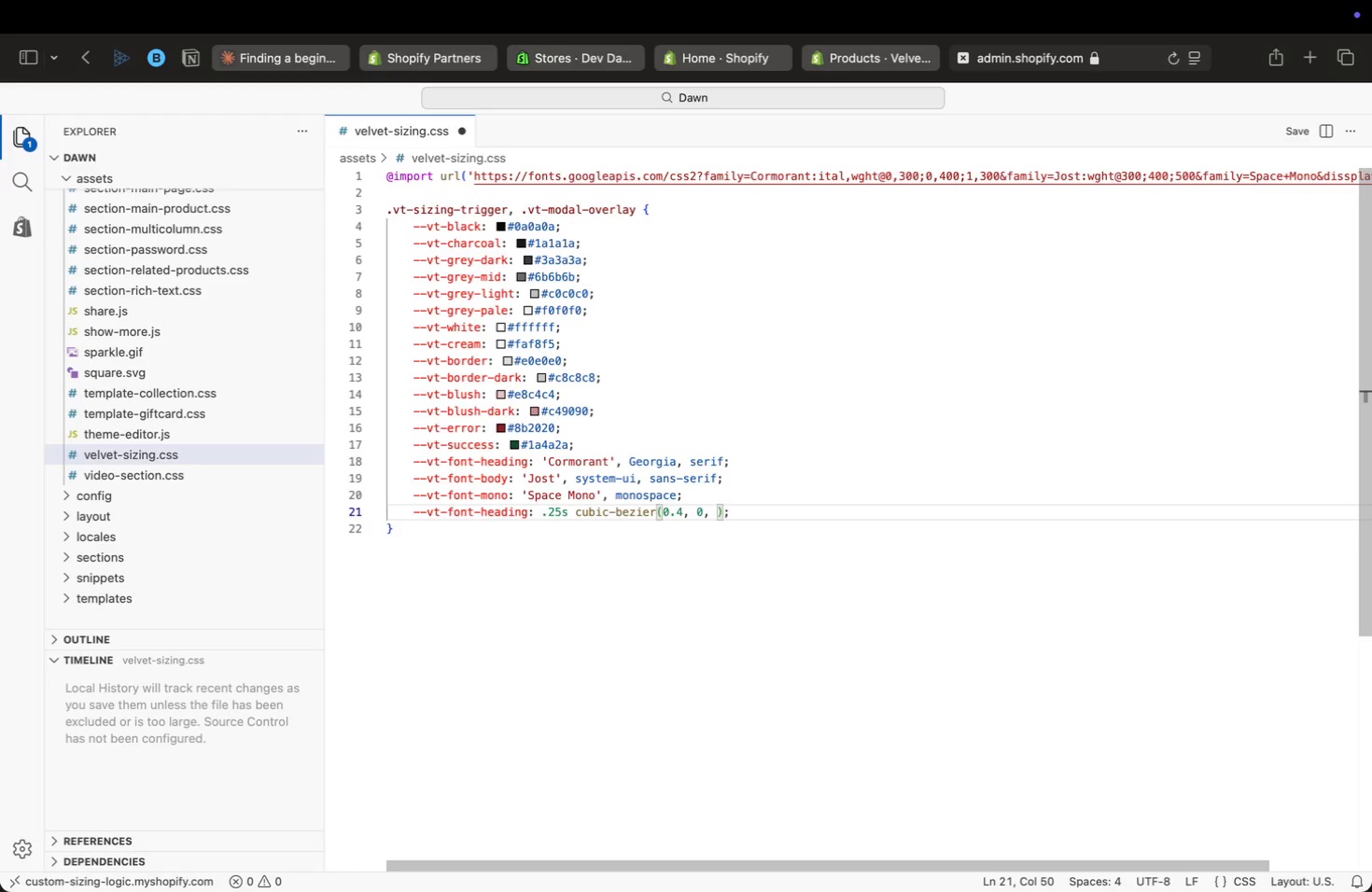 
key(Alt+ArrowLeft)
 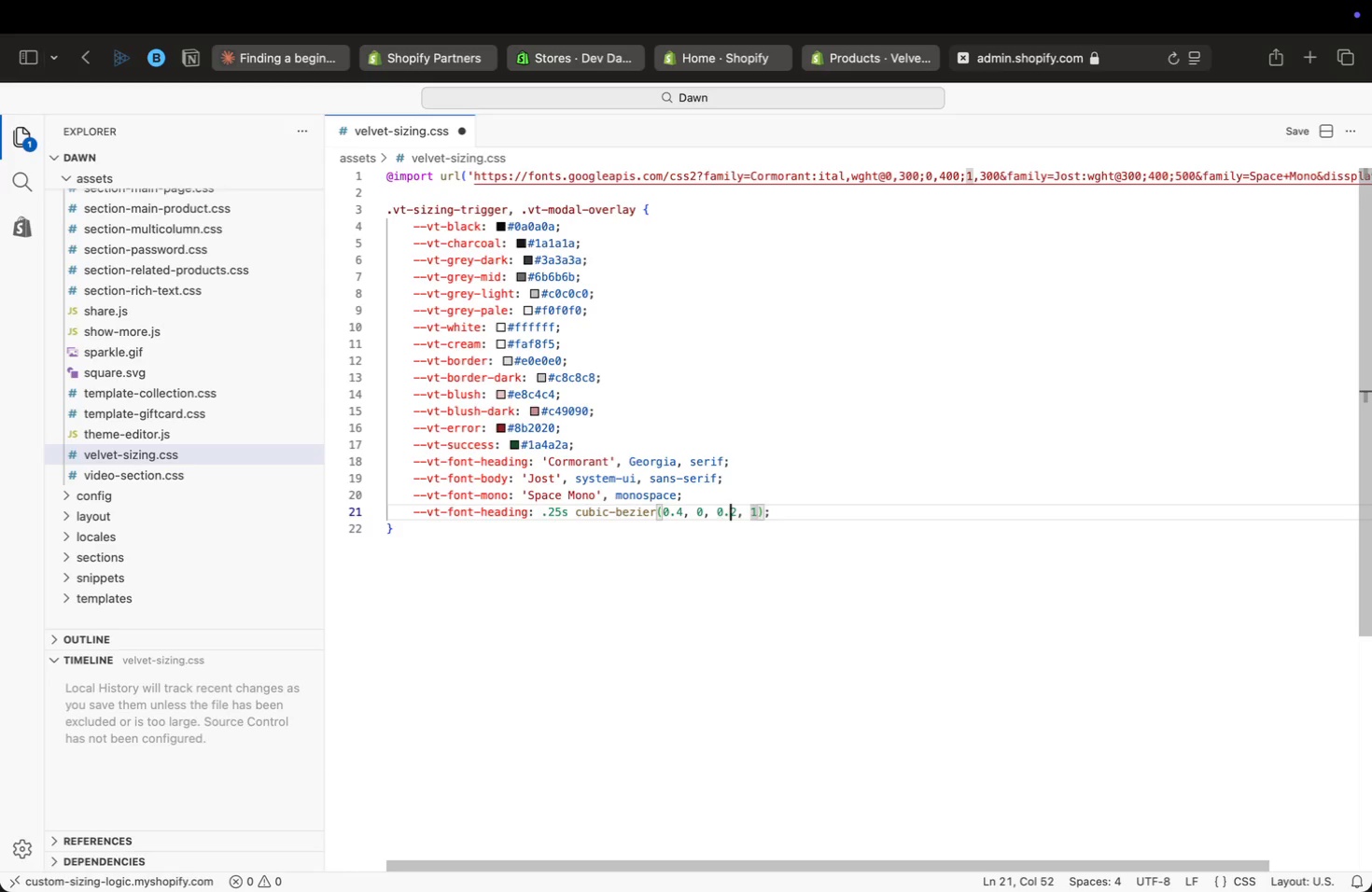 
key(Alt+ArrowLeft)
 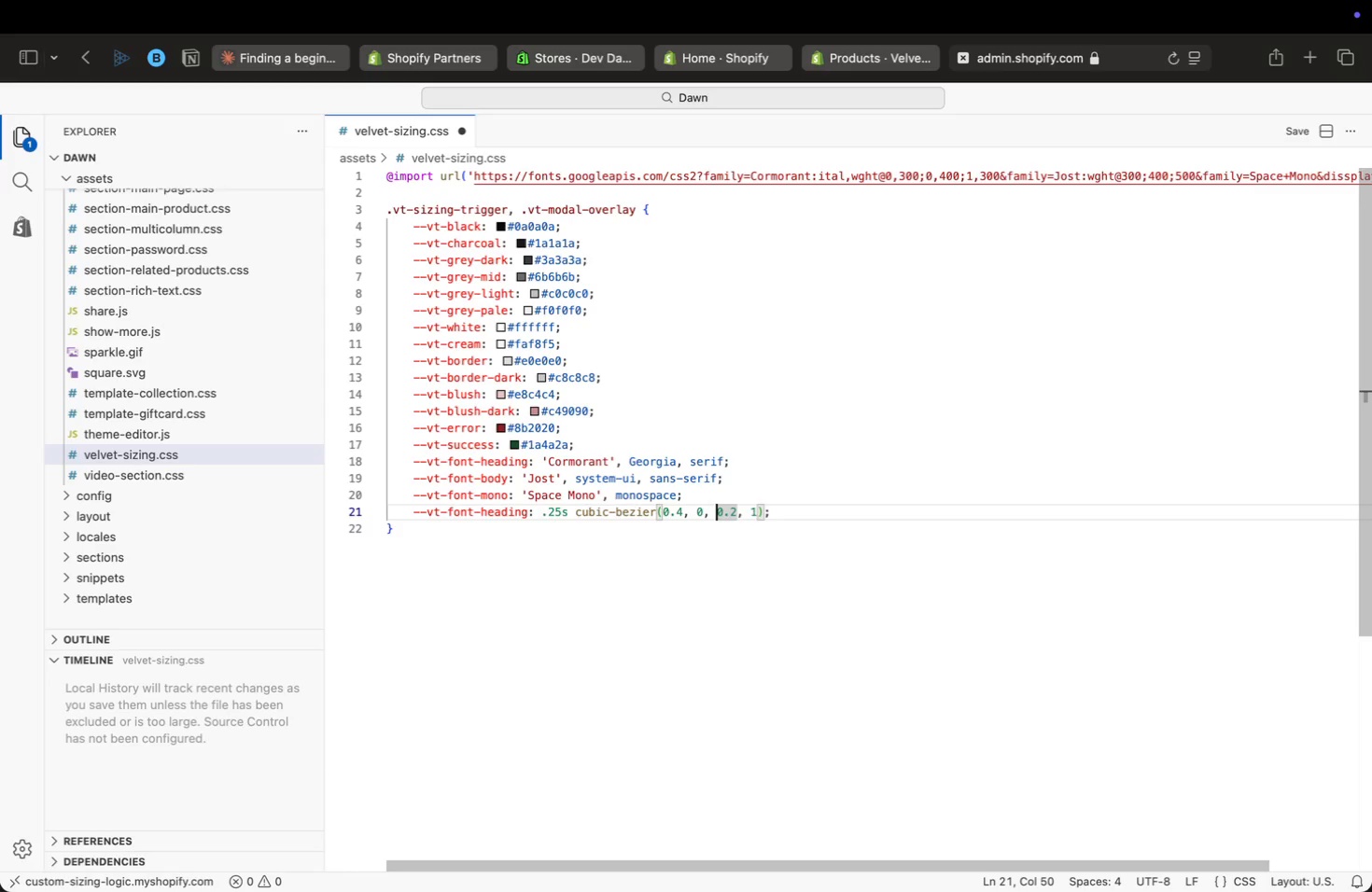 
key(Alt+ArrowLeft)
 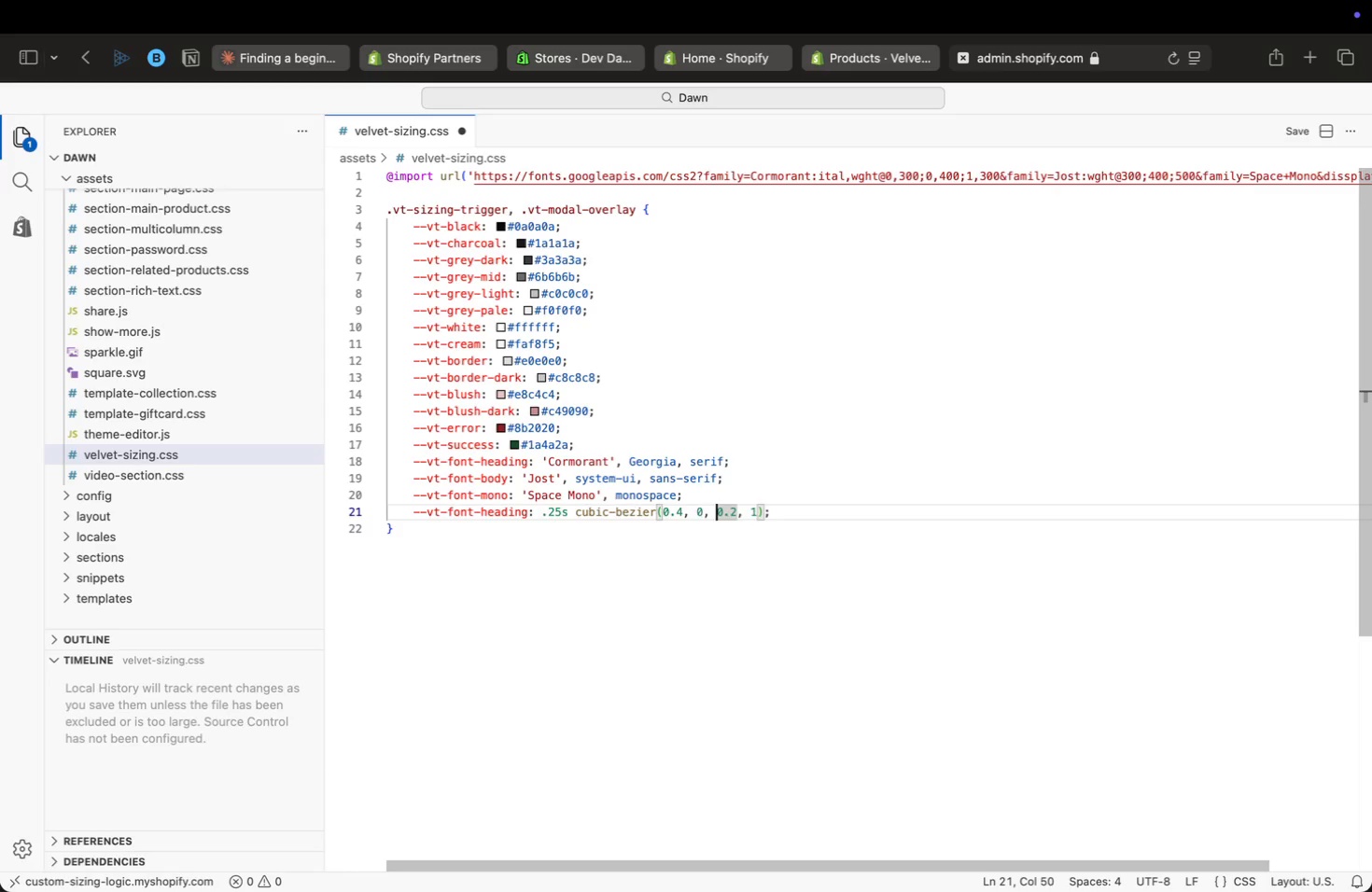 
key(Alt+ArrowLeft)
 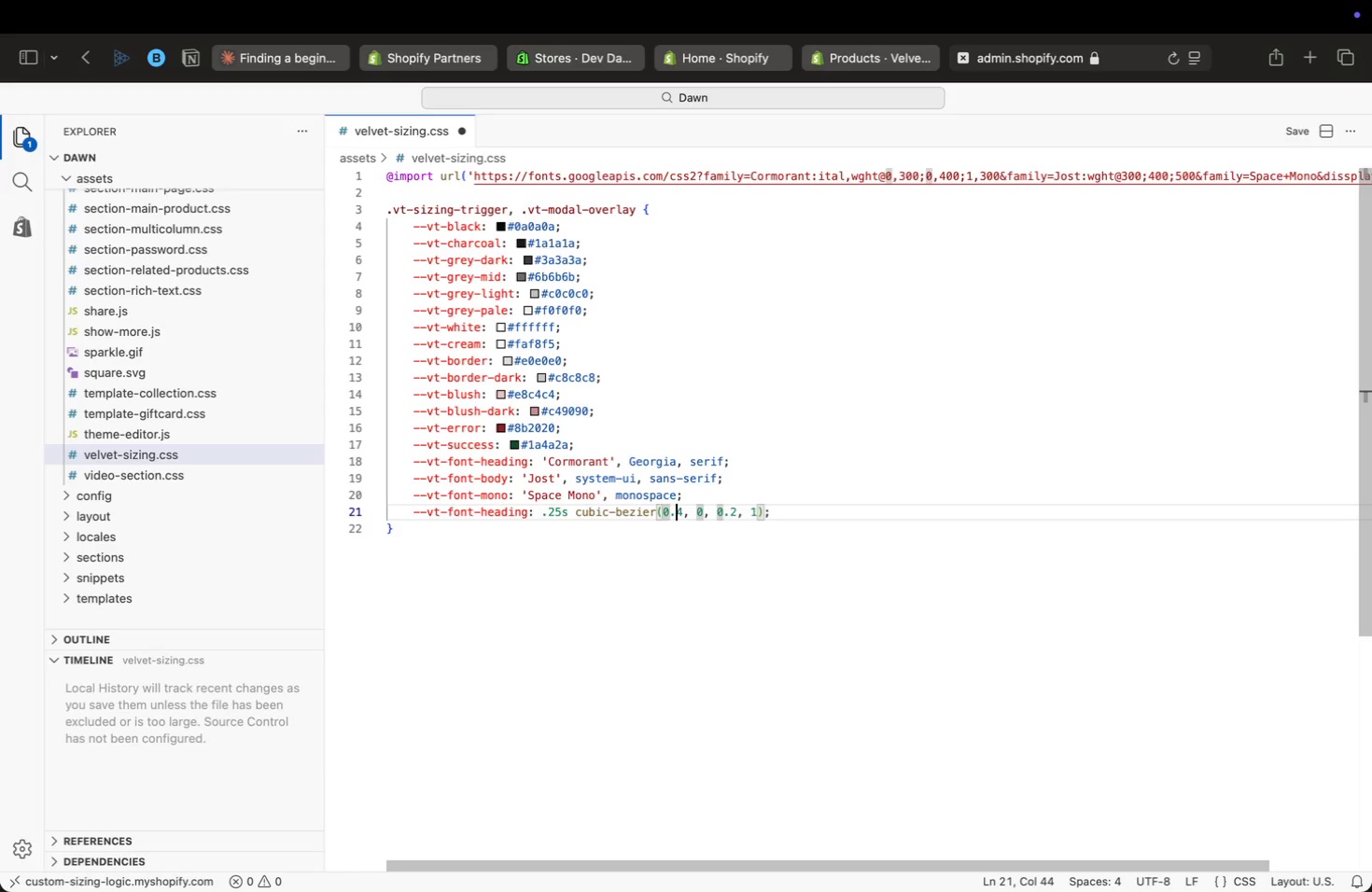 
key(Alt+ArrowLeft)
 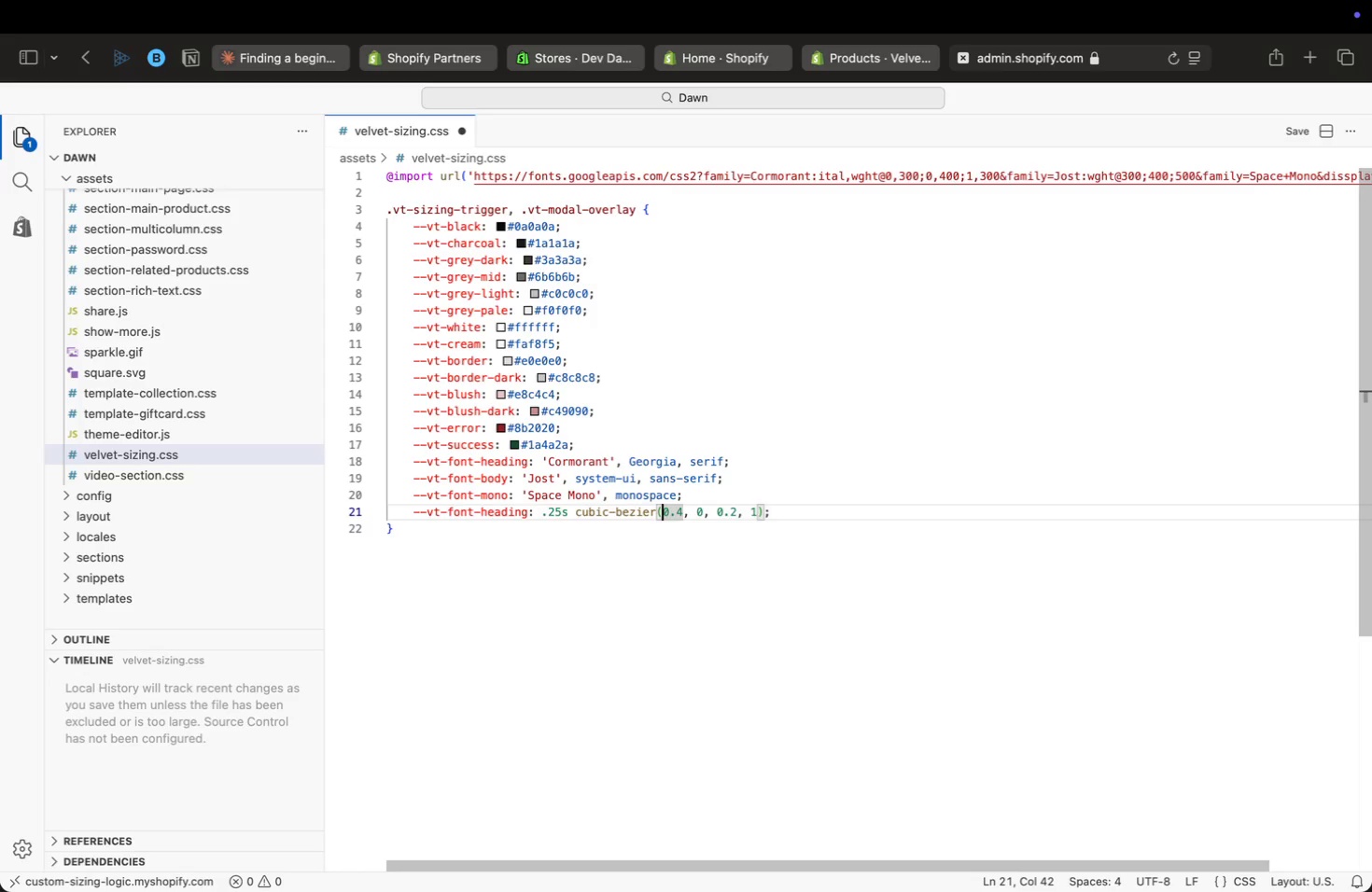 
key(Alt+ArrowLeft)
 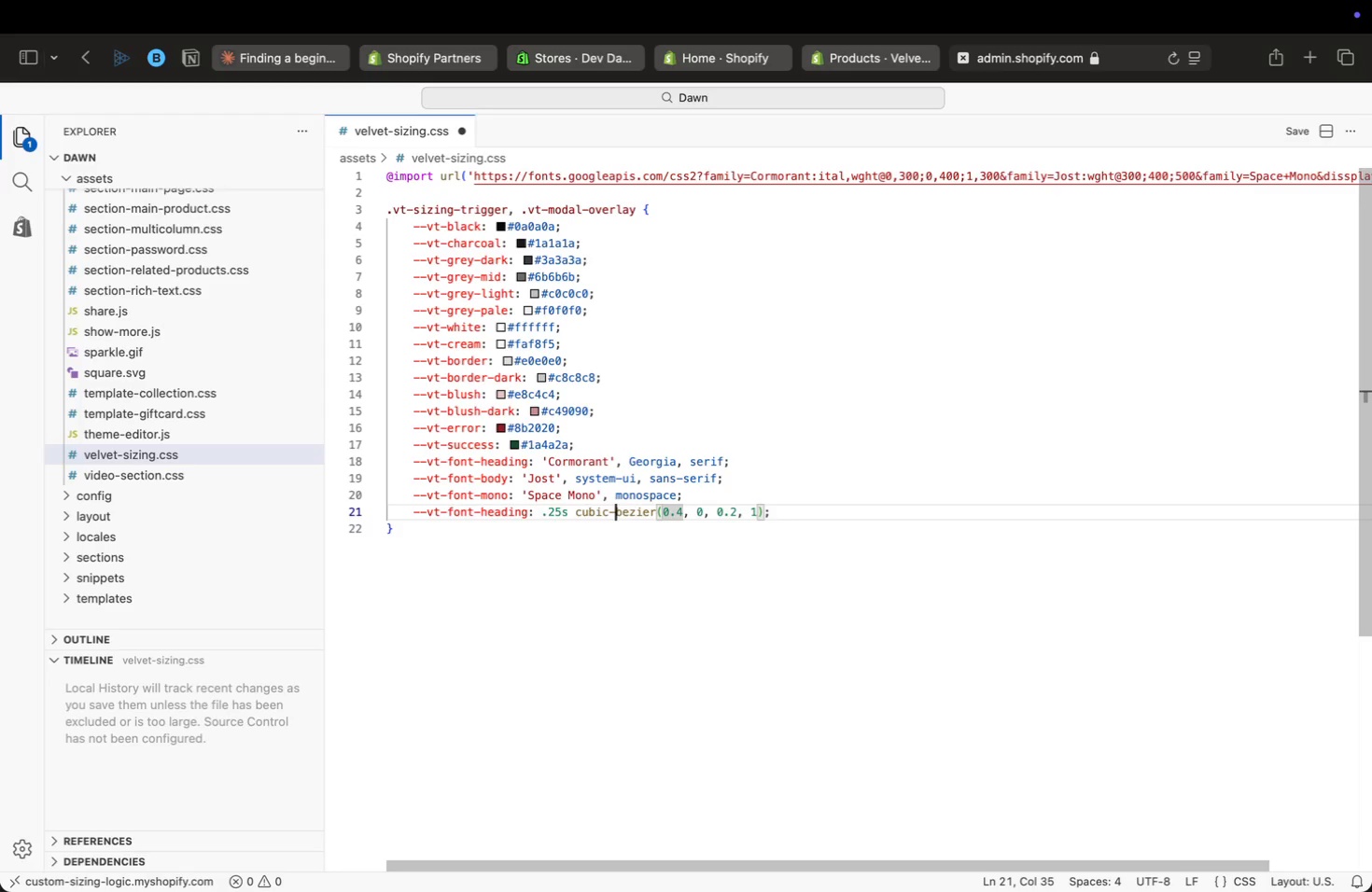 
key(Alt+ArrowLeft)
 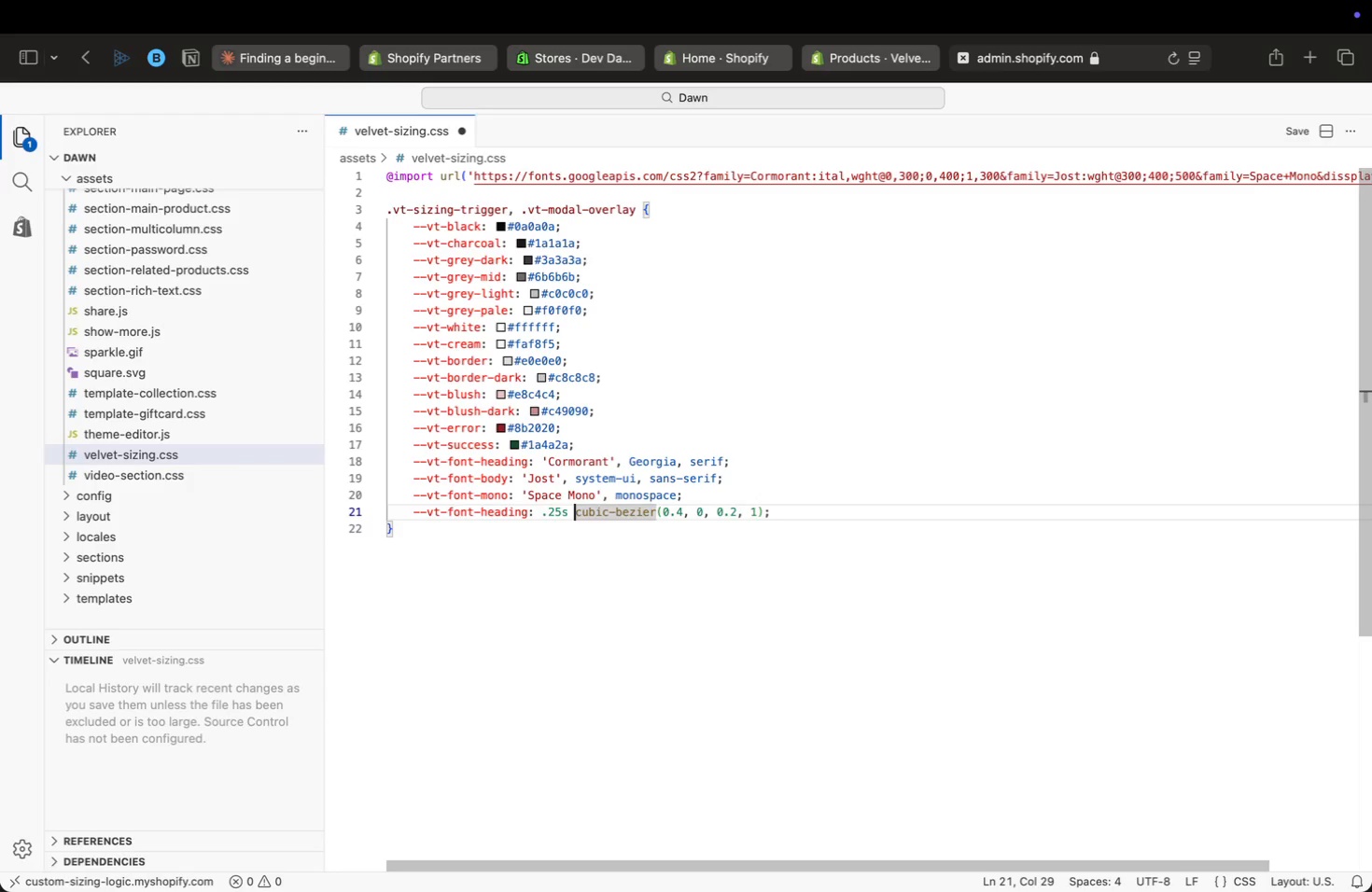 
key(Alt+ArrowLeft)
 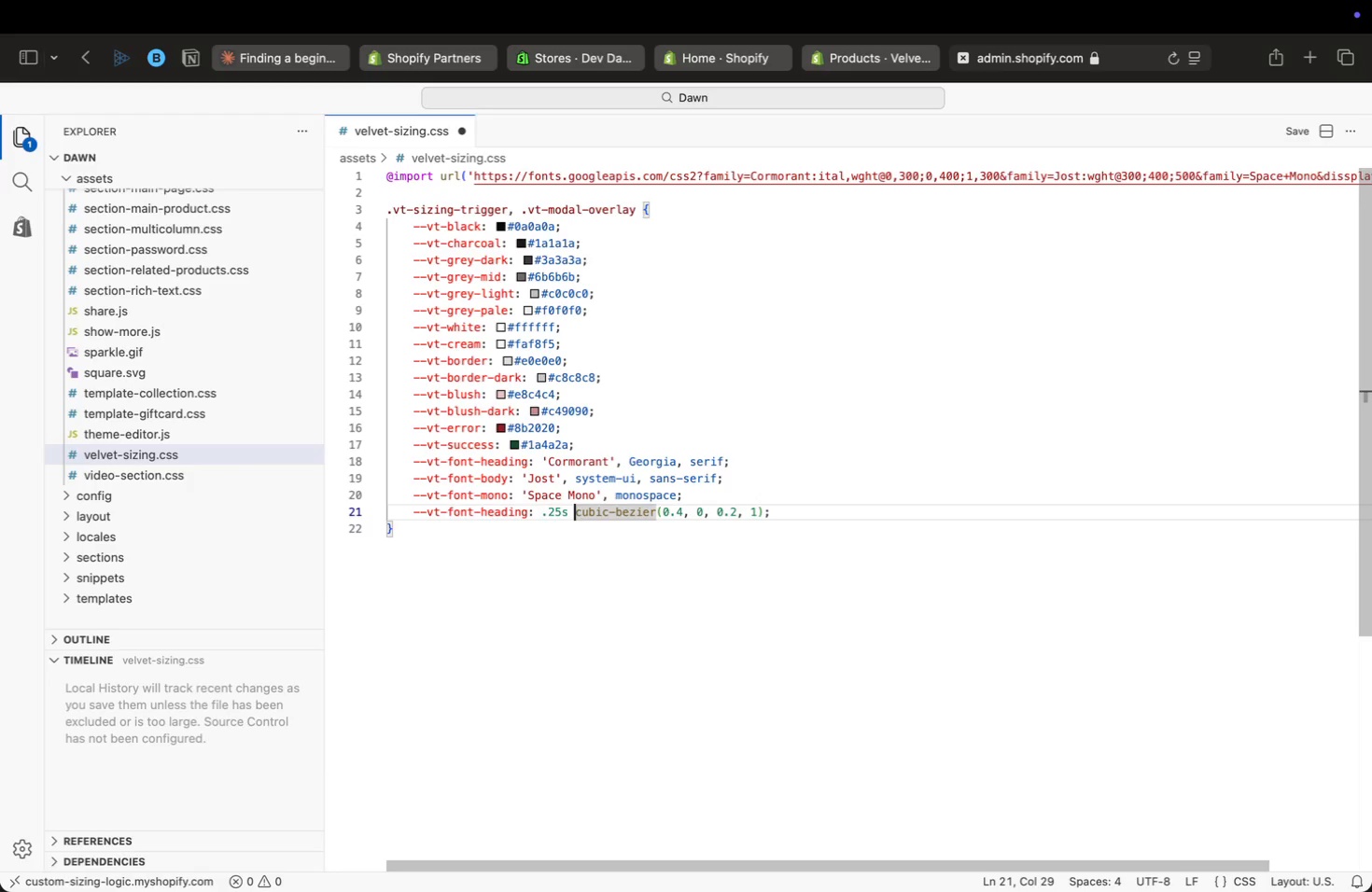 
key(Alt+ArrowLeft)
 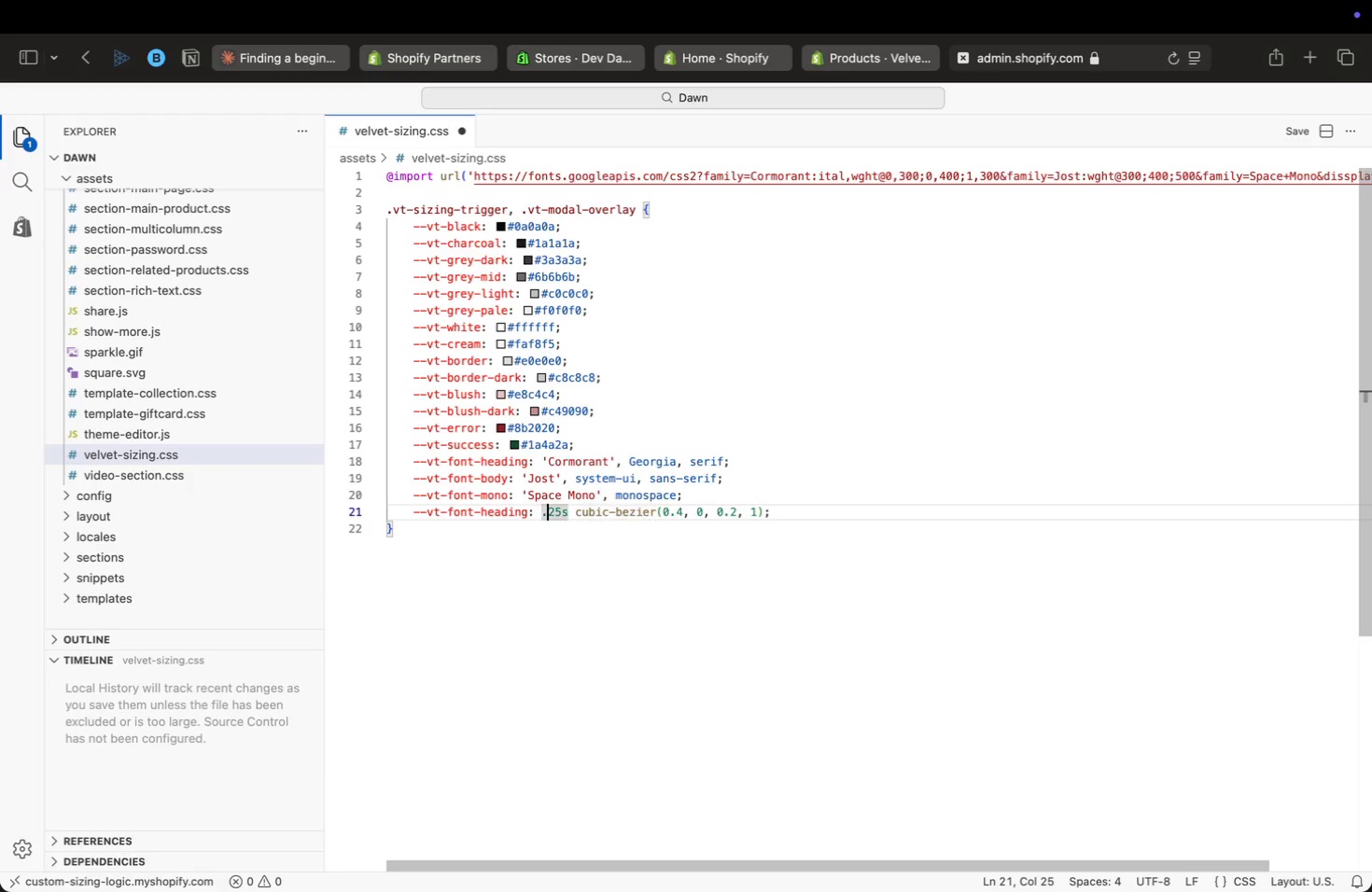 
key(Alt+ArrowLeft)
 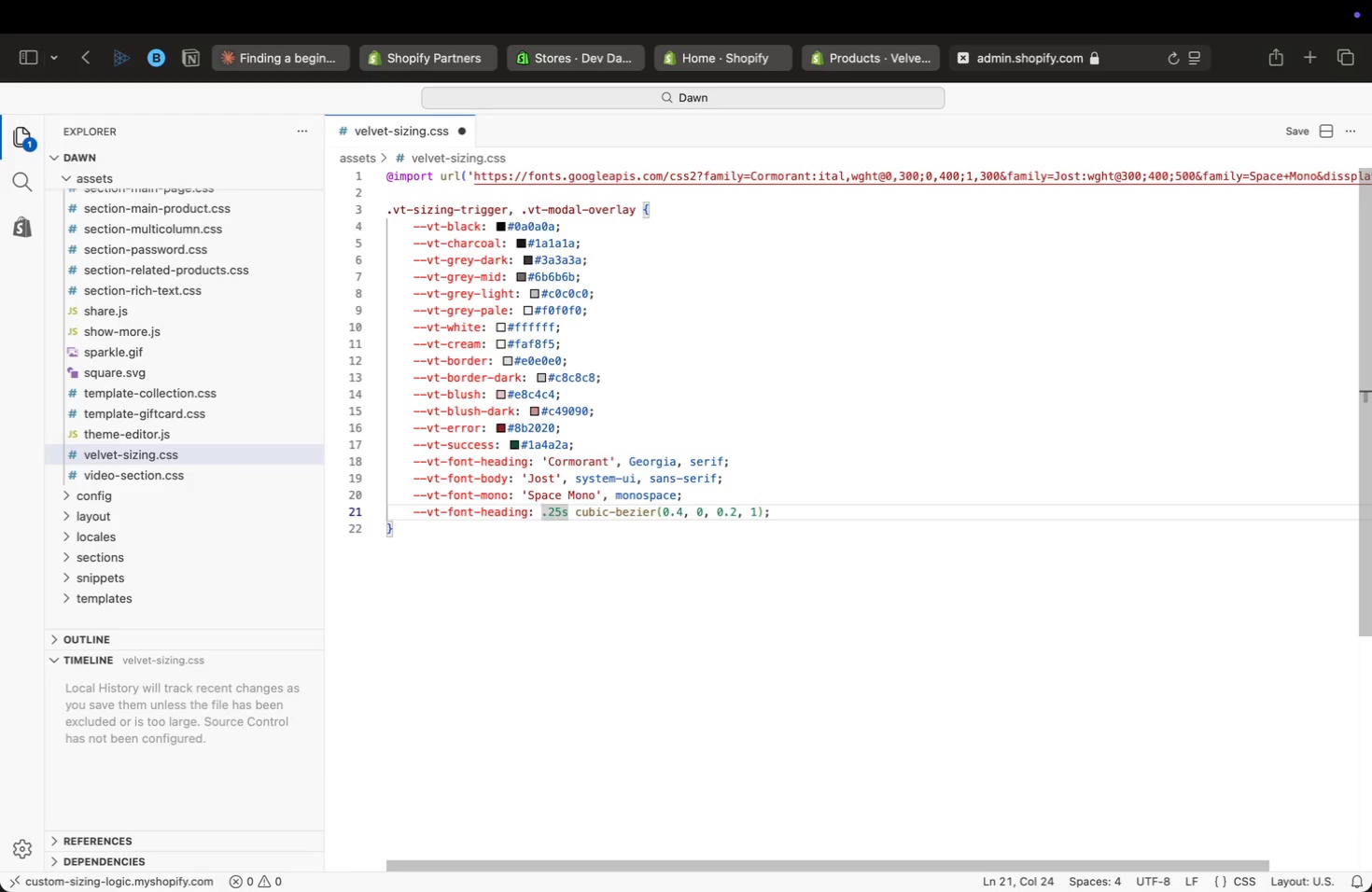 
key(Alt+ArrowLeft)
 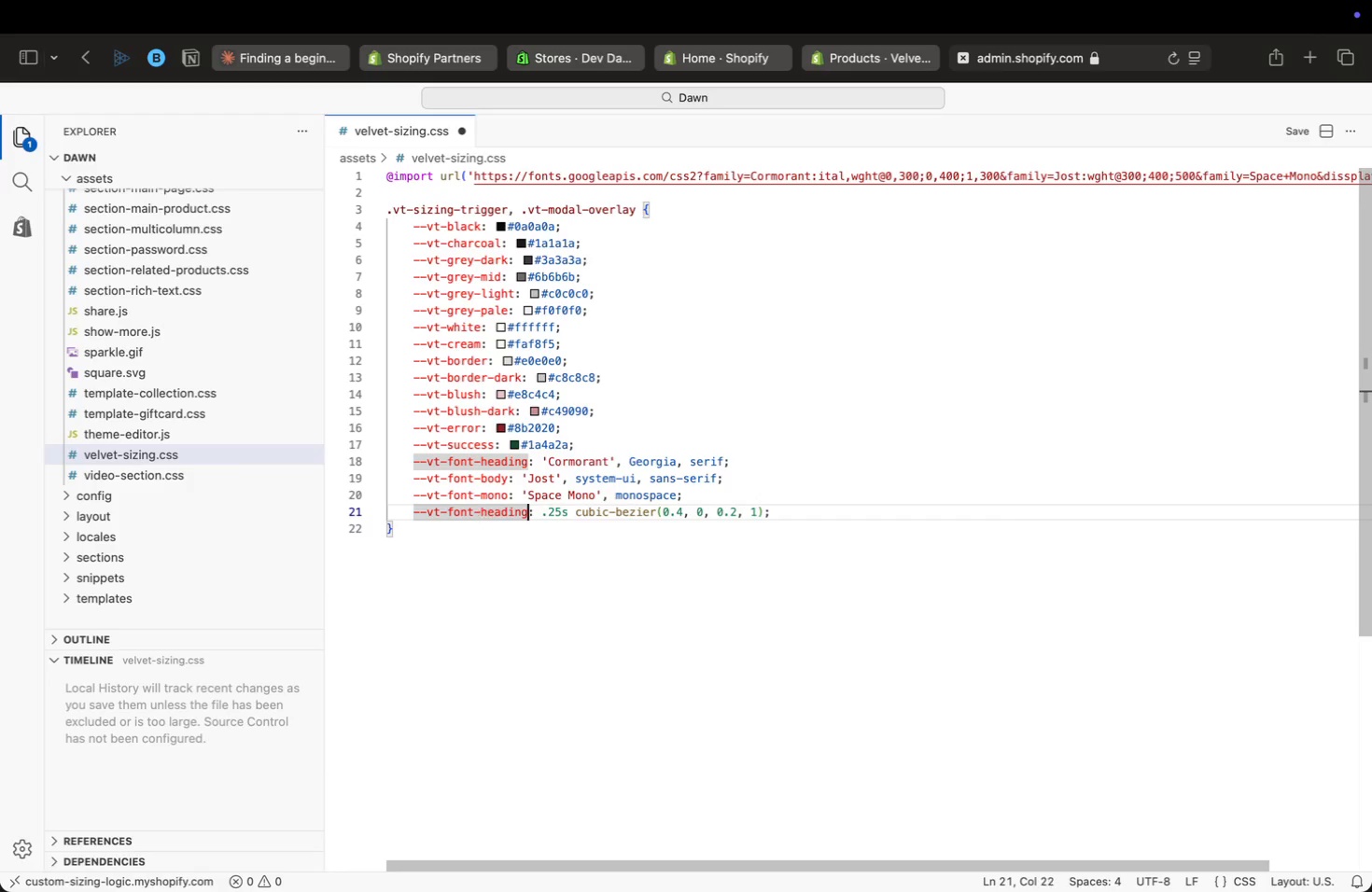 
key(Alt+ArrowRight)
 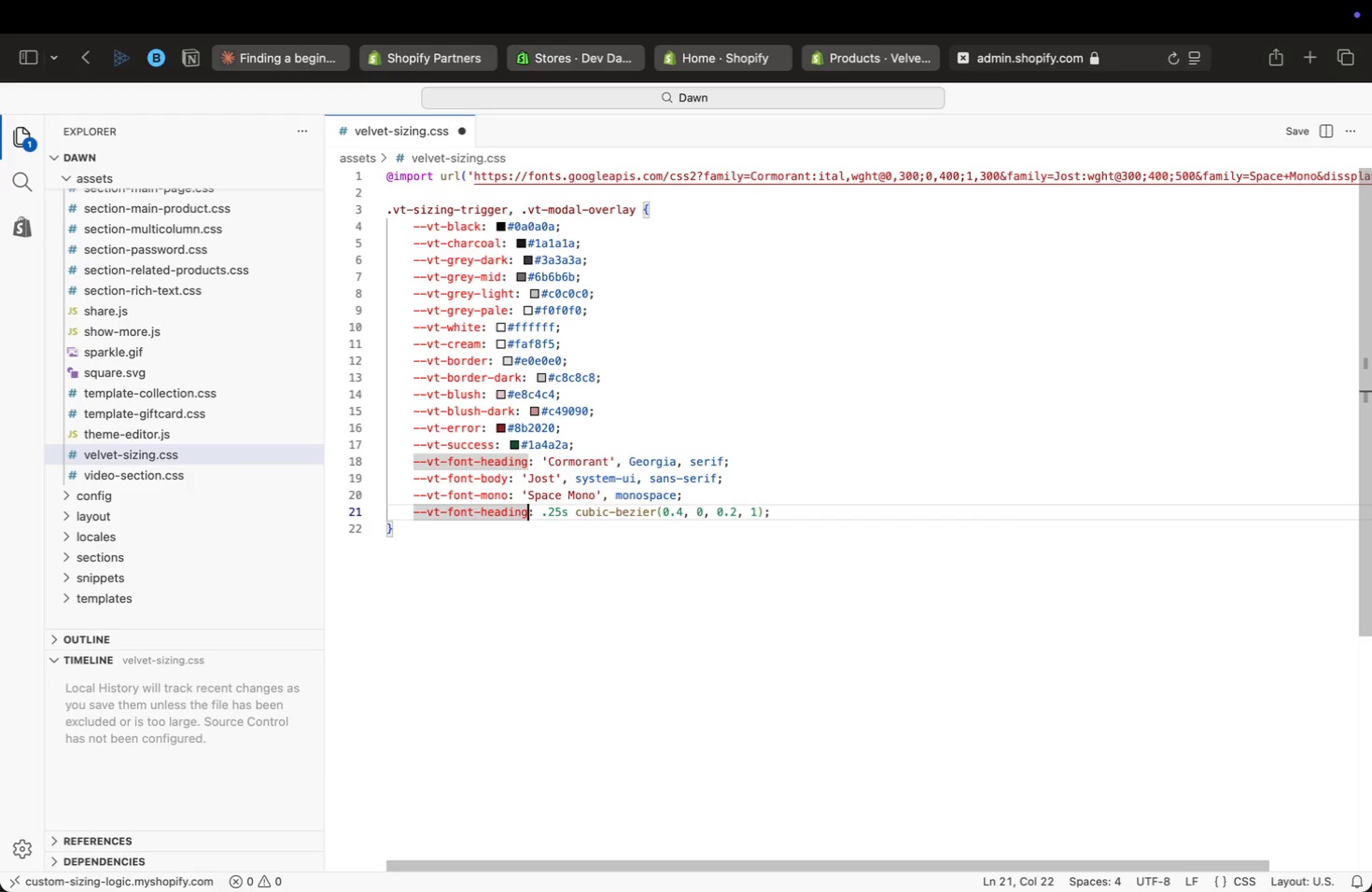 
hold_key(key=Backspace, duration=1.27)
 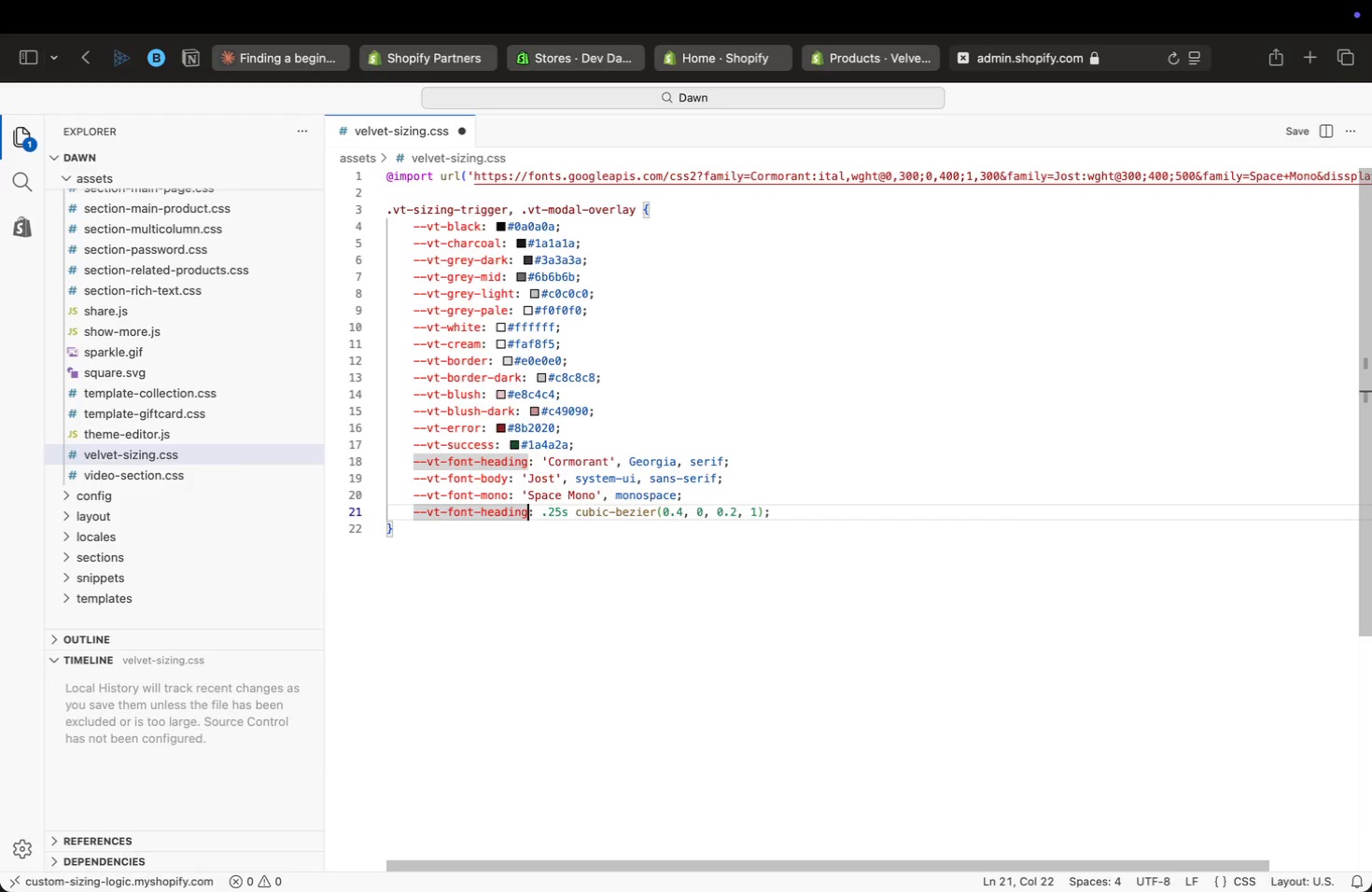 
key(Backspace)
type(transition)
 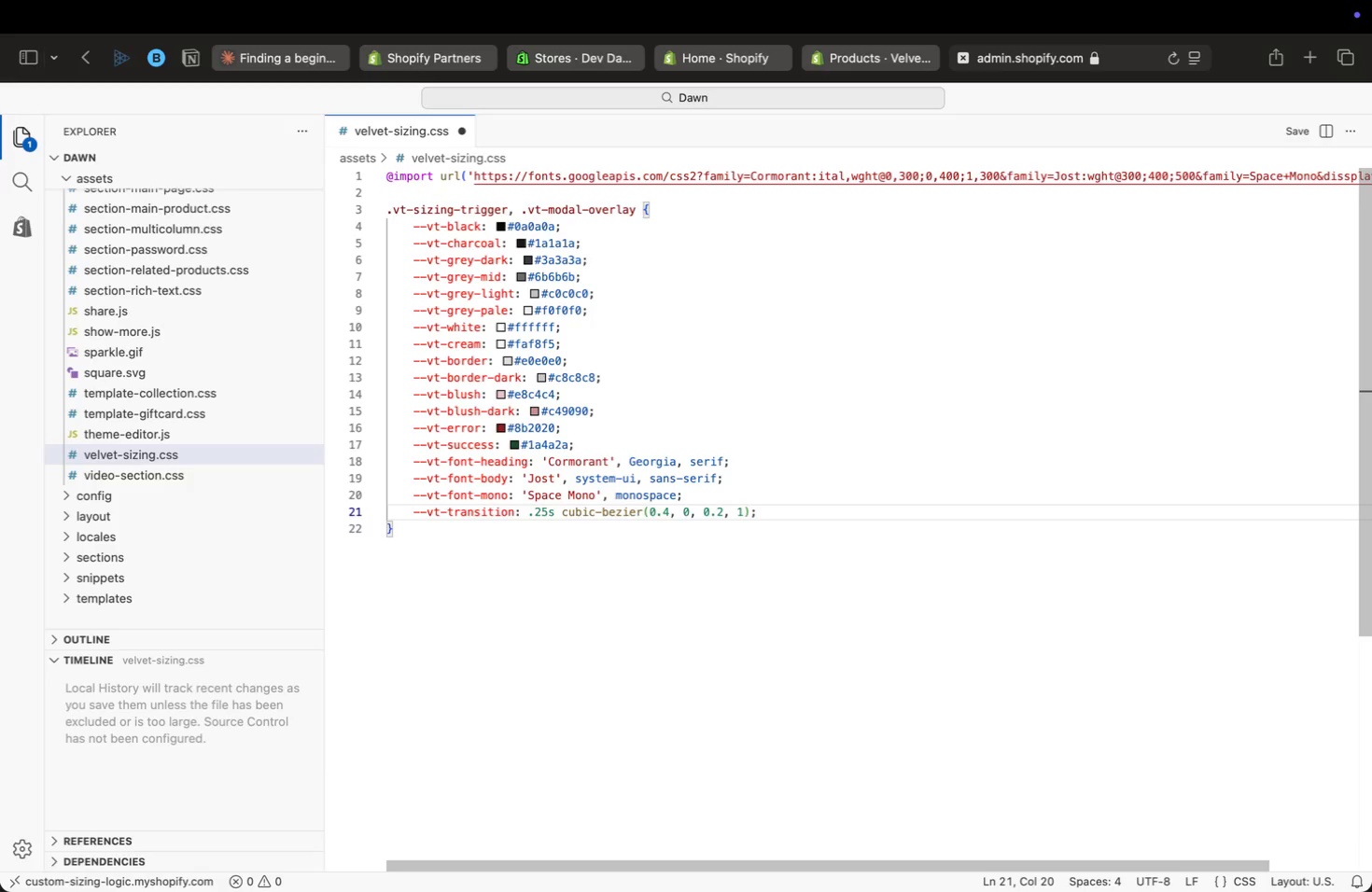 
key(ArrowDown)
 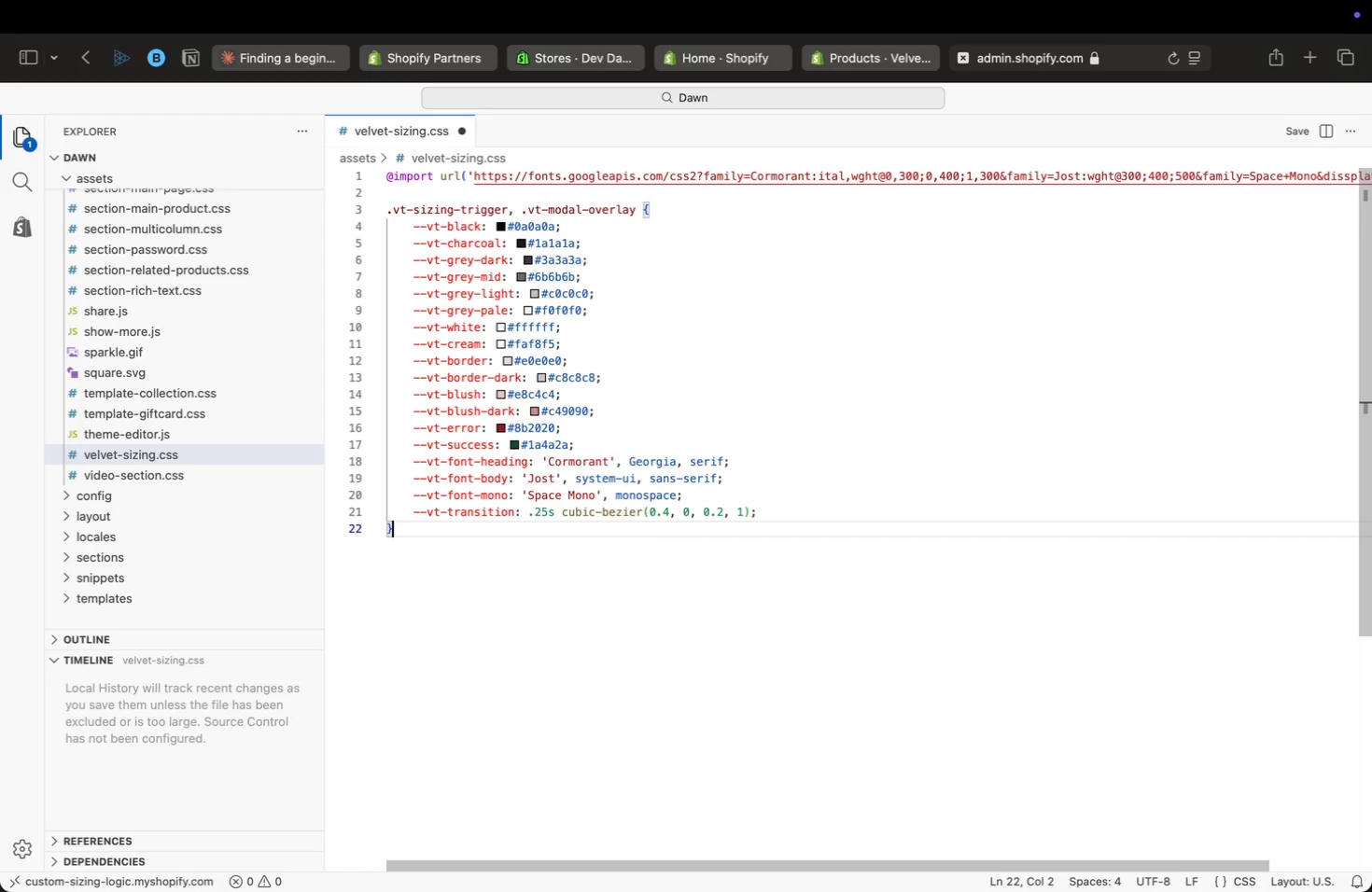 
key(Enter)
 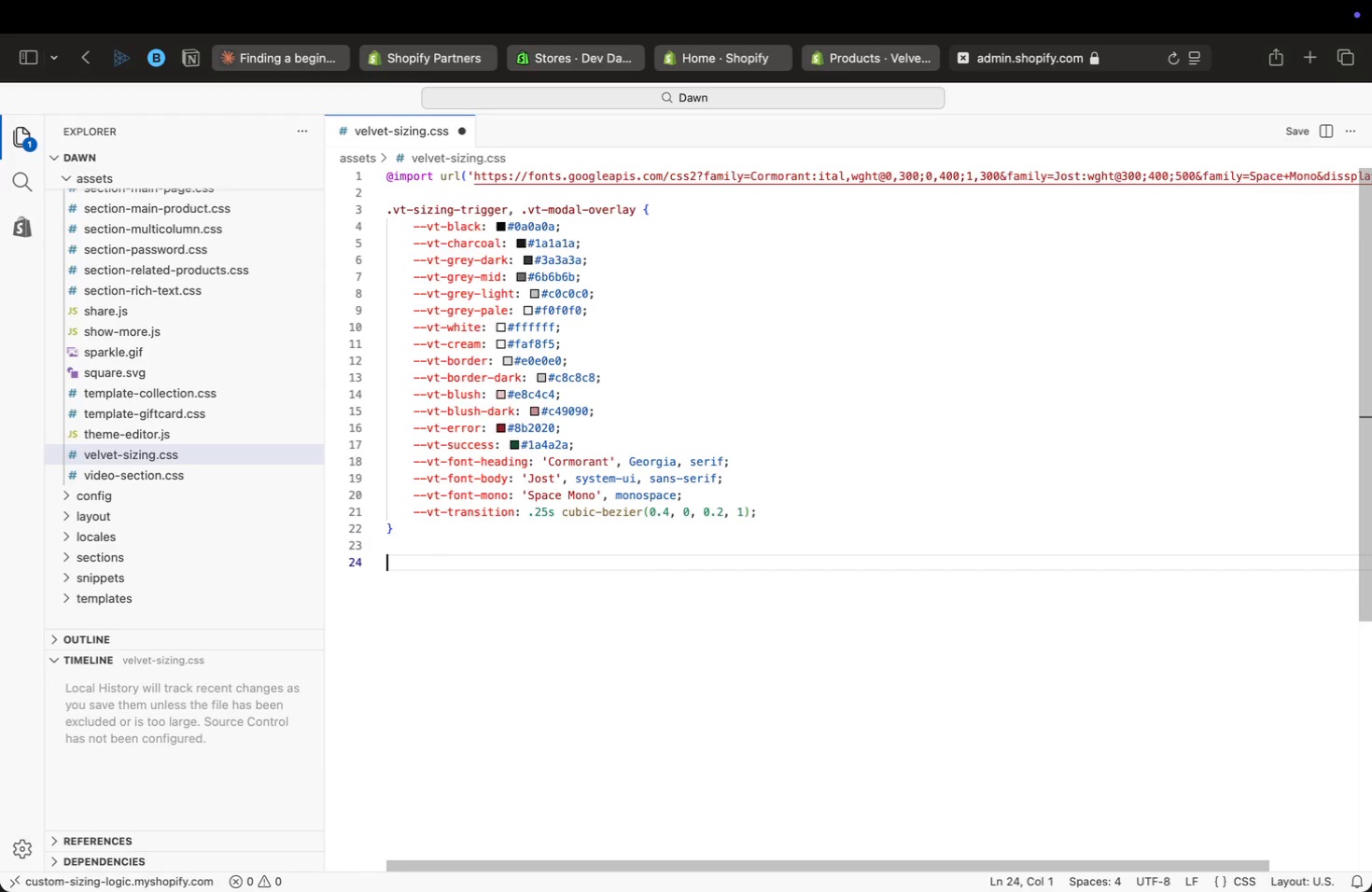 
key(Enter)
 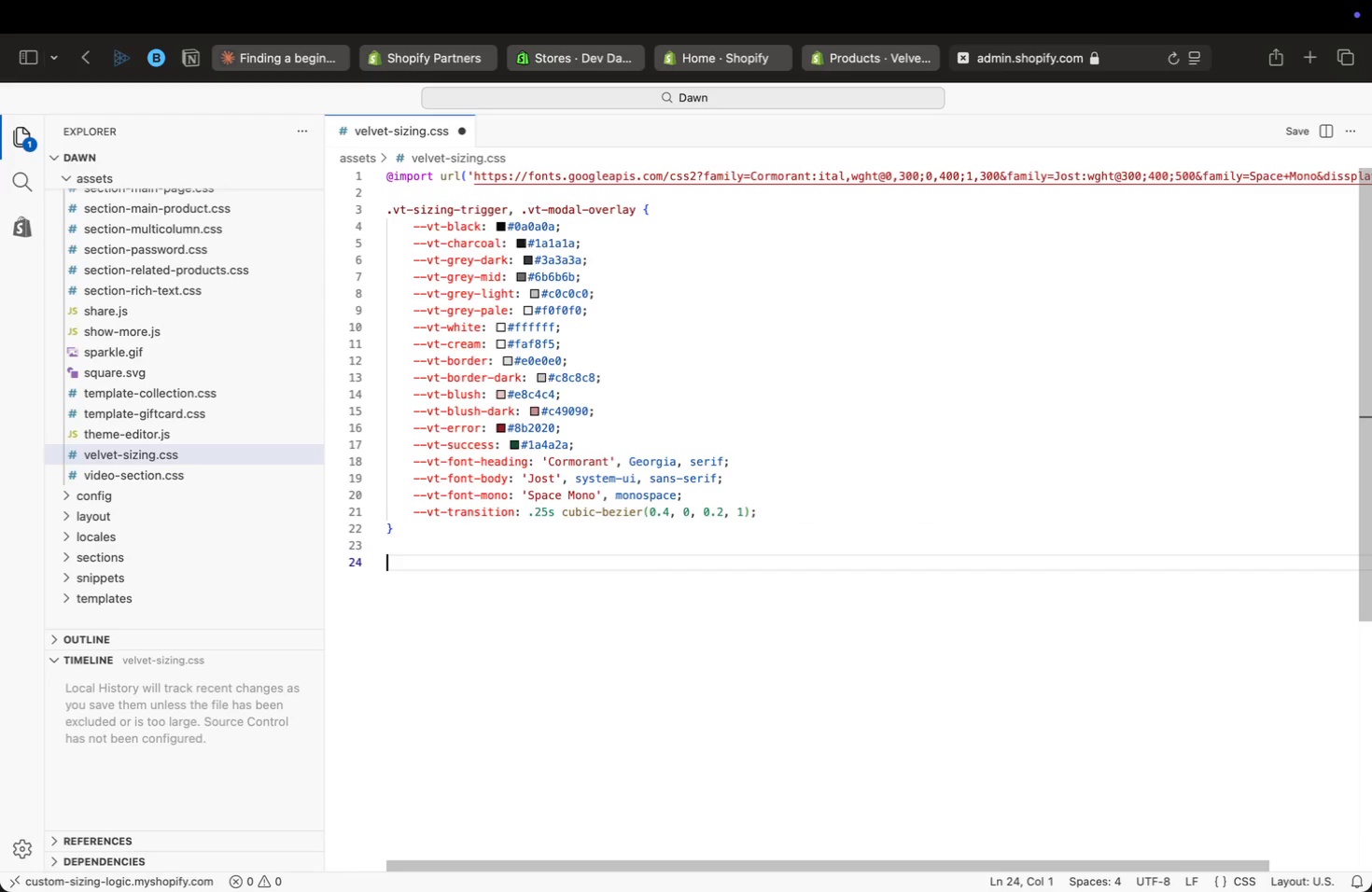 
type(siz)
 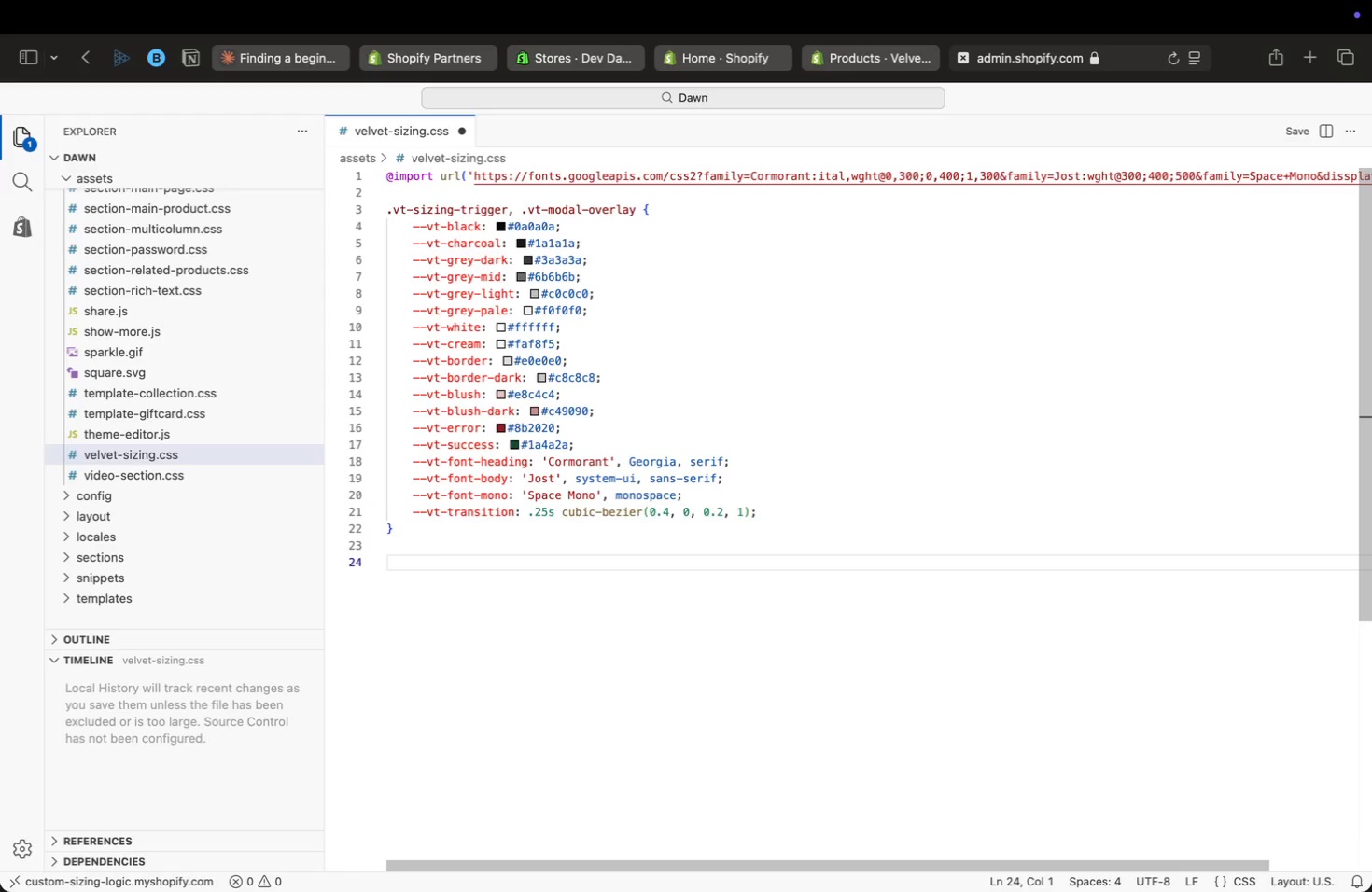 
key(Enter)
 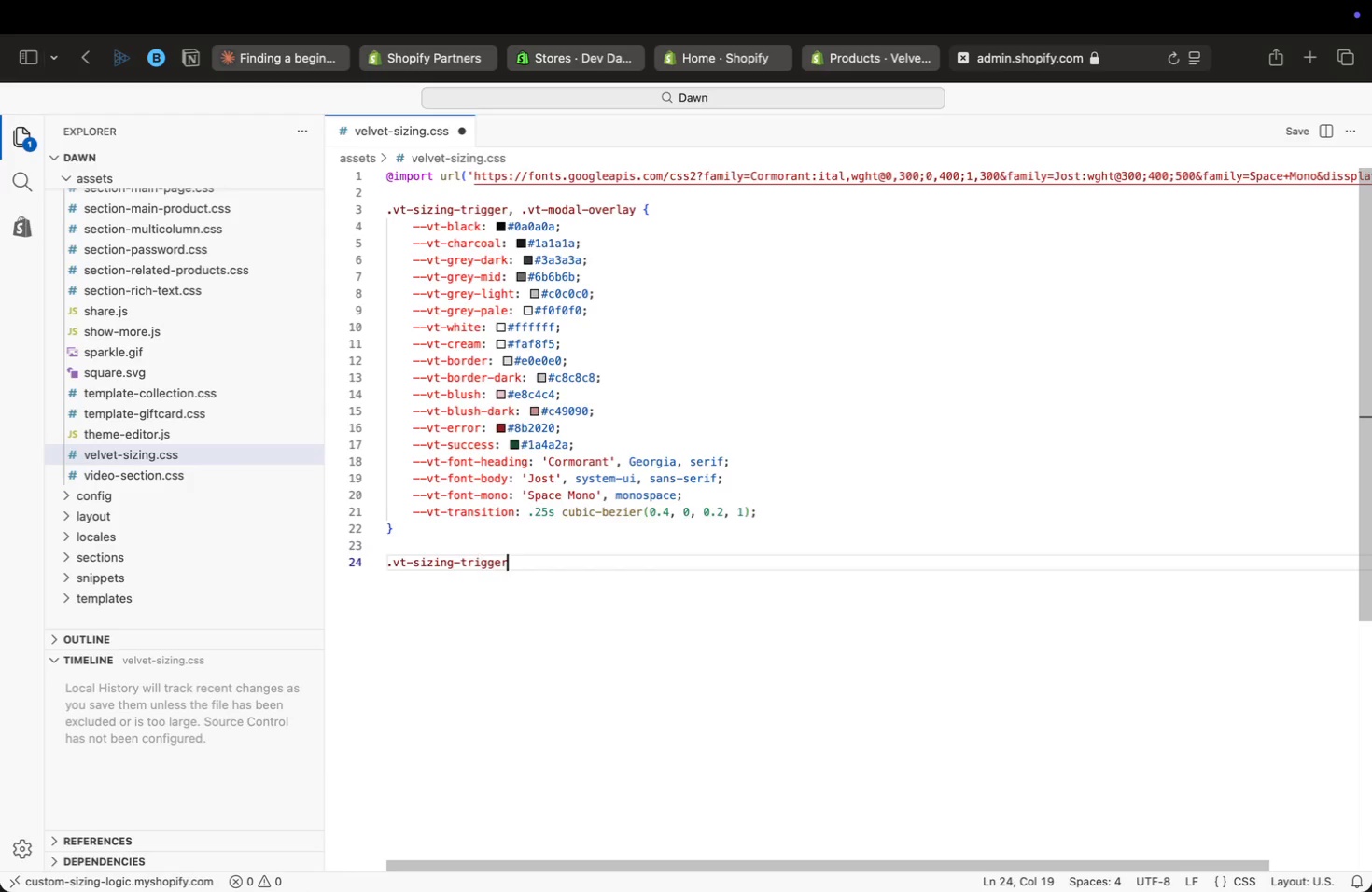 
key(Space)
 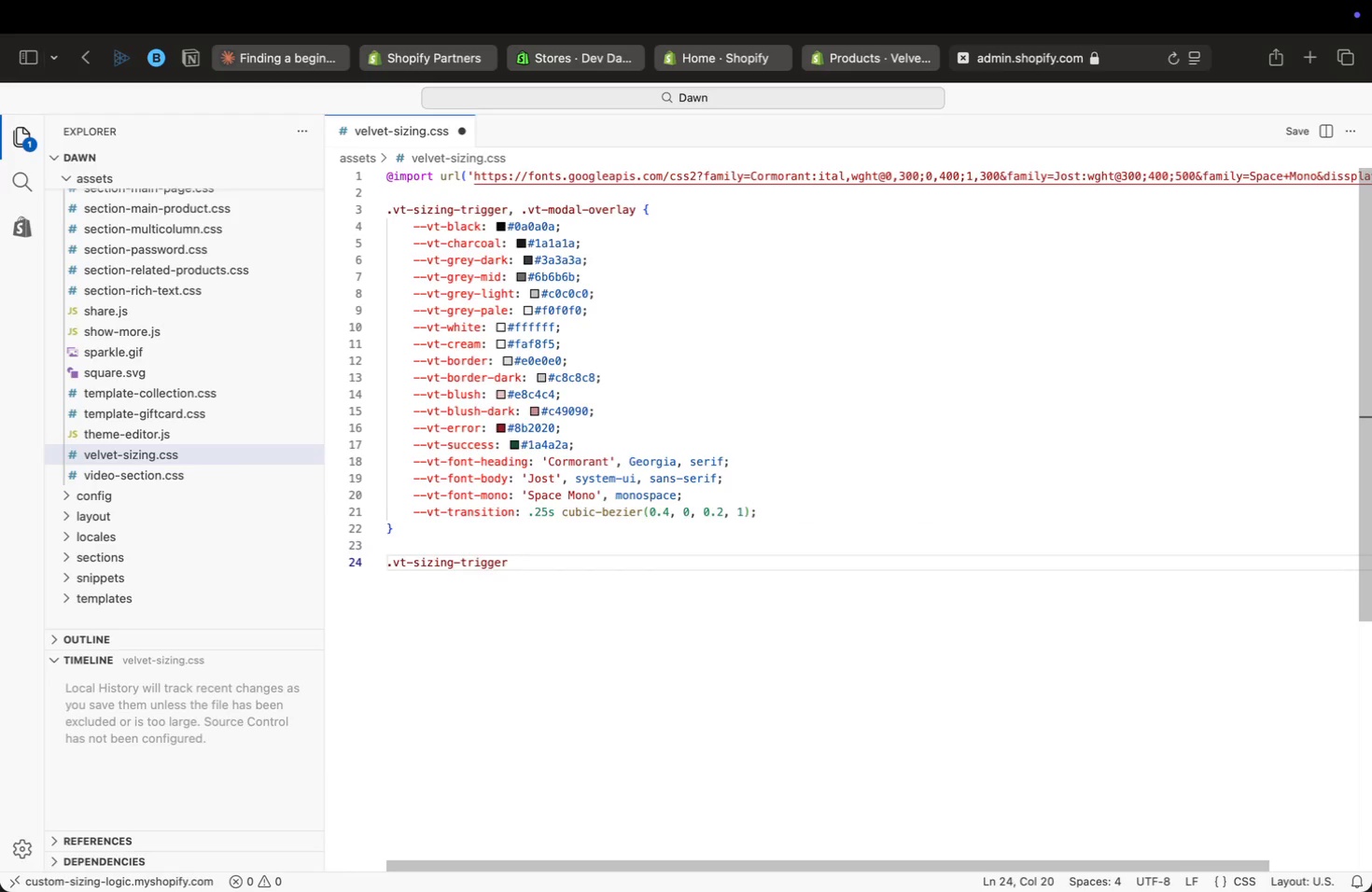 
key(Shift+BracketLeft)
 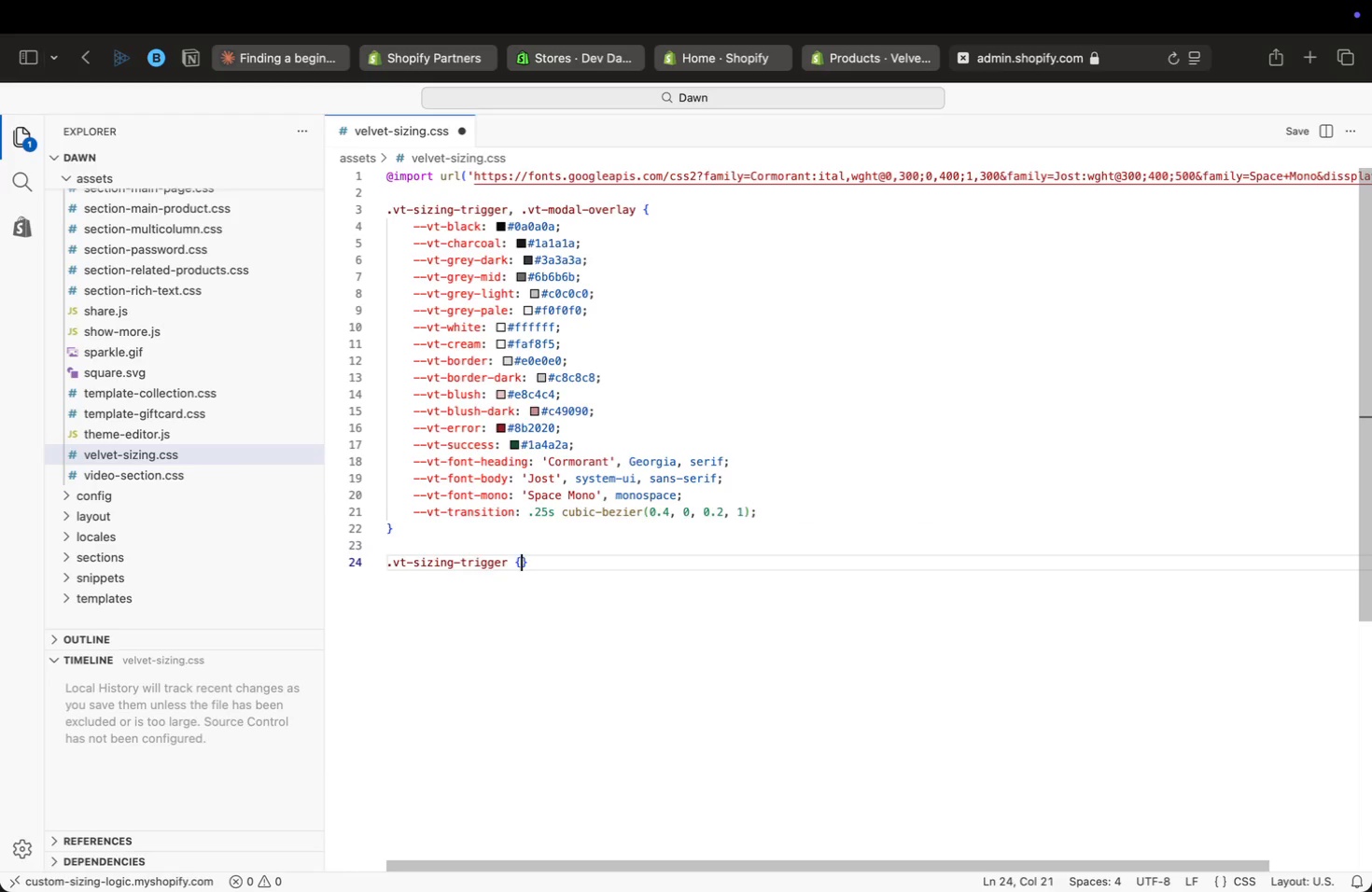 
key(Enter)
 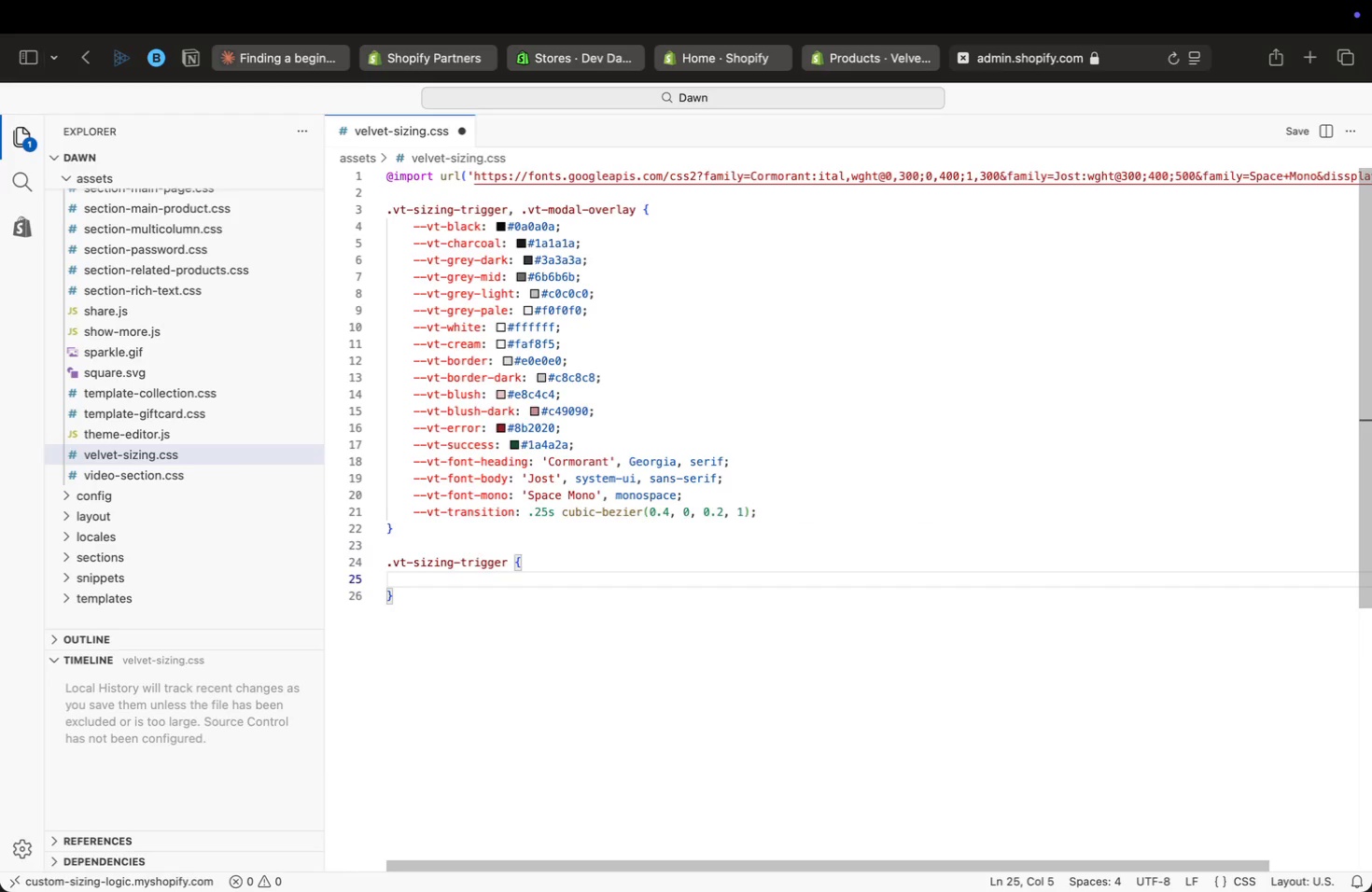 
type(dis)
 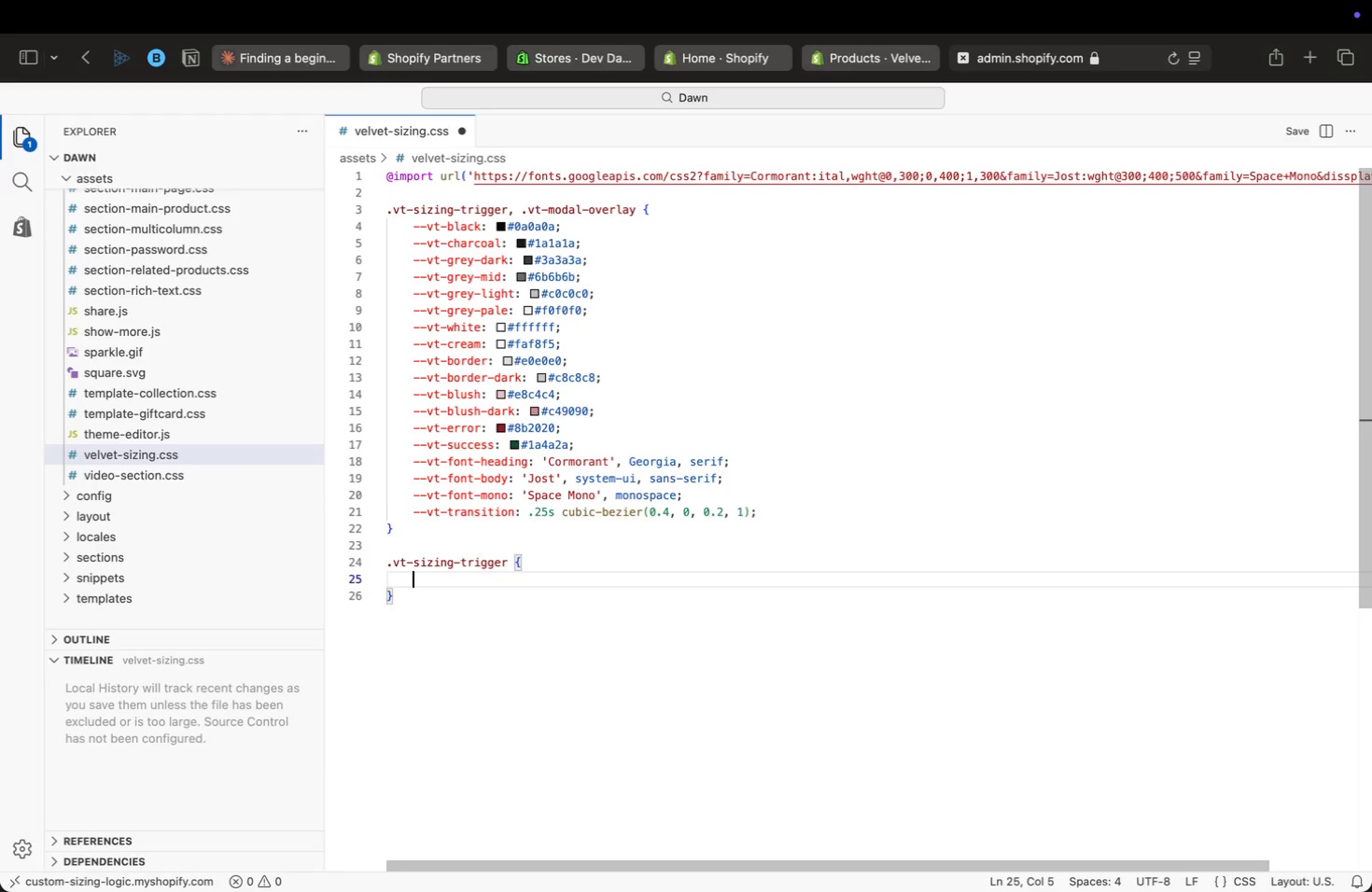 
key(Enter)
 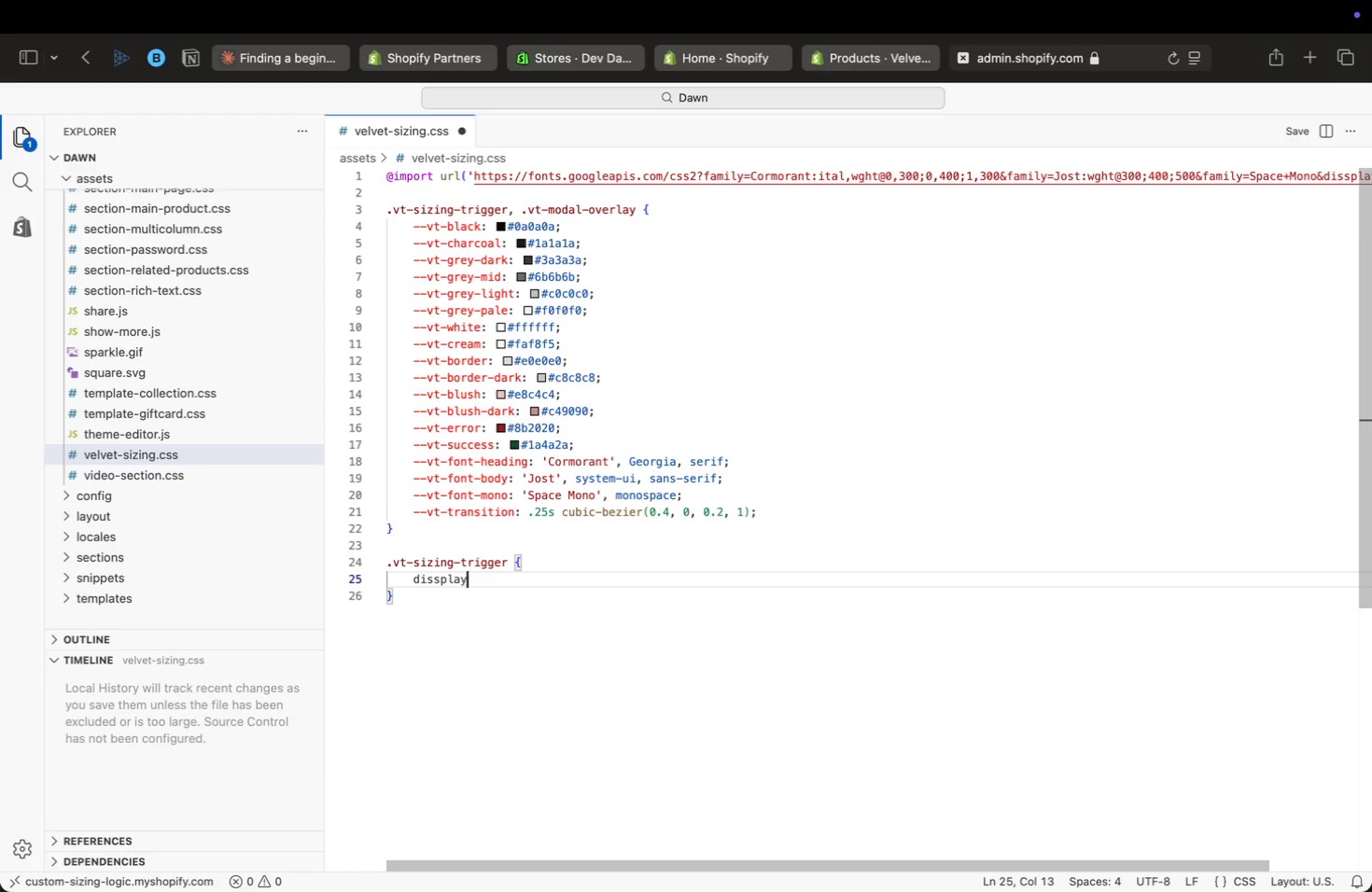 
key(Shift+Semicolon)
 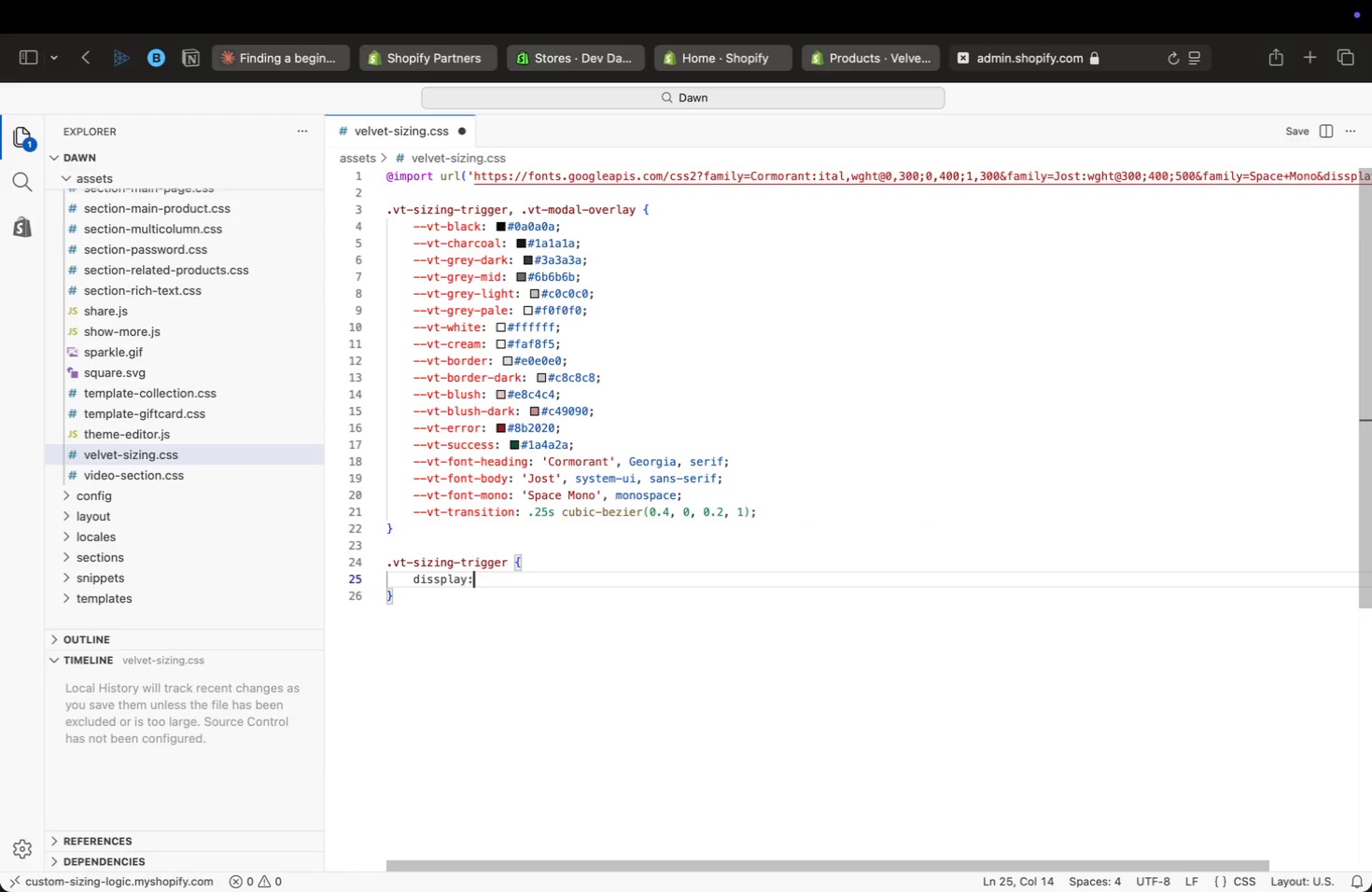 
key(Space)
 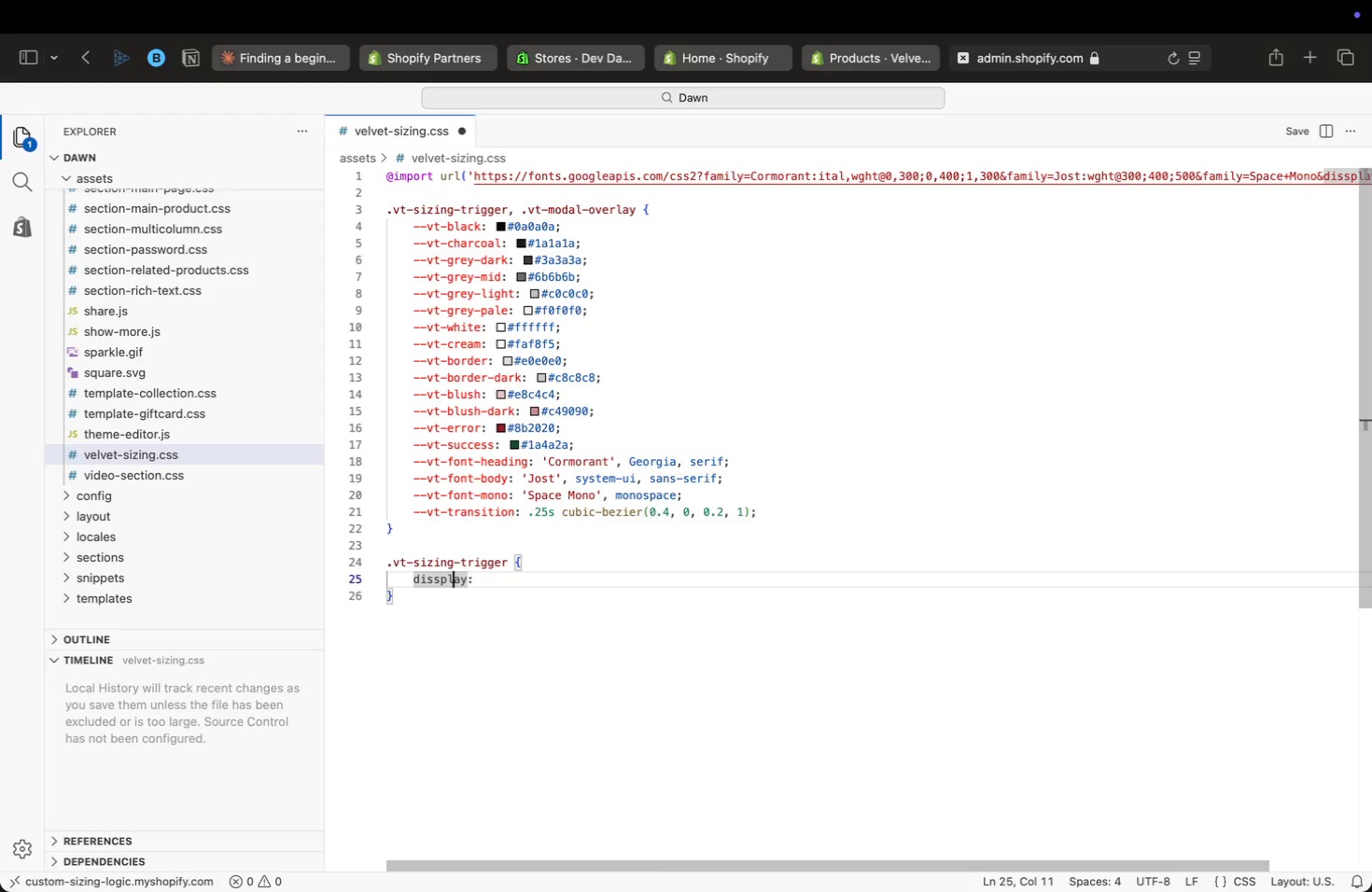 
hold_key(key=ArrowLeft, duration=0.84)
 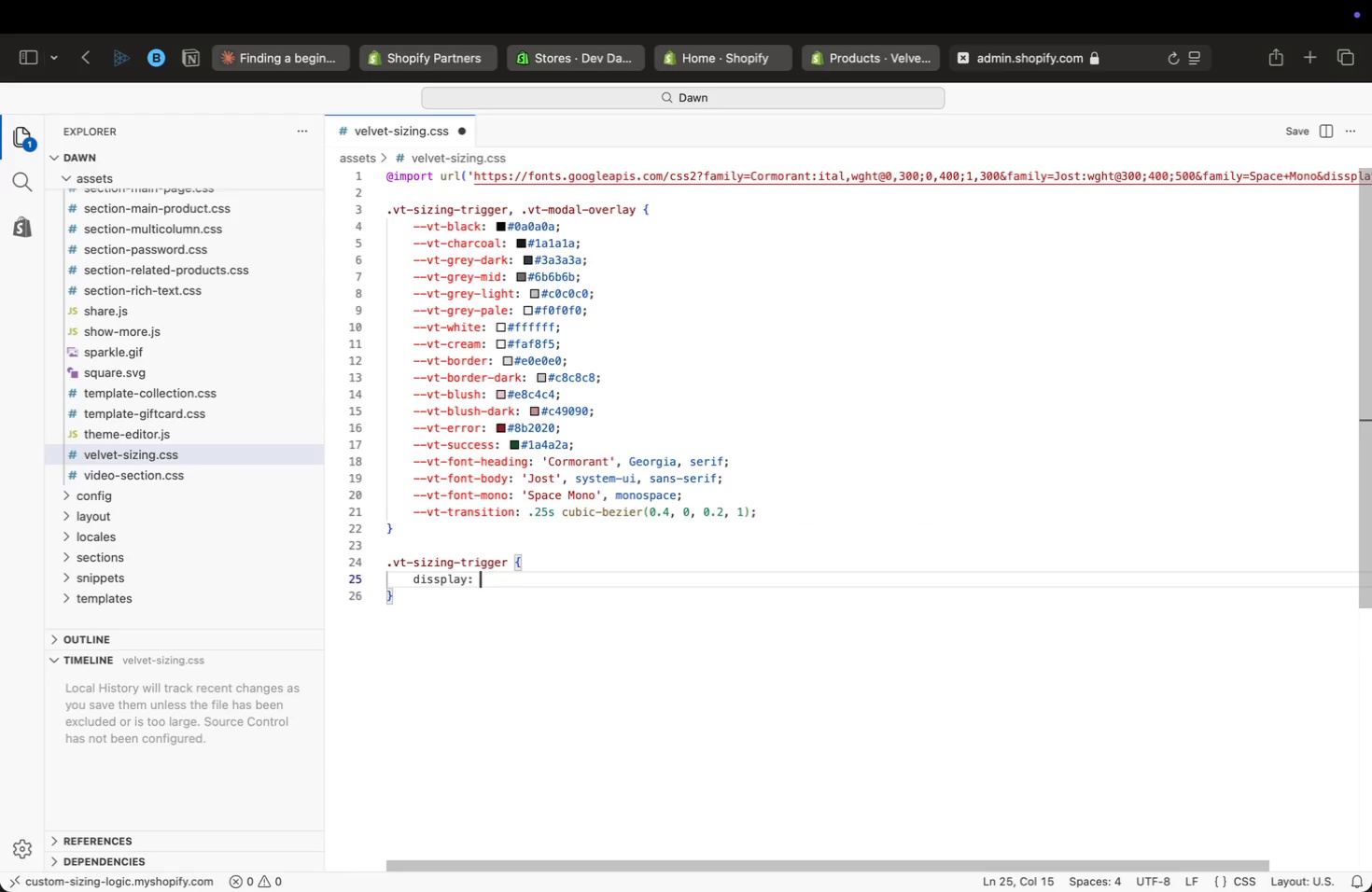 
key(ArrowLeft)
 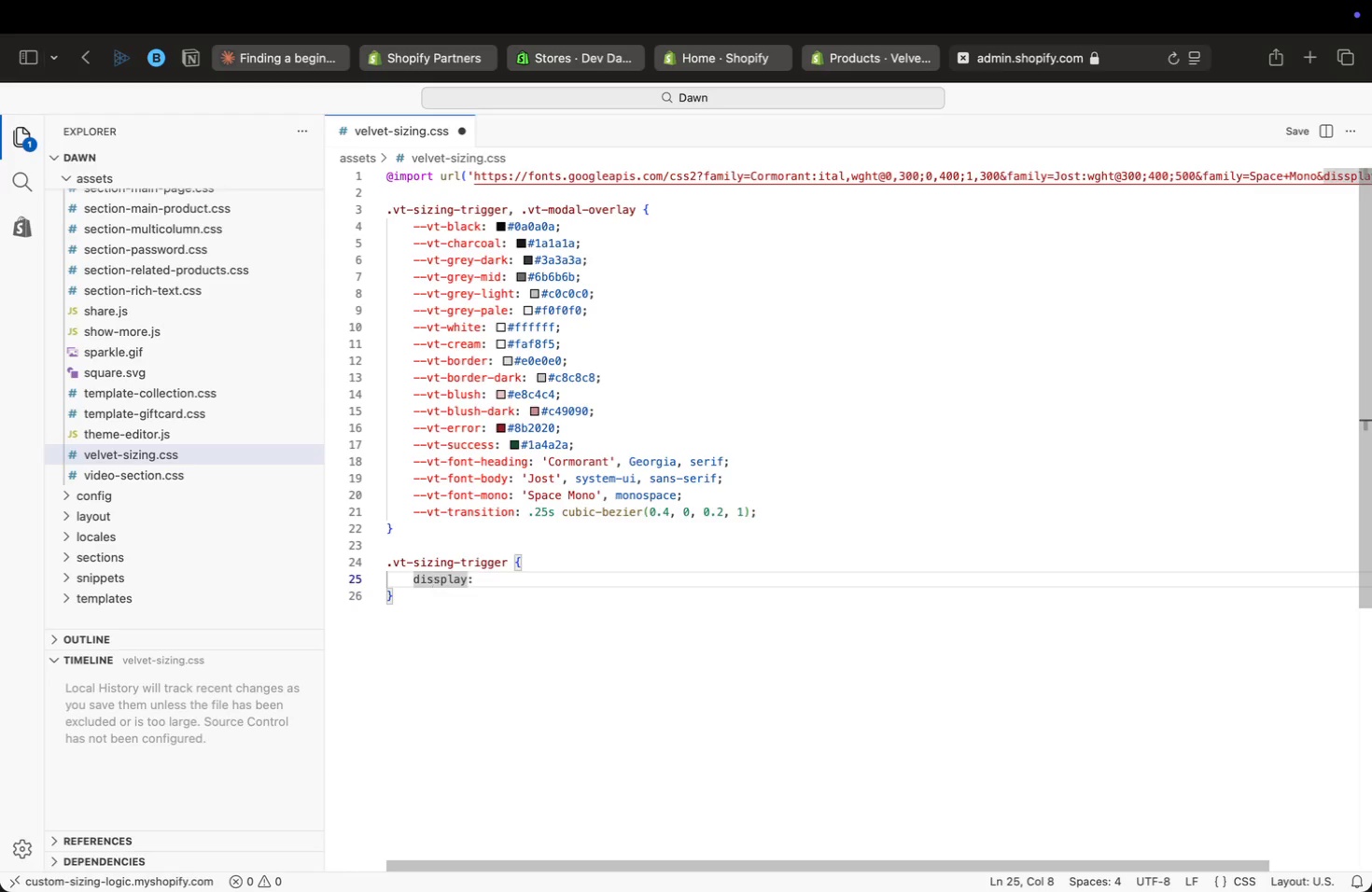 
key(Backspace)
 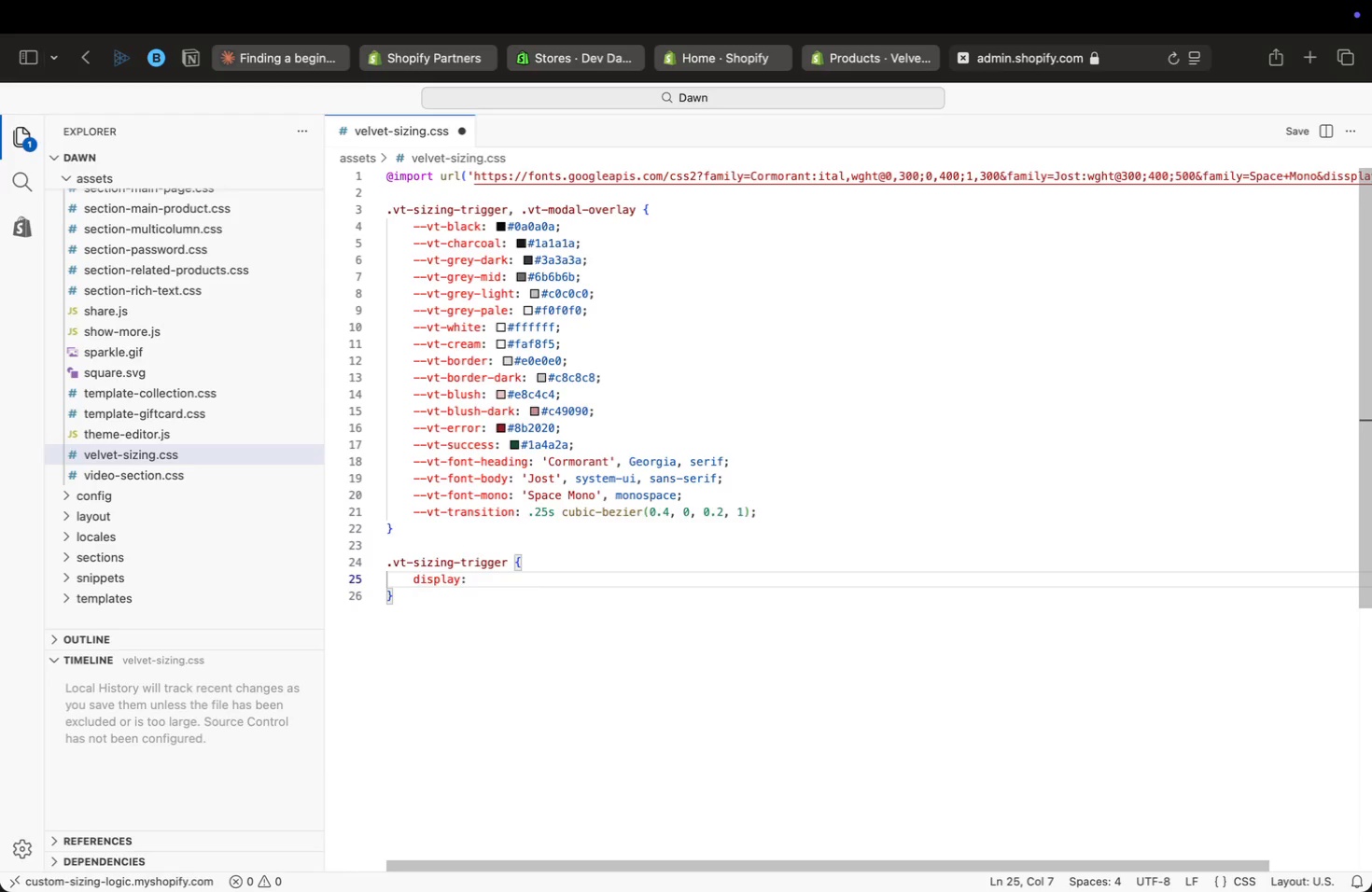 
wait(6.31)
 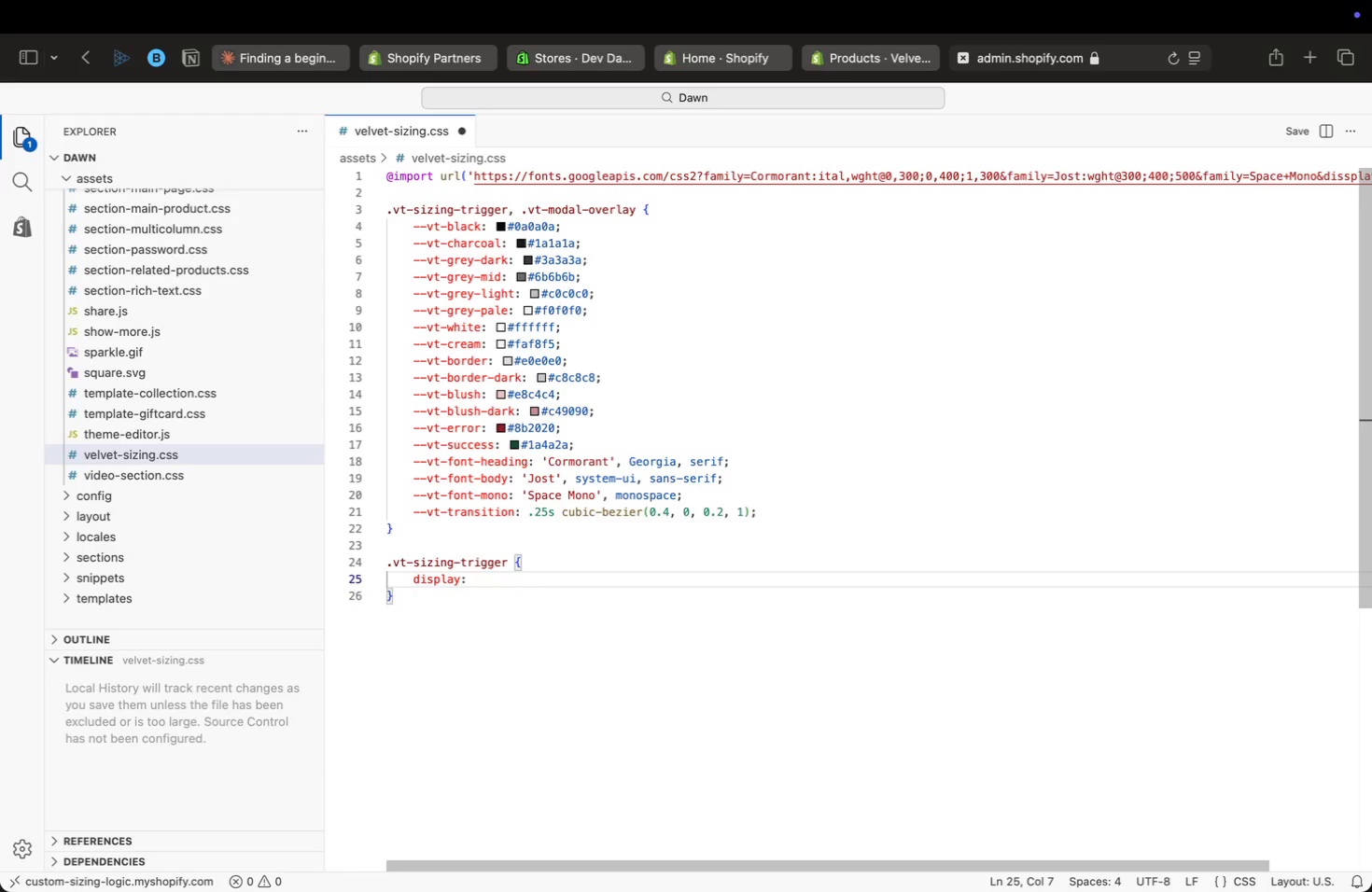 
key(Meta+F)
 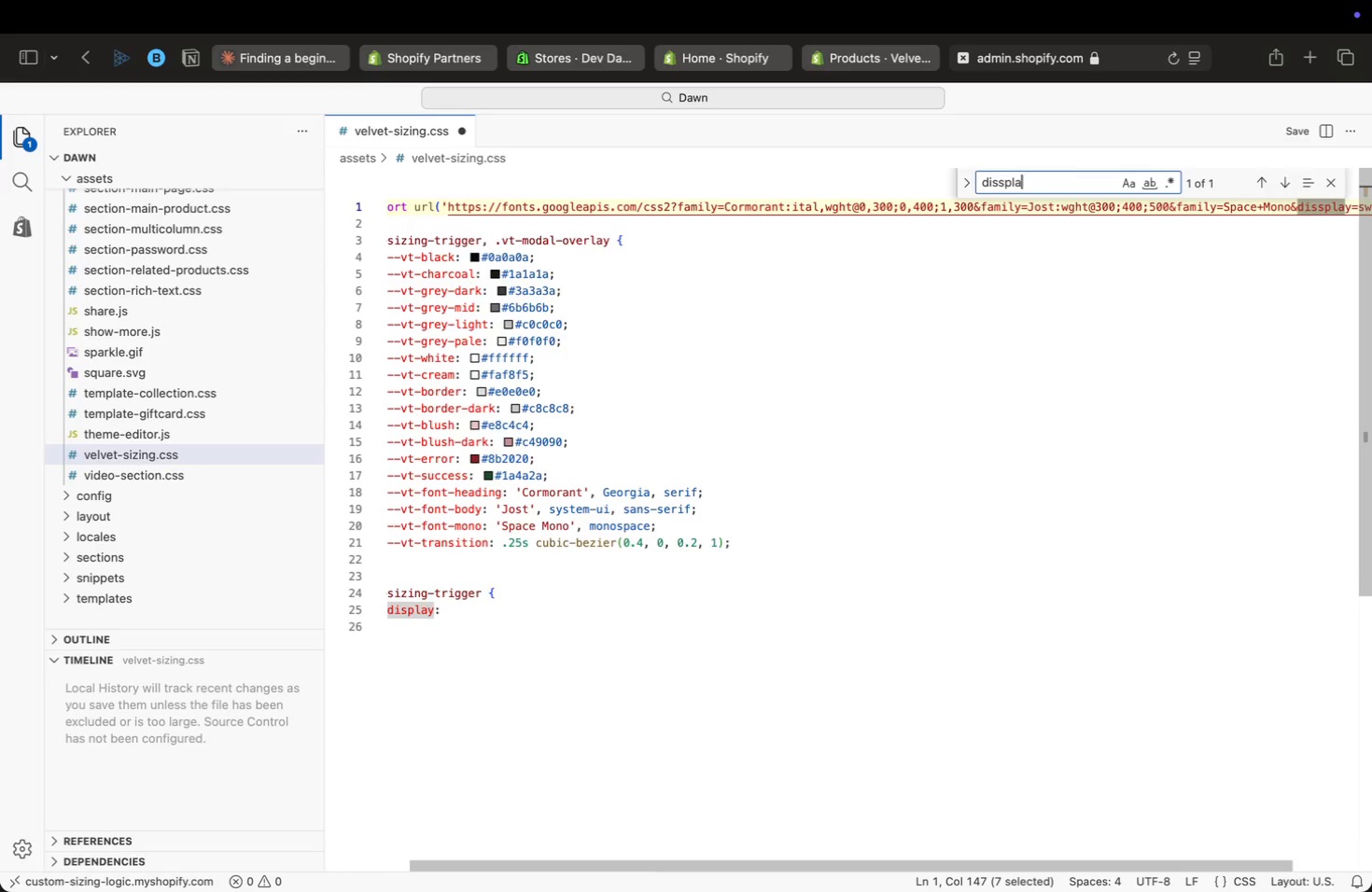 
type(disspla)
 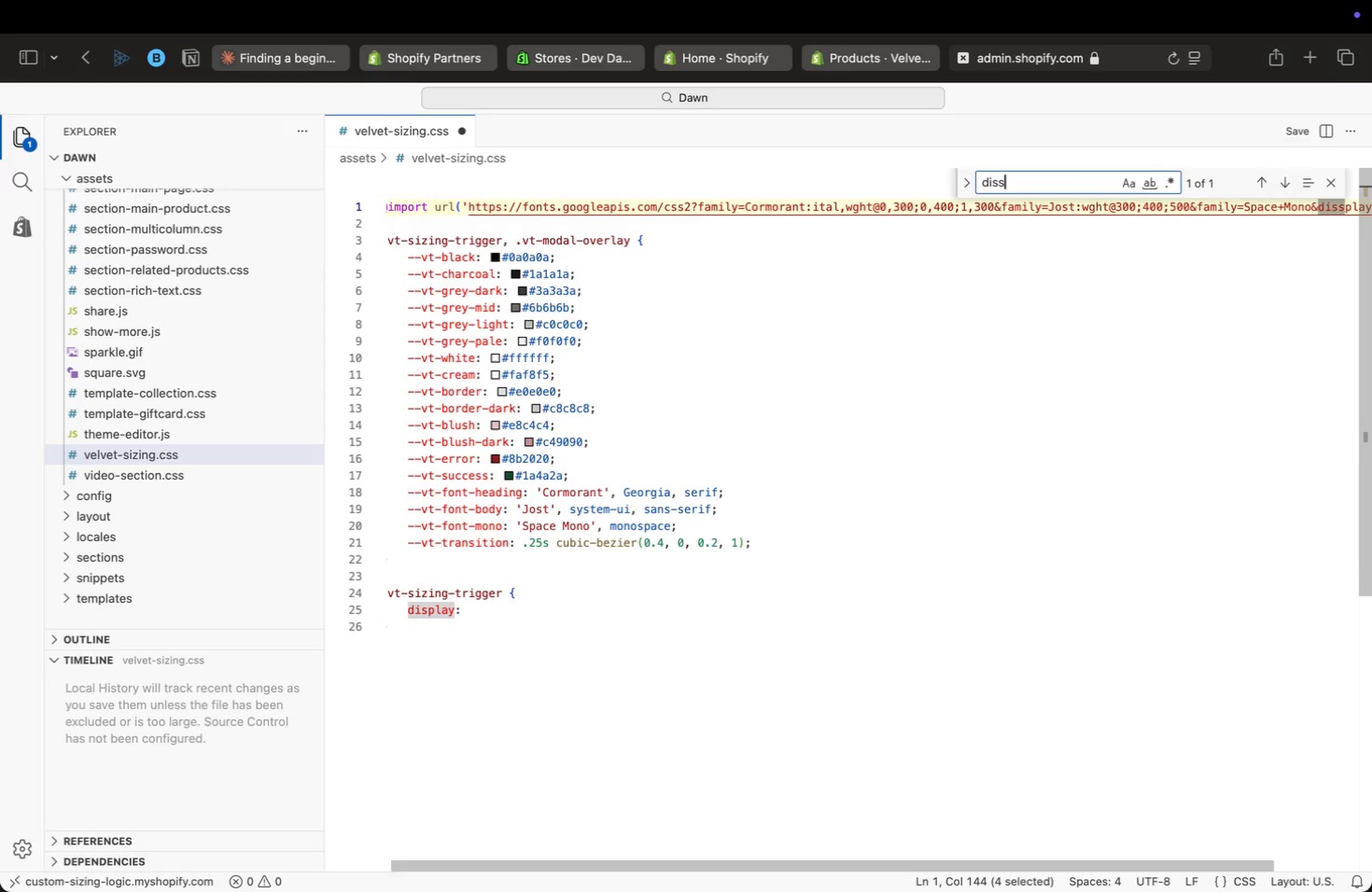 
mouse_move([809, 203])
 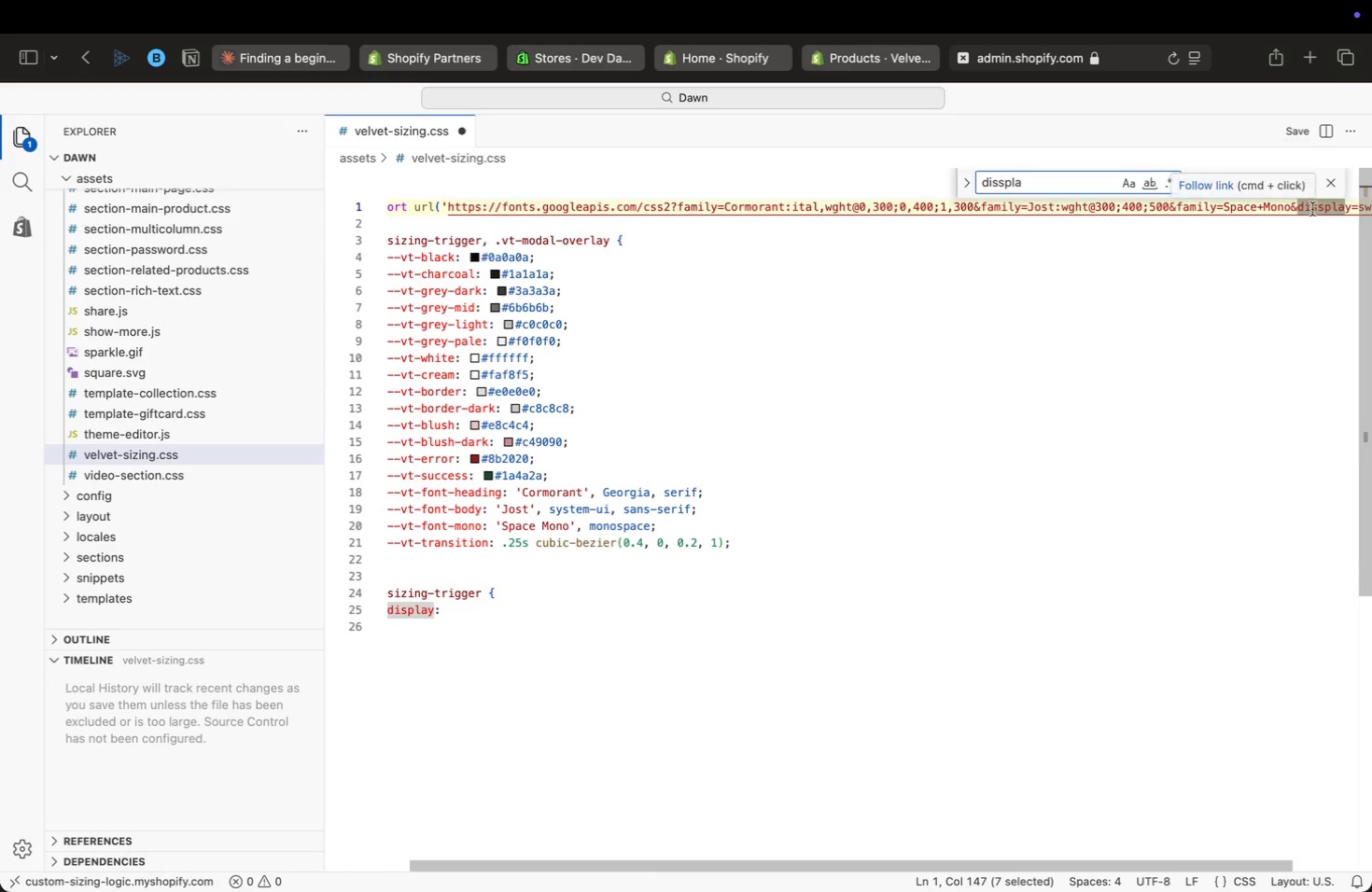 
left_click([1316, 210])
 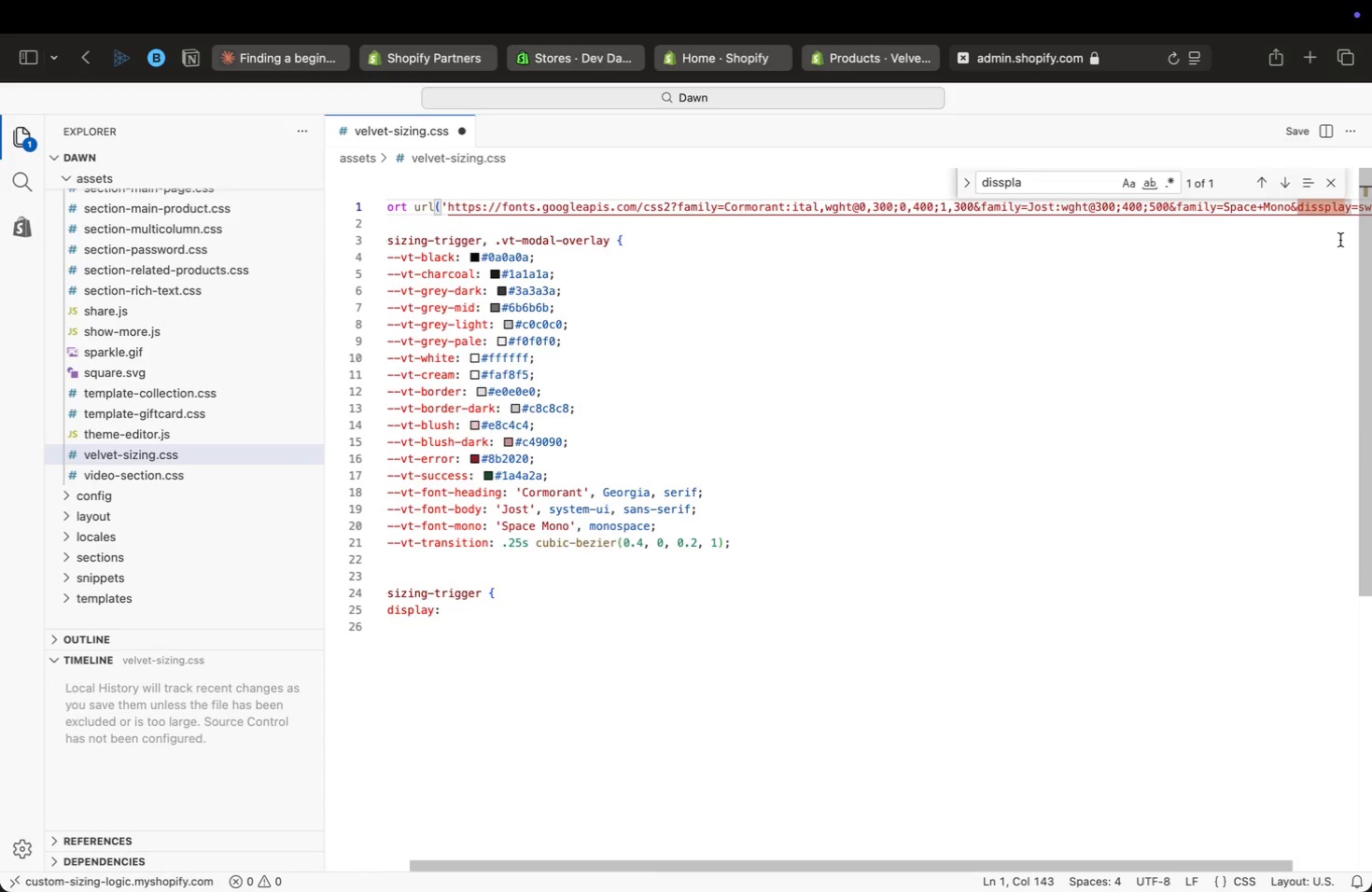 
key(Backspace)
 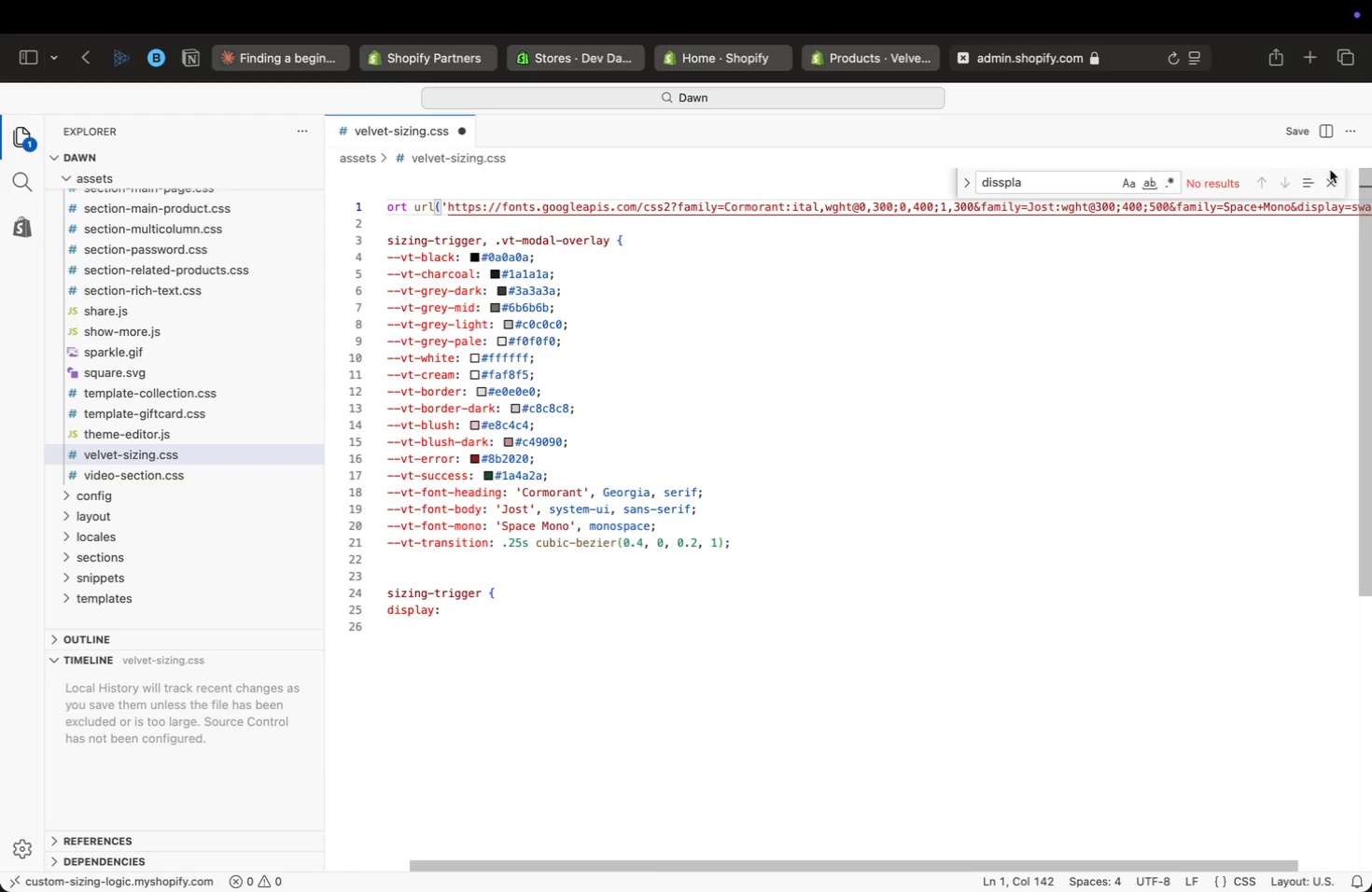 
left_click([1328, 184])
 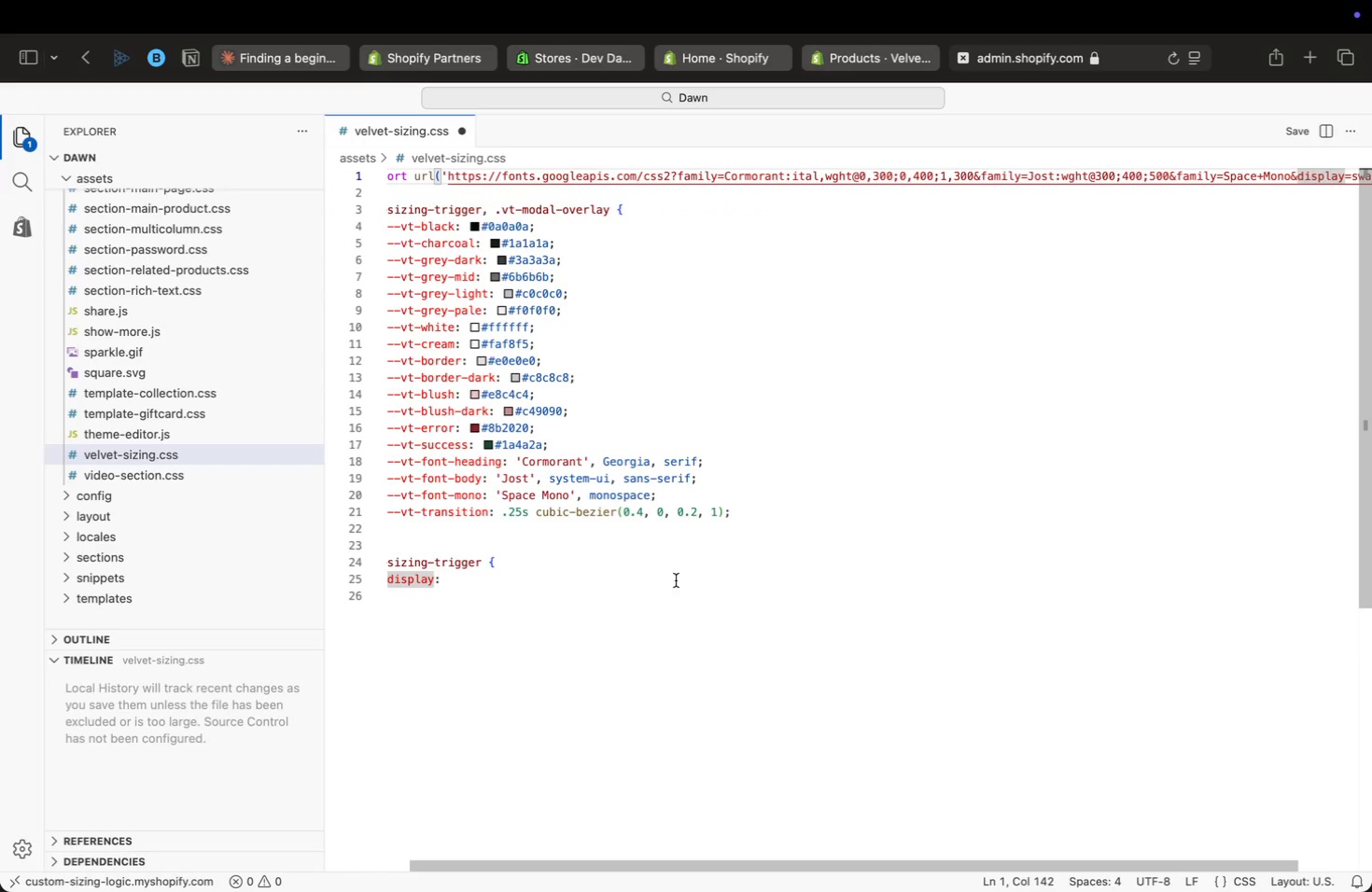 
left_click([676, 580])
 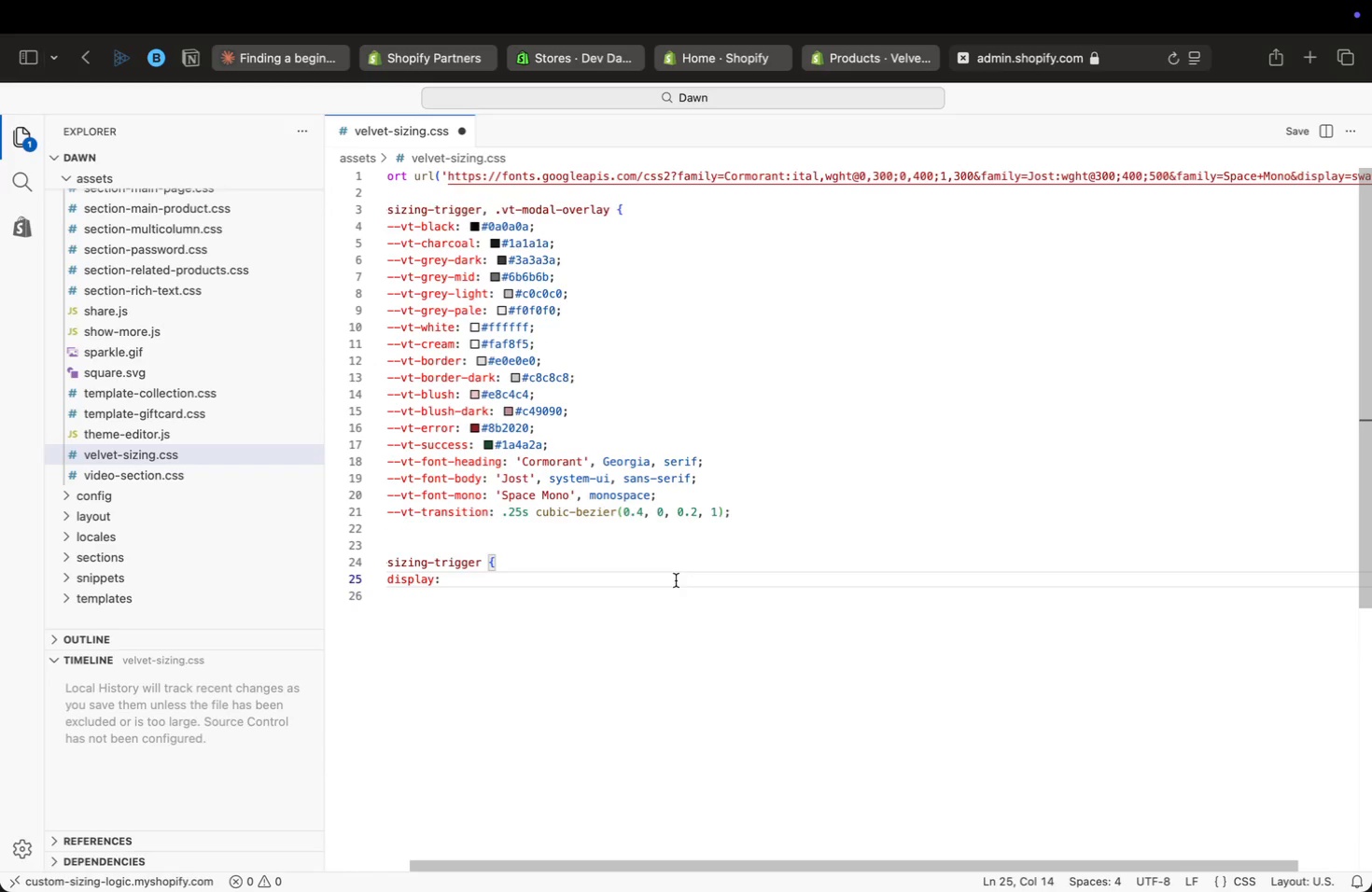 
type(inline-flex;)
 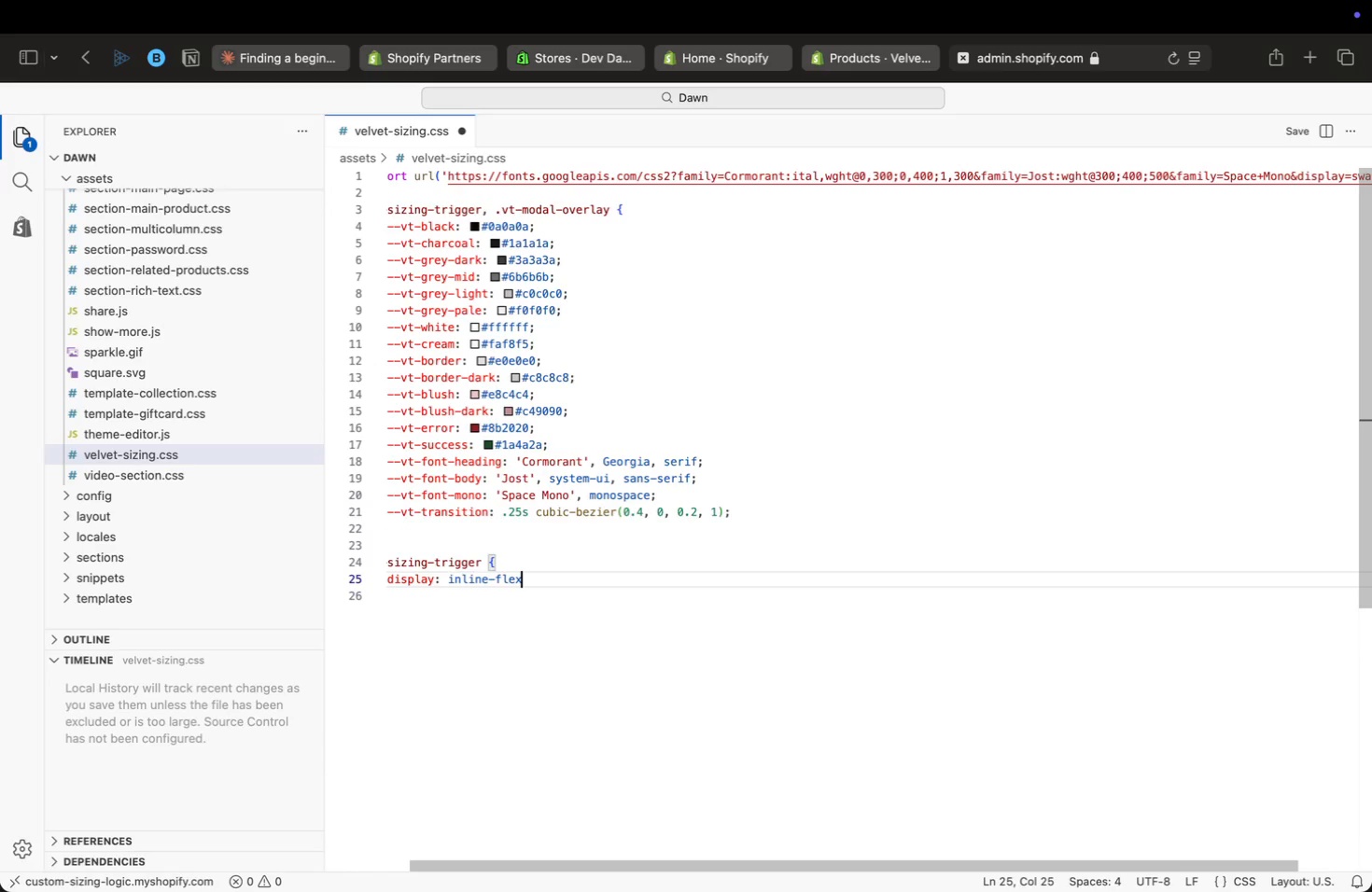 
key(Enter)
 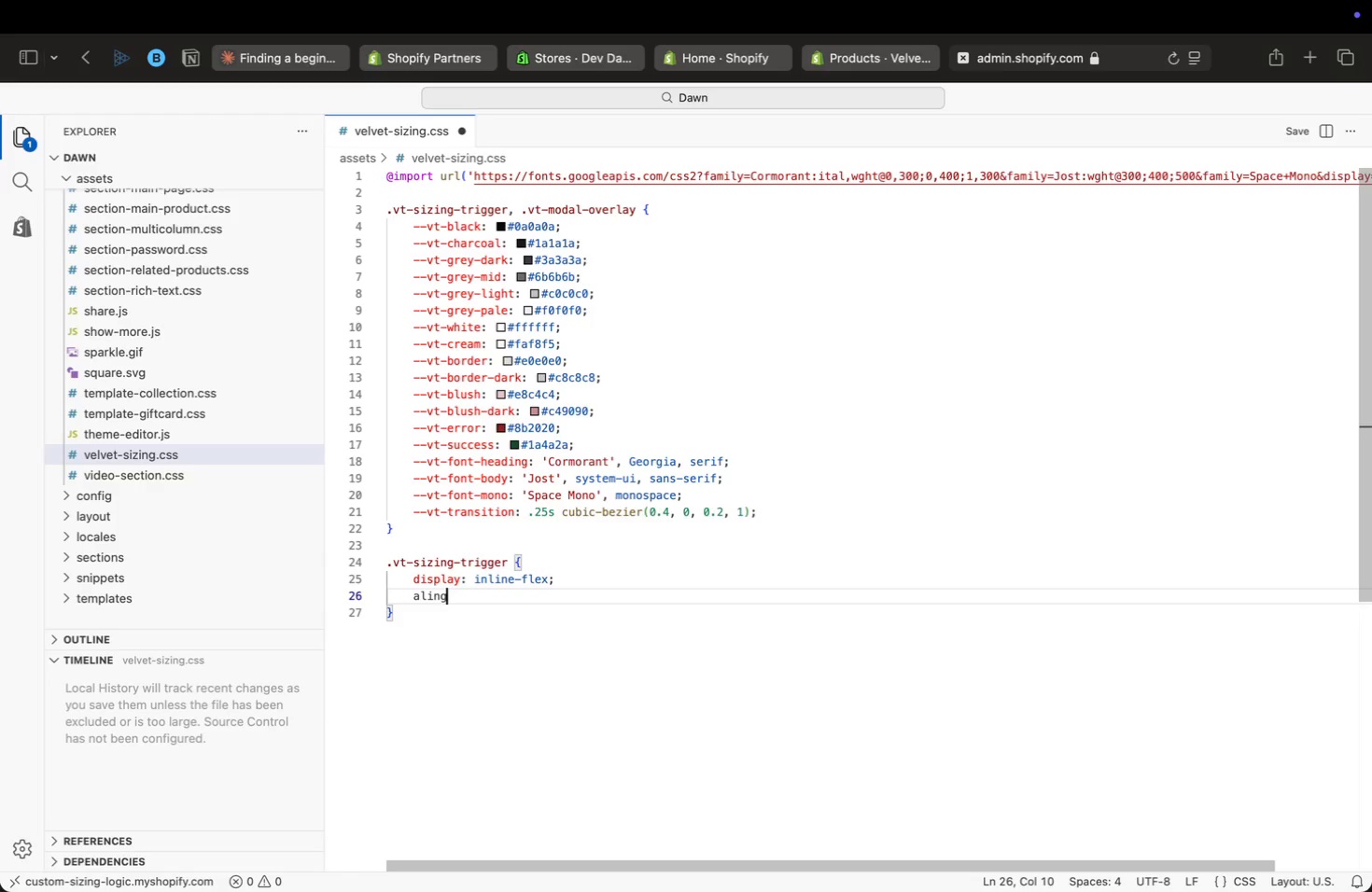 
type(alin)
key(Backspace)
type(ng)
key(Backspace)
key(Backspace)
type(gn-items: center;)
 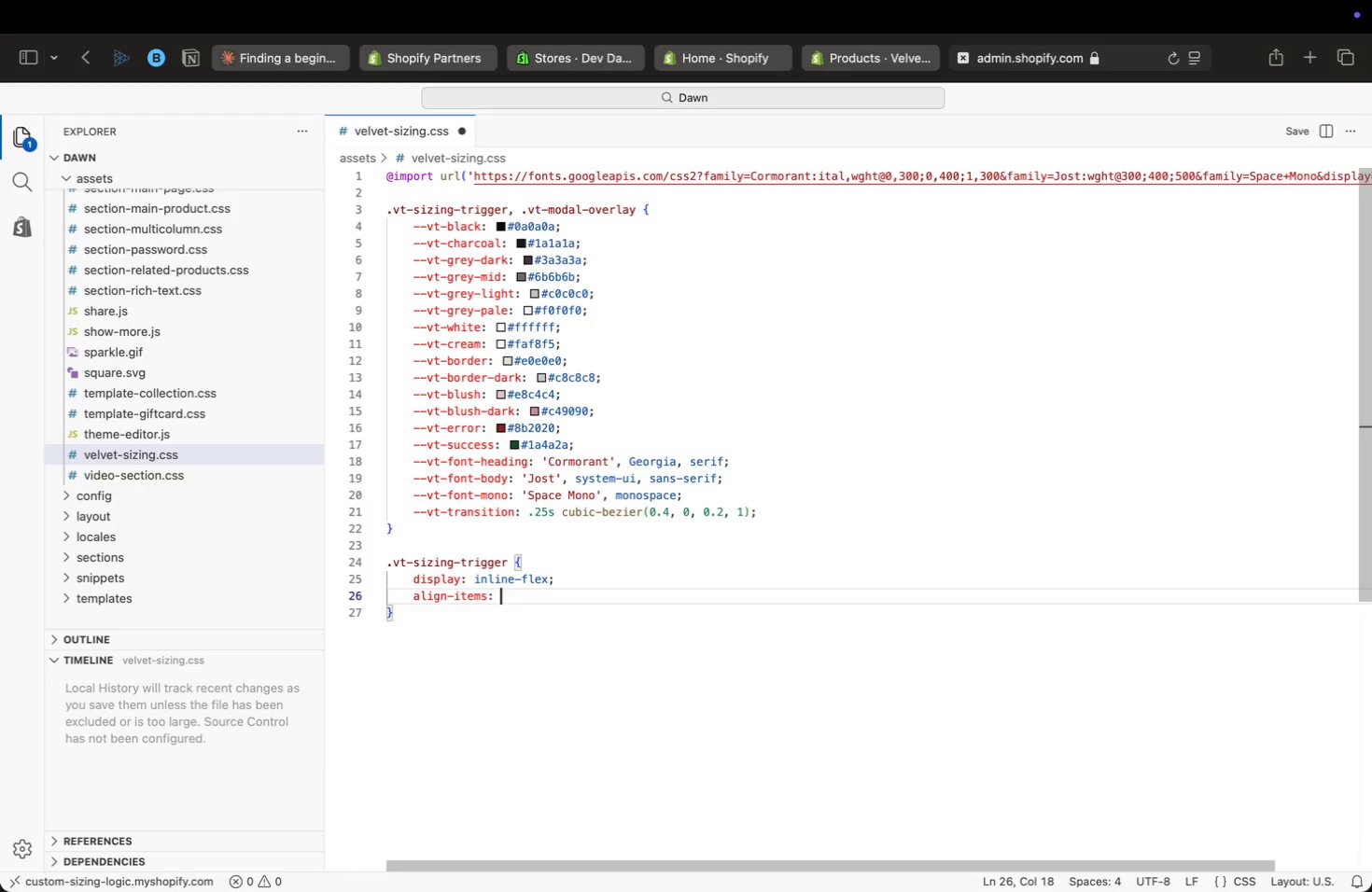 
 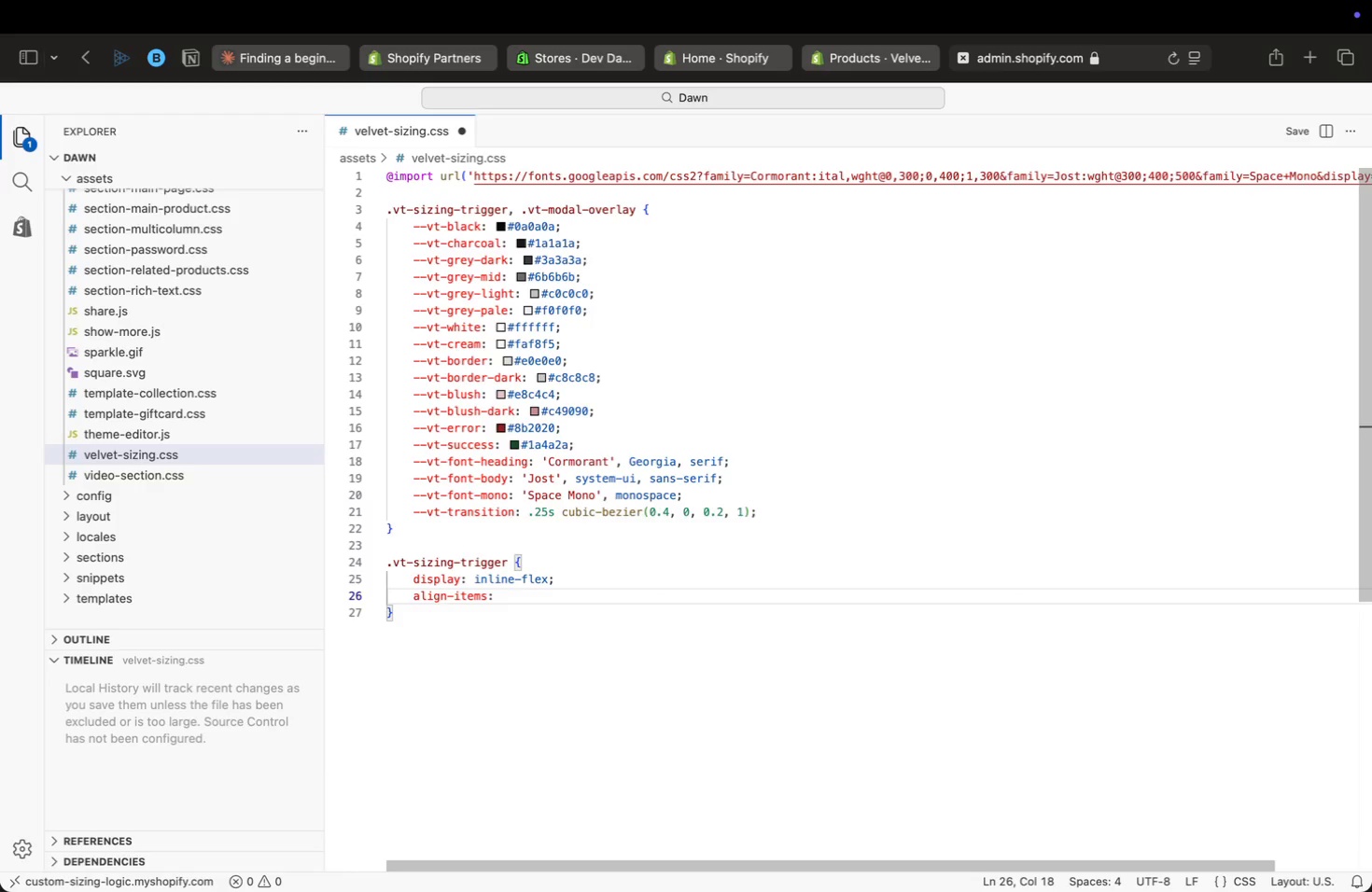 
key(Enter)
 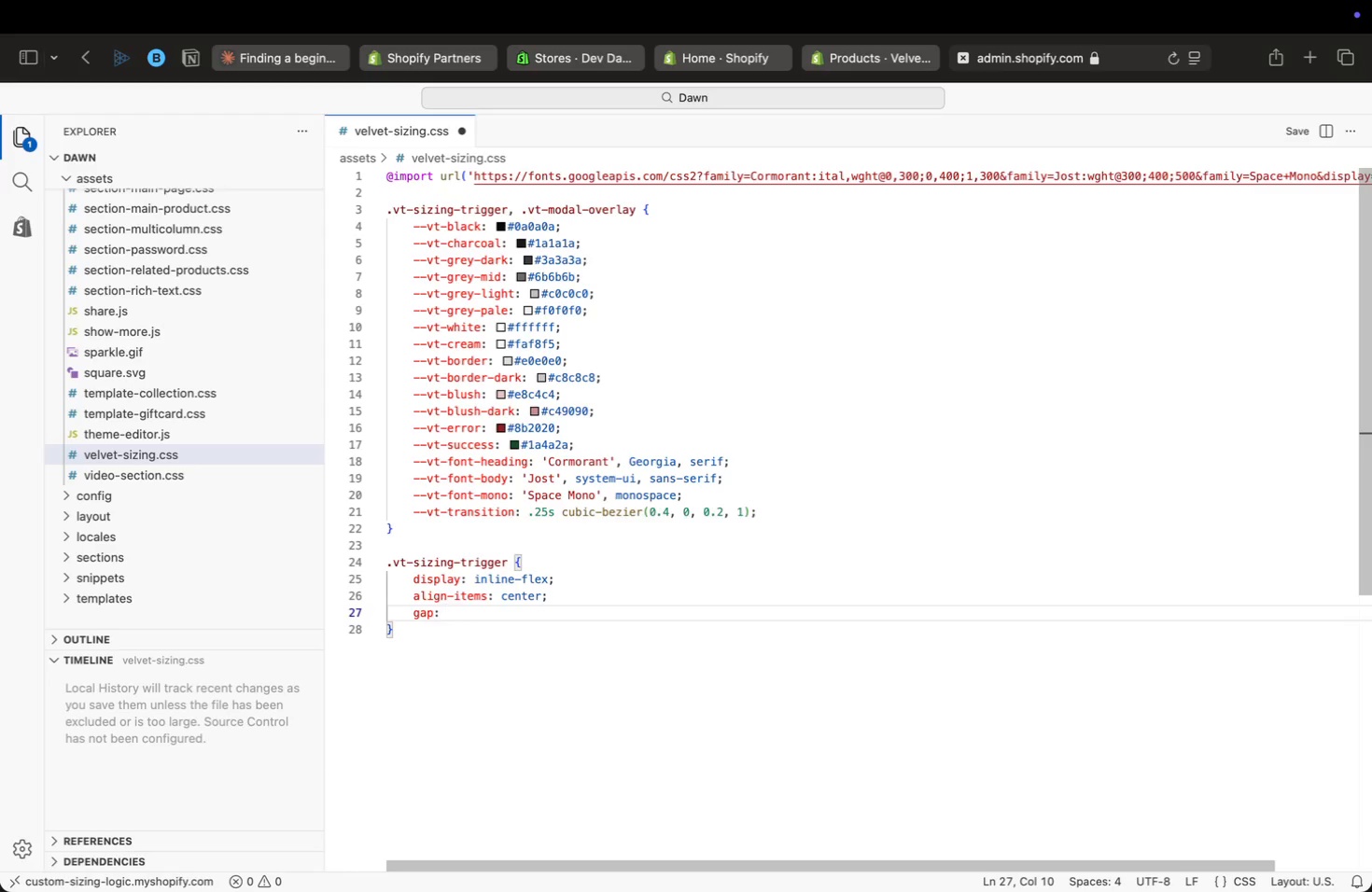 
type(gap: 8px;)
 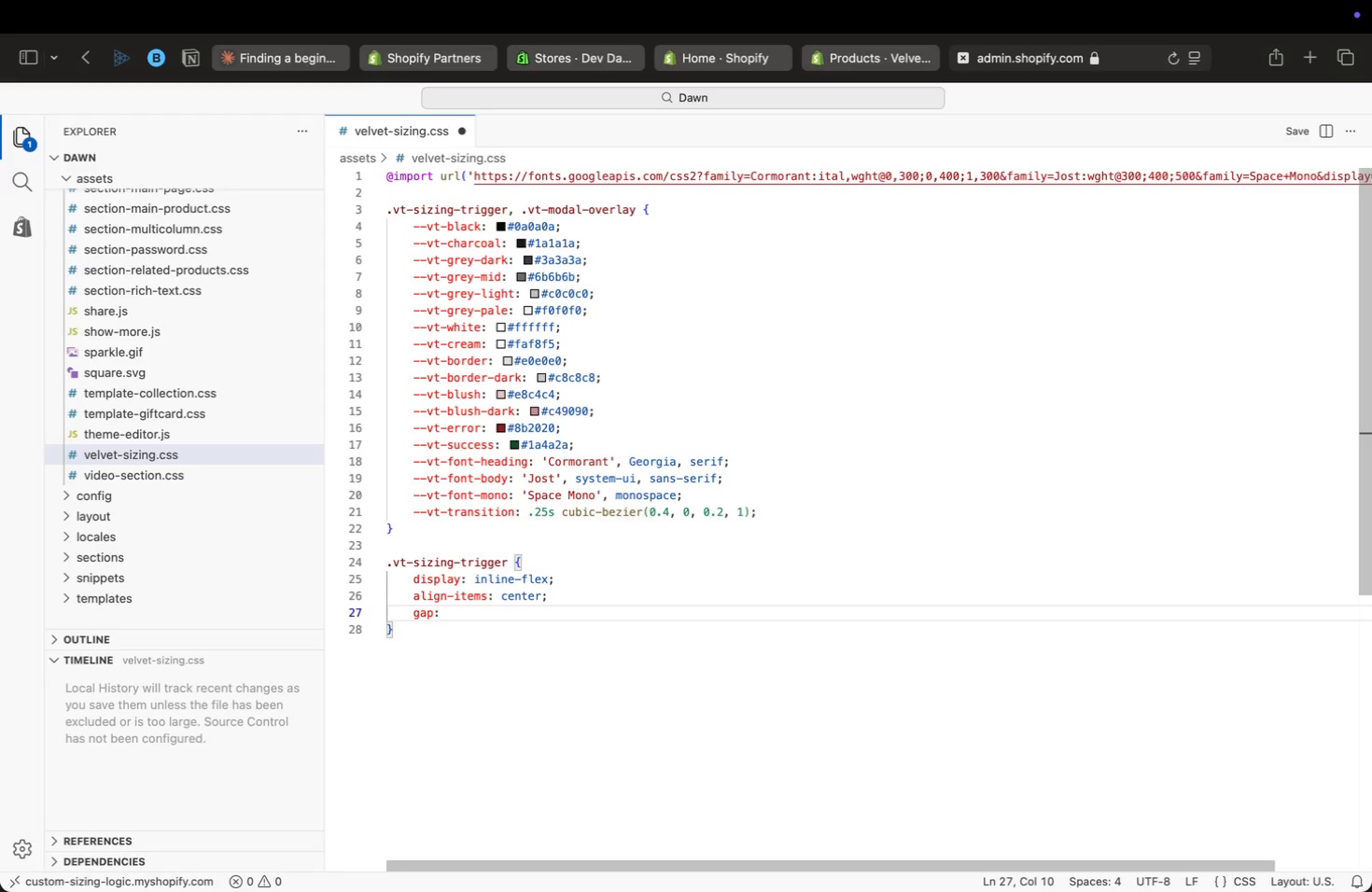 
 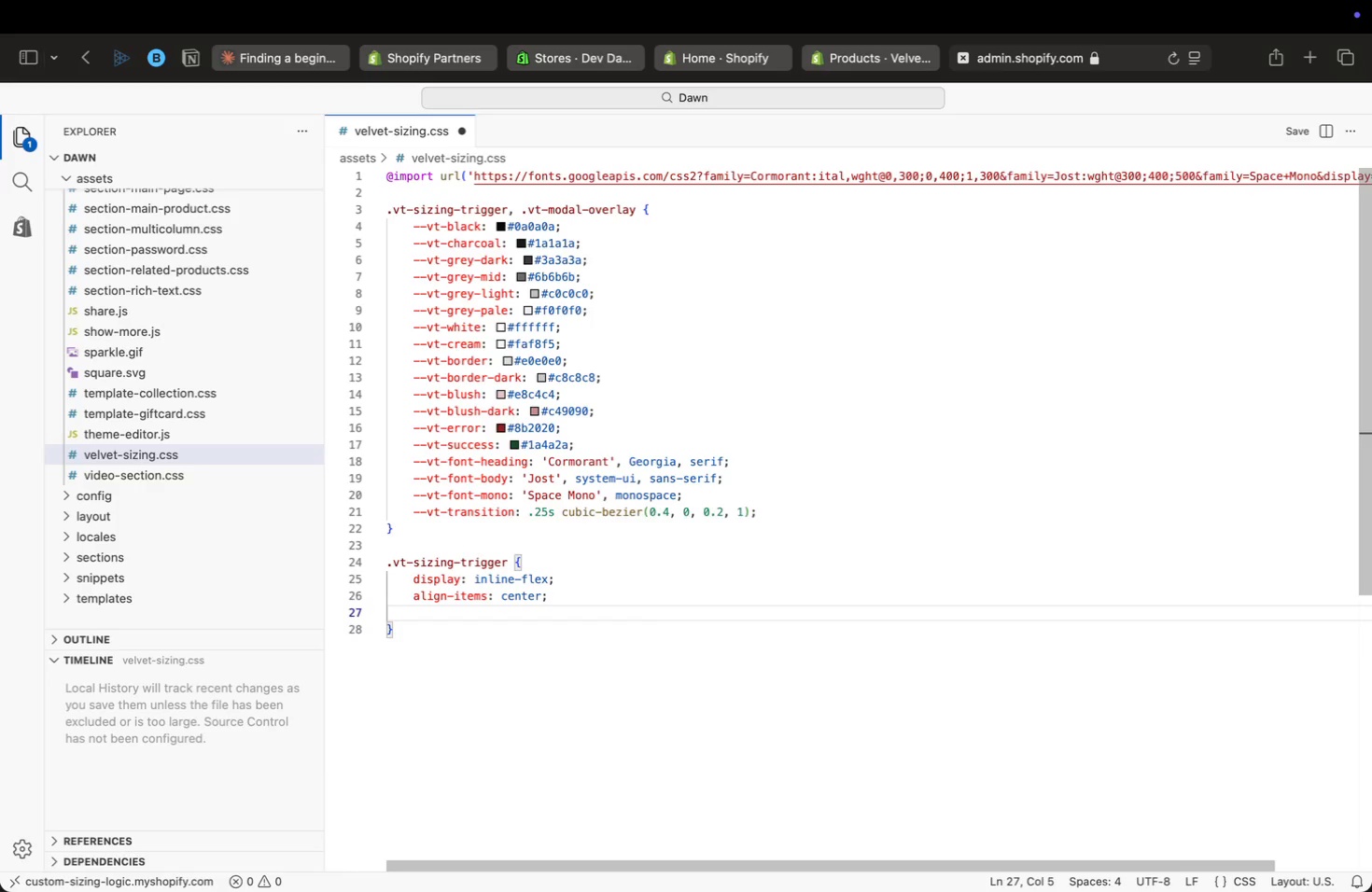 
key(Enter)
 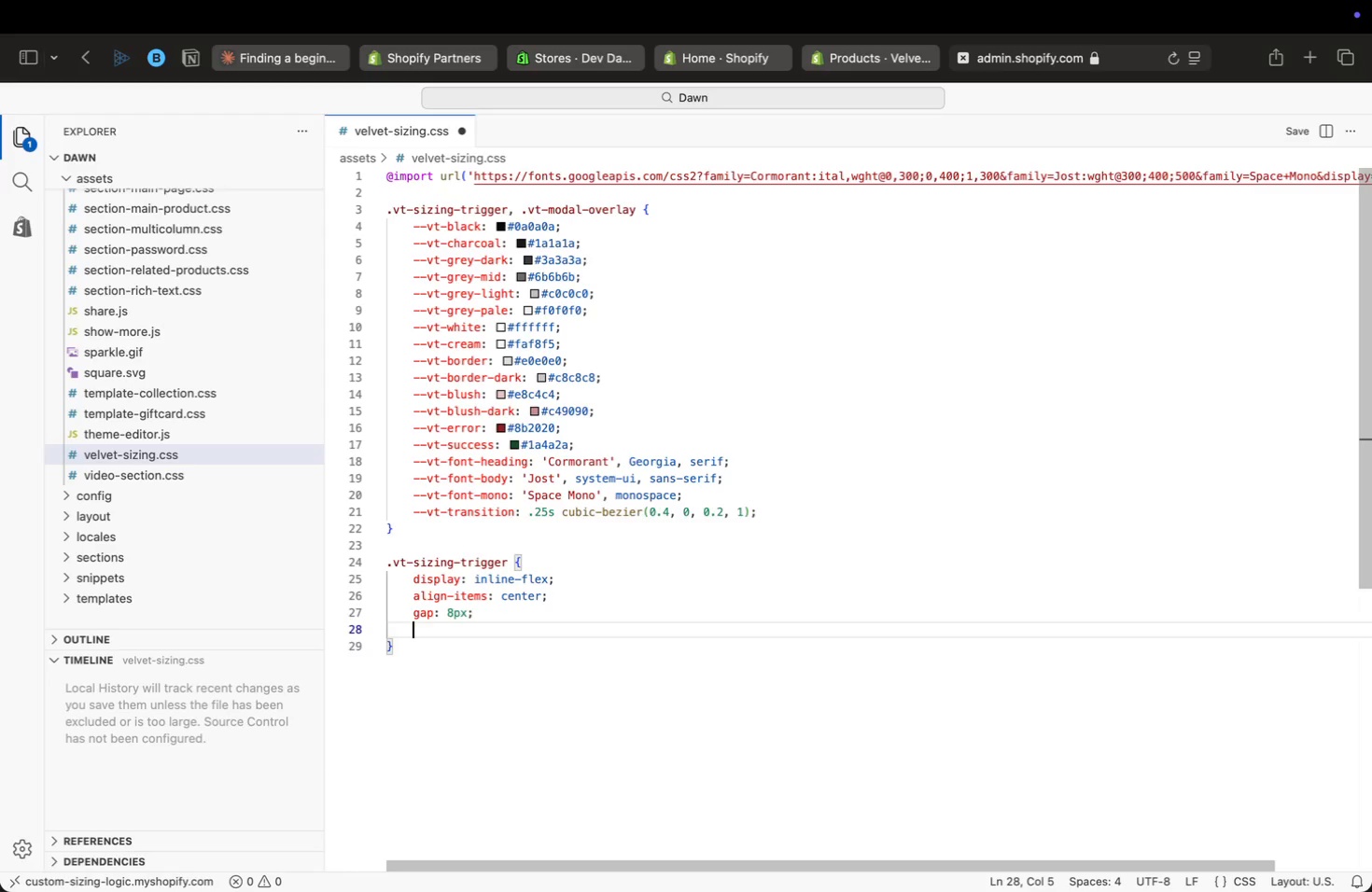 
type(a)
key(Backspace)
type(backgrond)
key(Backspace)
key(Backspace)
type(und)
 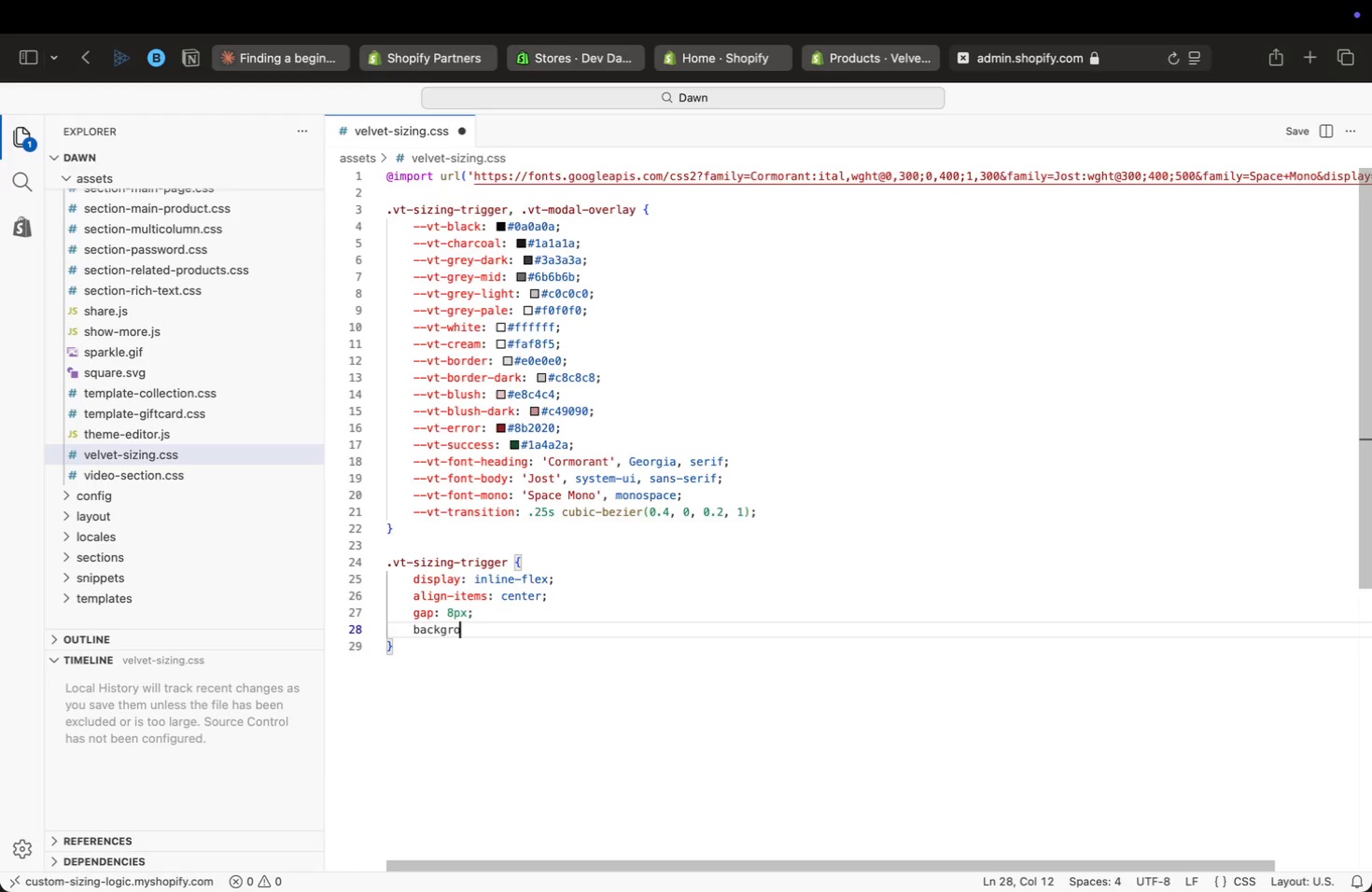 
type(: none;)
 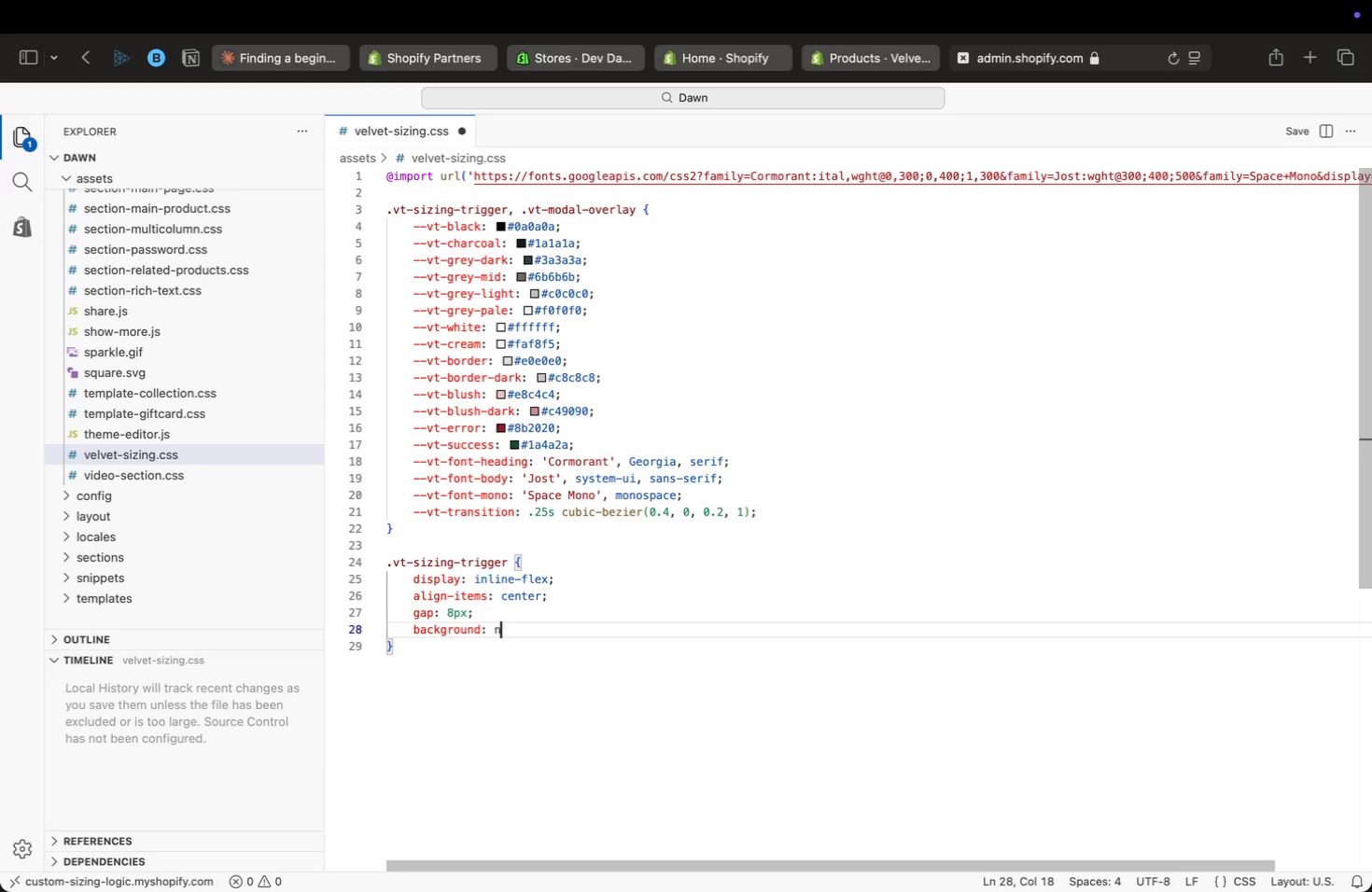 
key(Enter)
 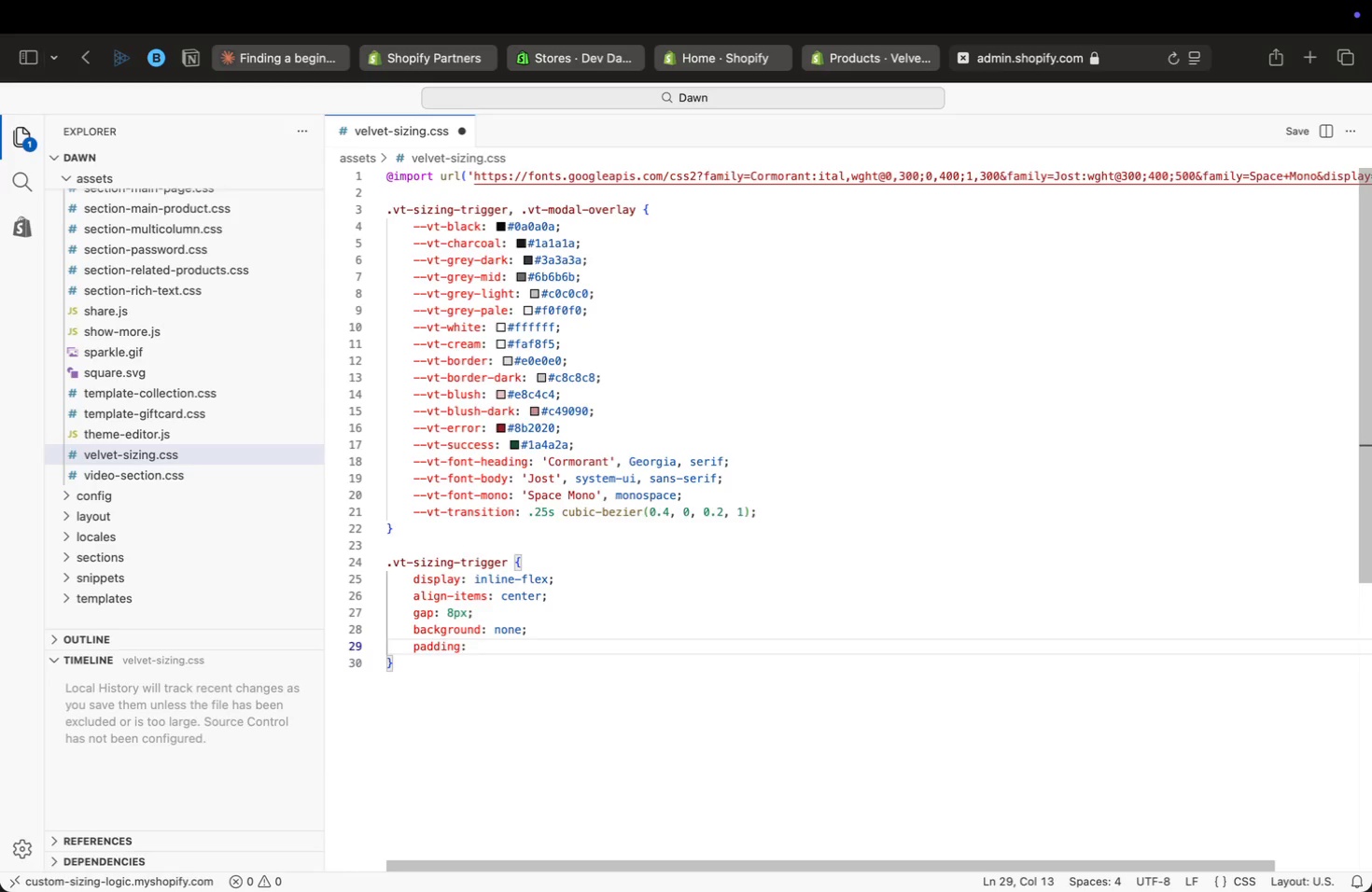 
type(padding: 0;)
 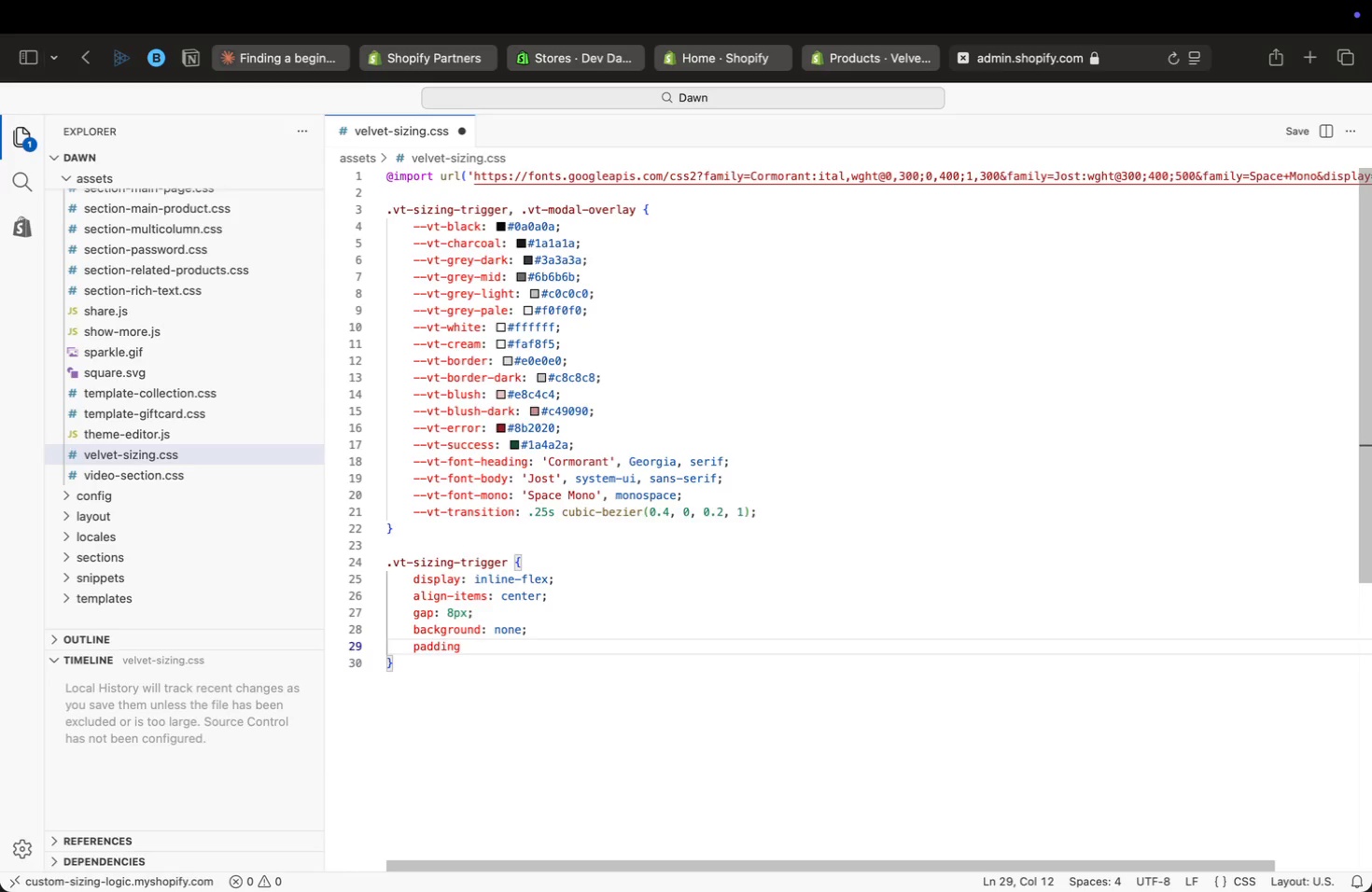 
key(Enter)
 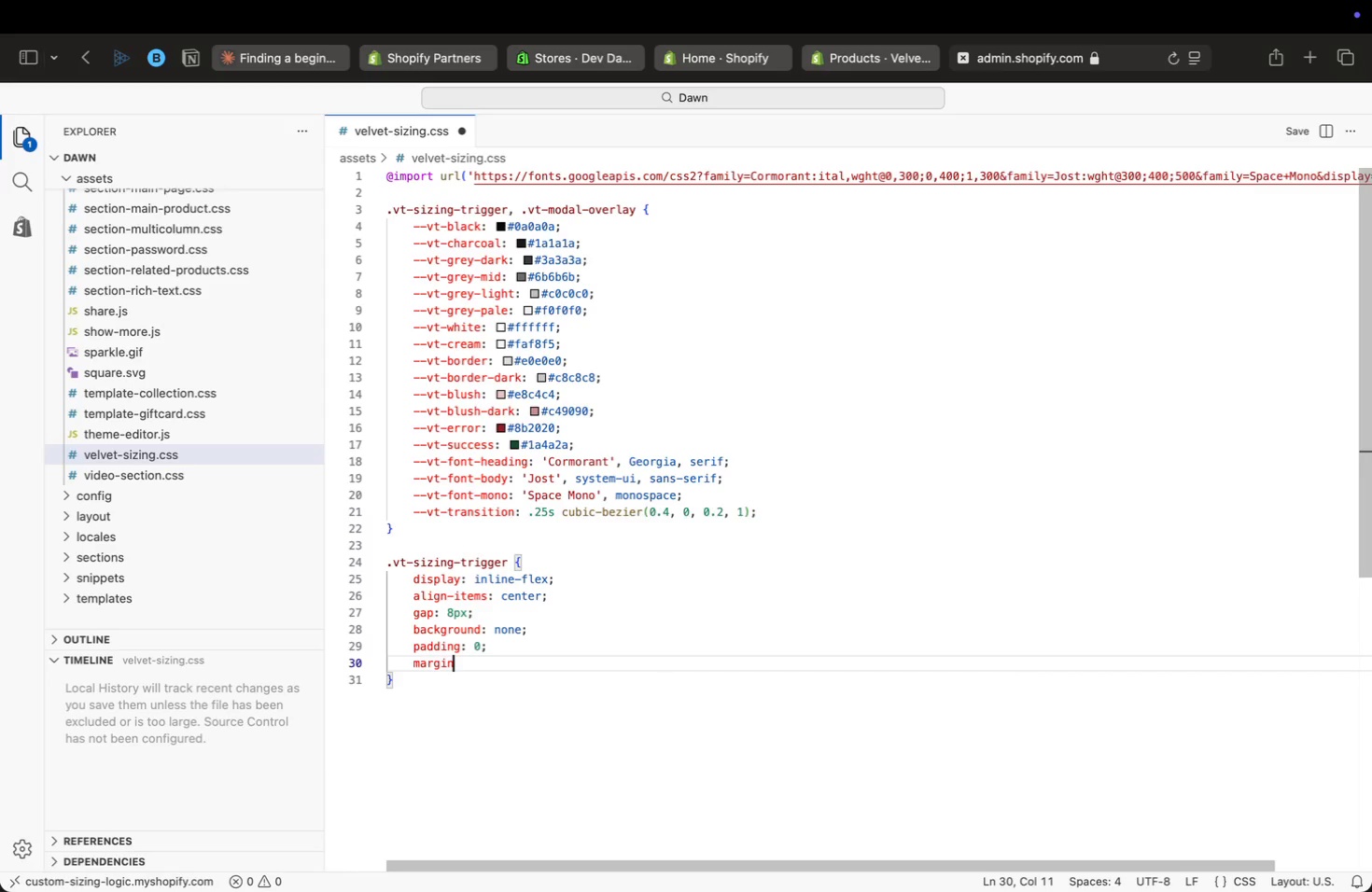 
type(margin)
 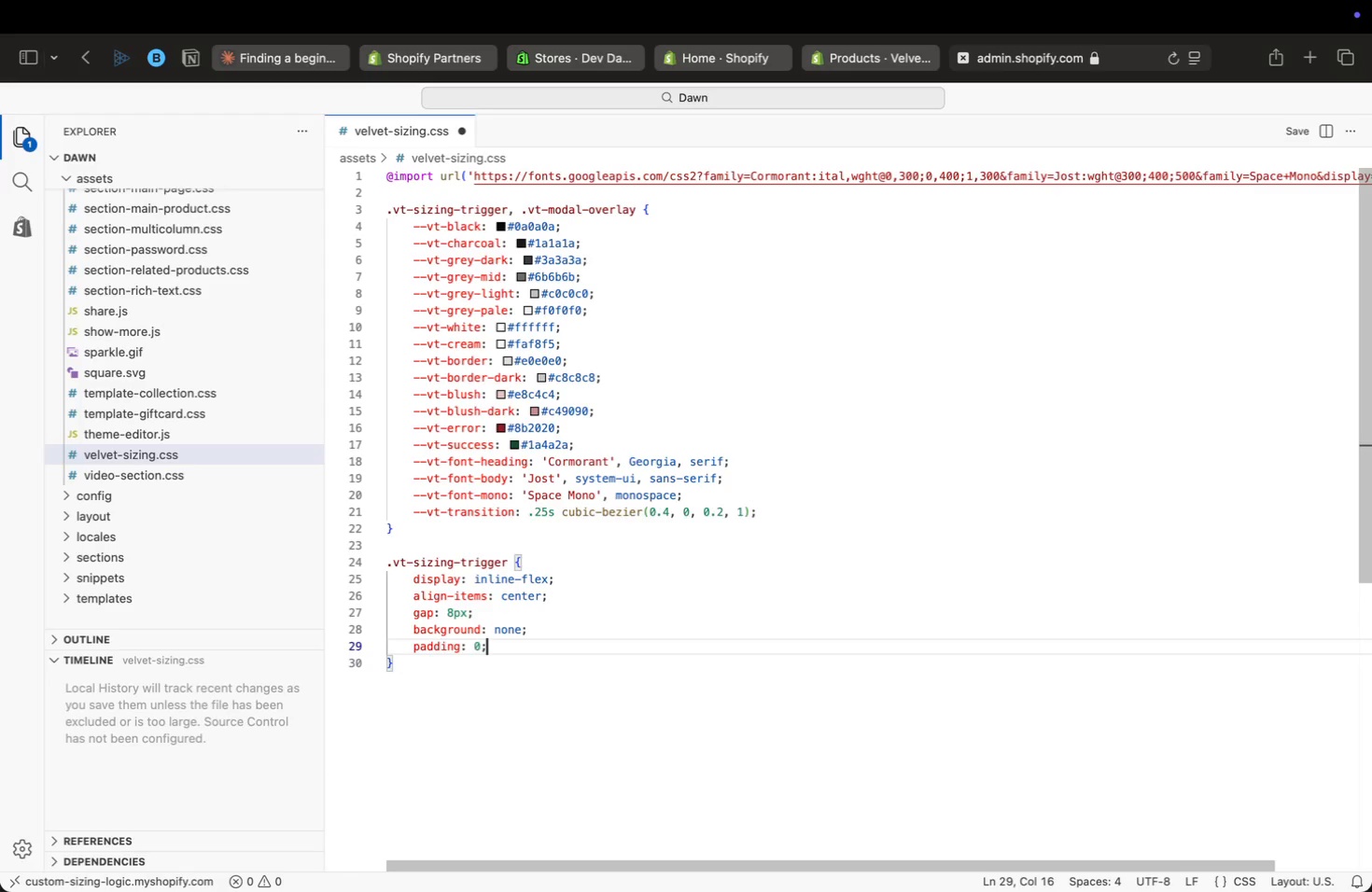 
wait(26.91)
 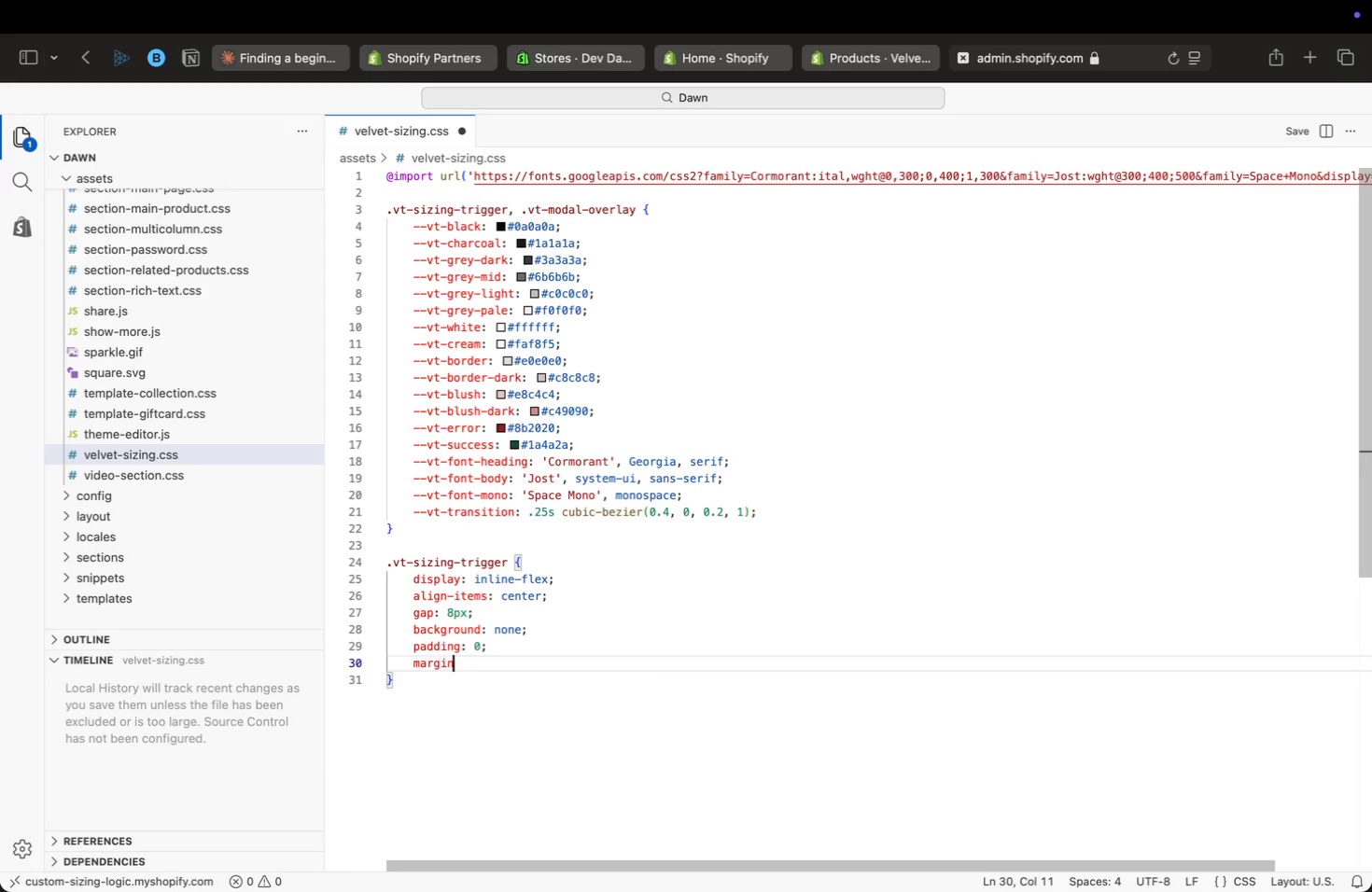 
key(Shift+Semicolon)
 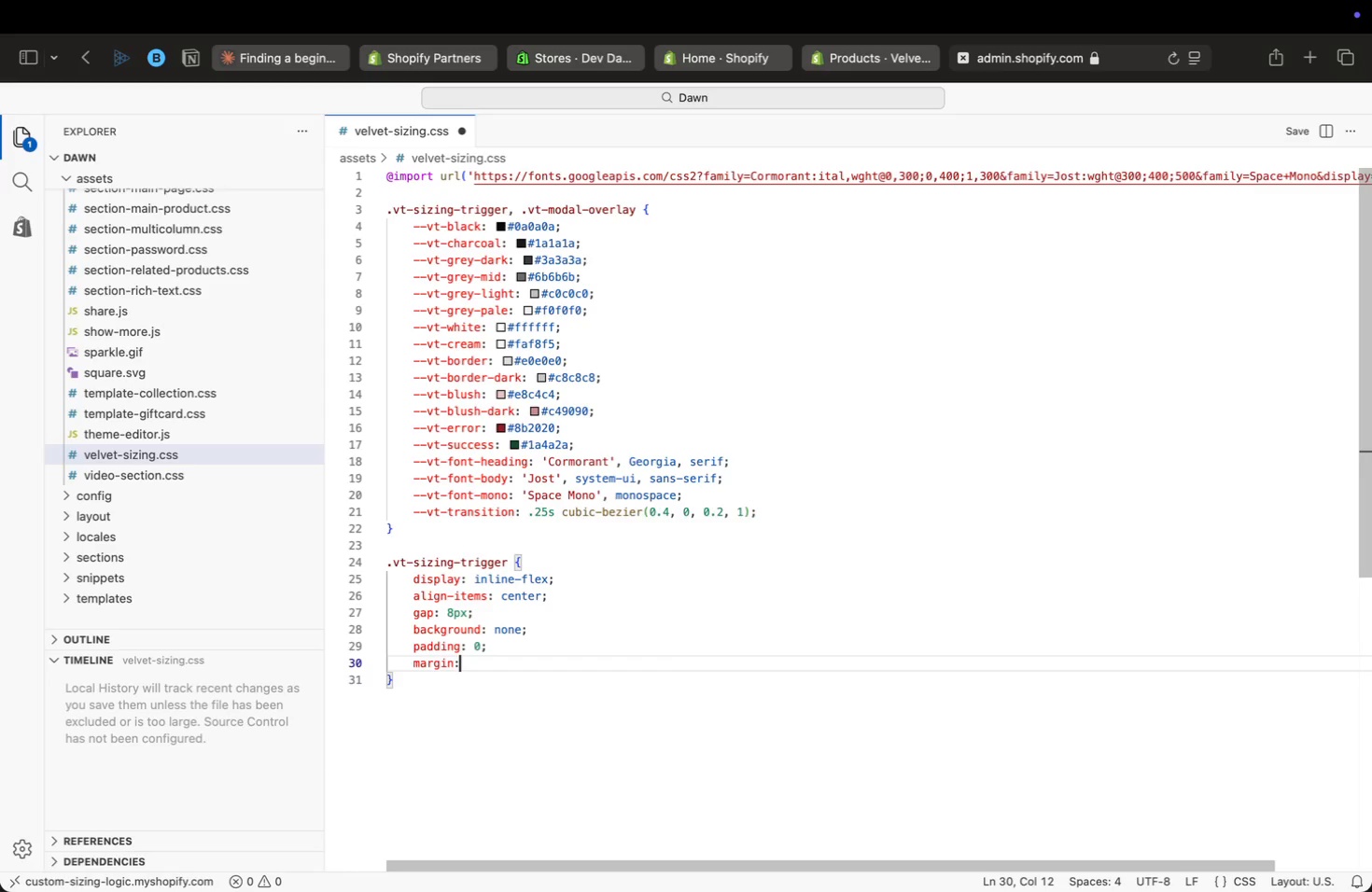 
wait(12.53)
 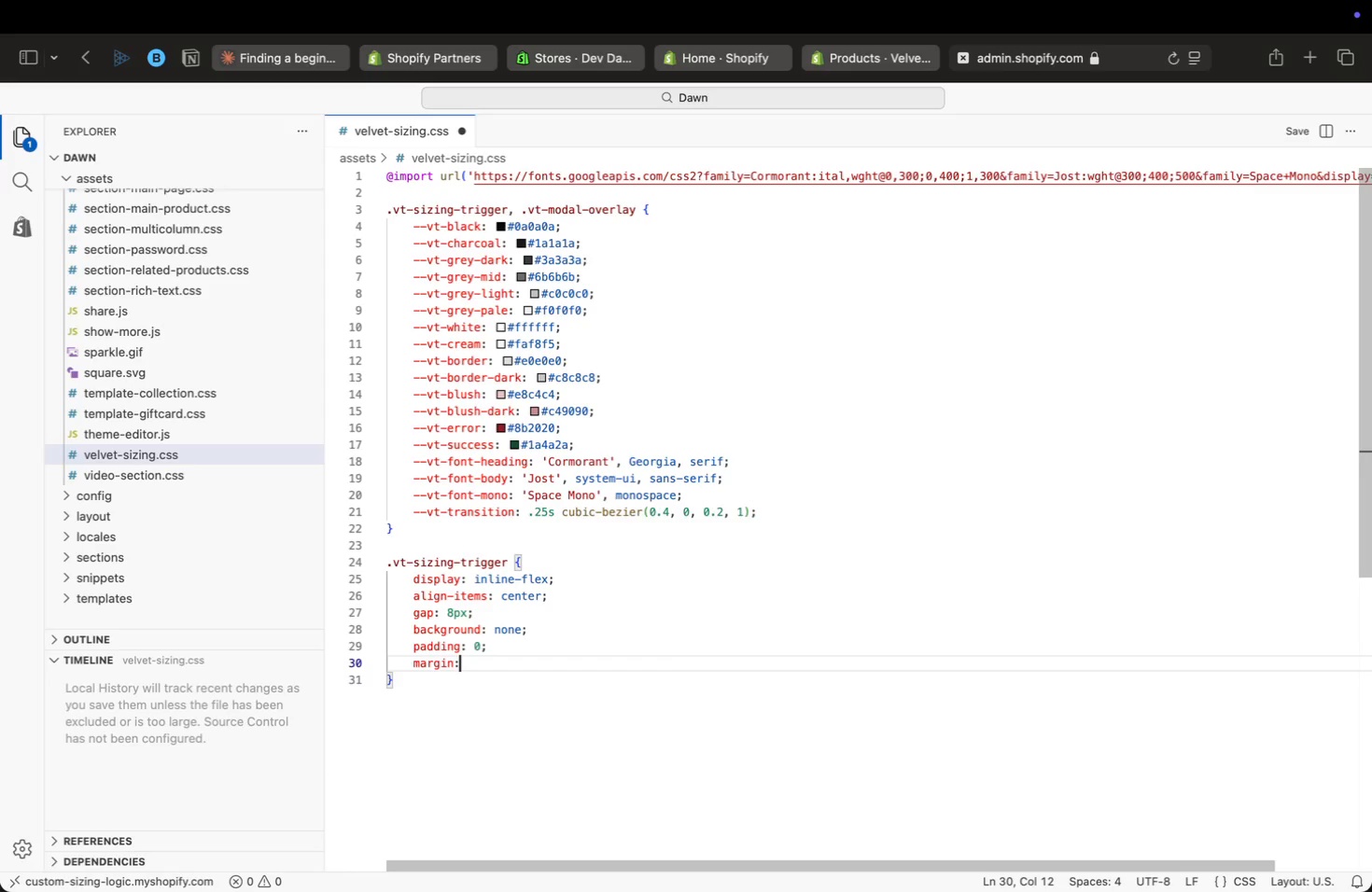 
type( 12 )
key(Backspace)
type(px 0 20px;)
 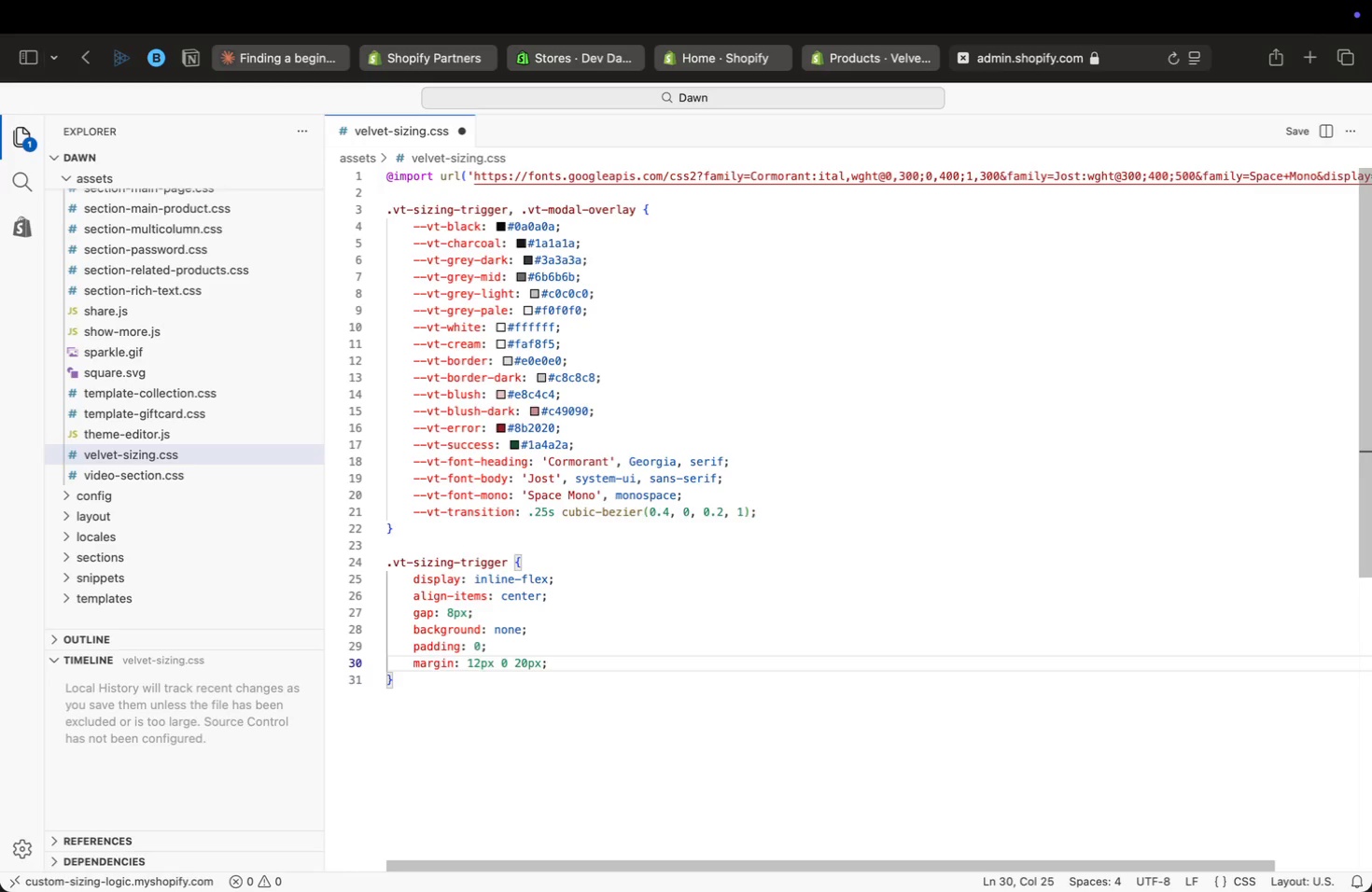 
key(Enter)
 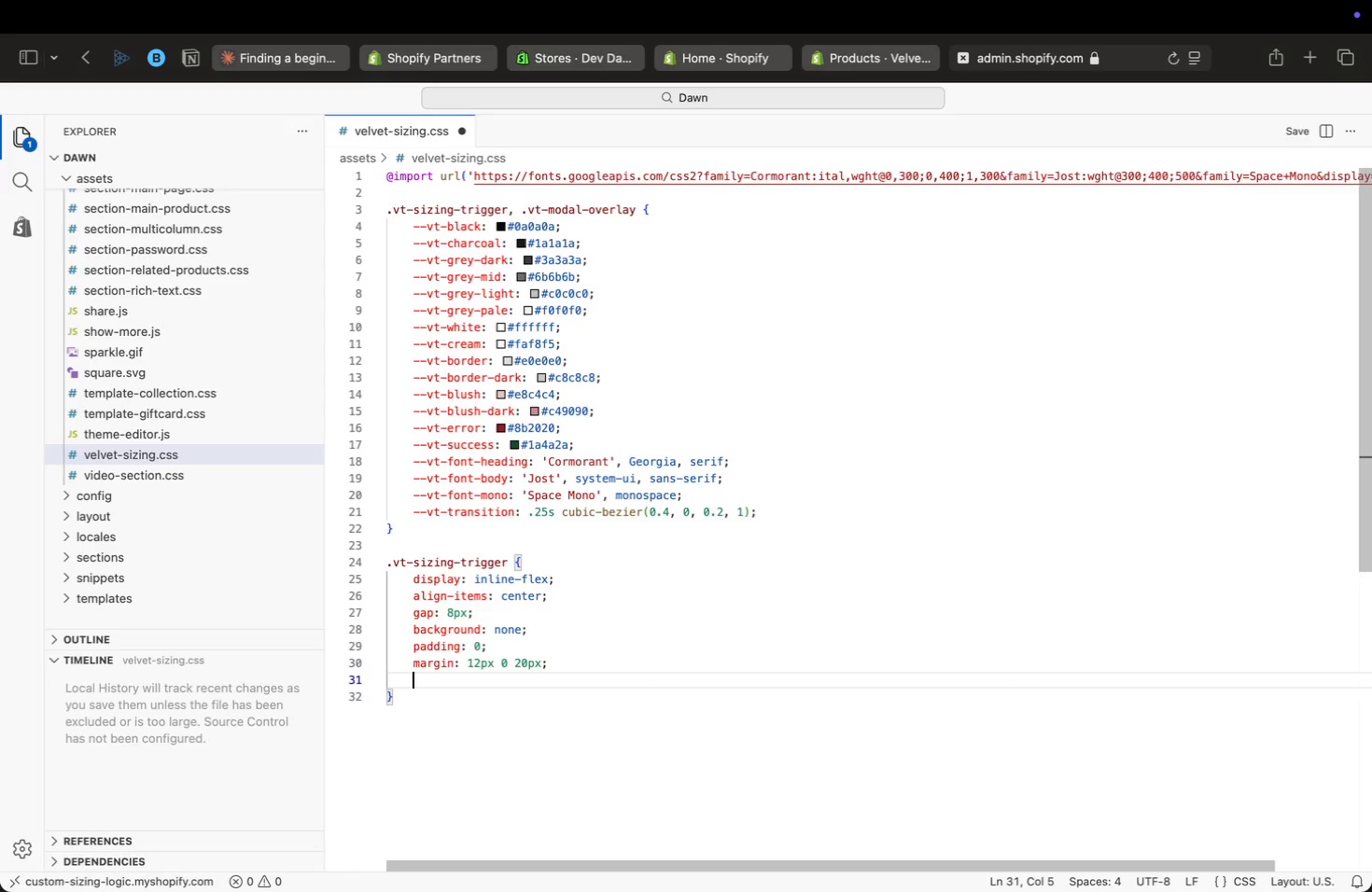 
type(border: none)
 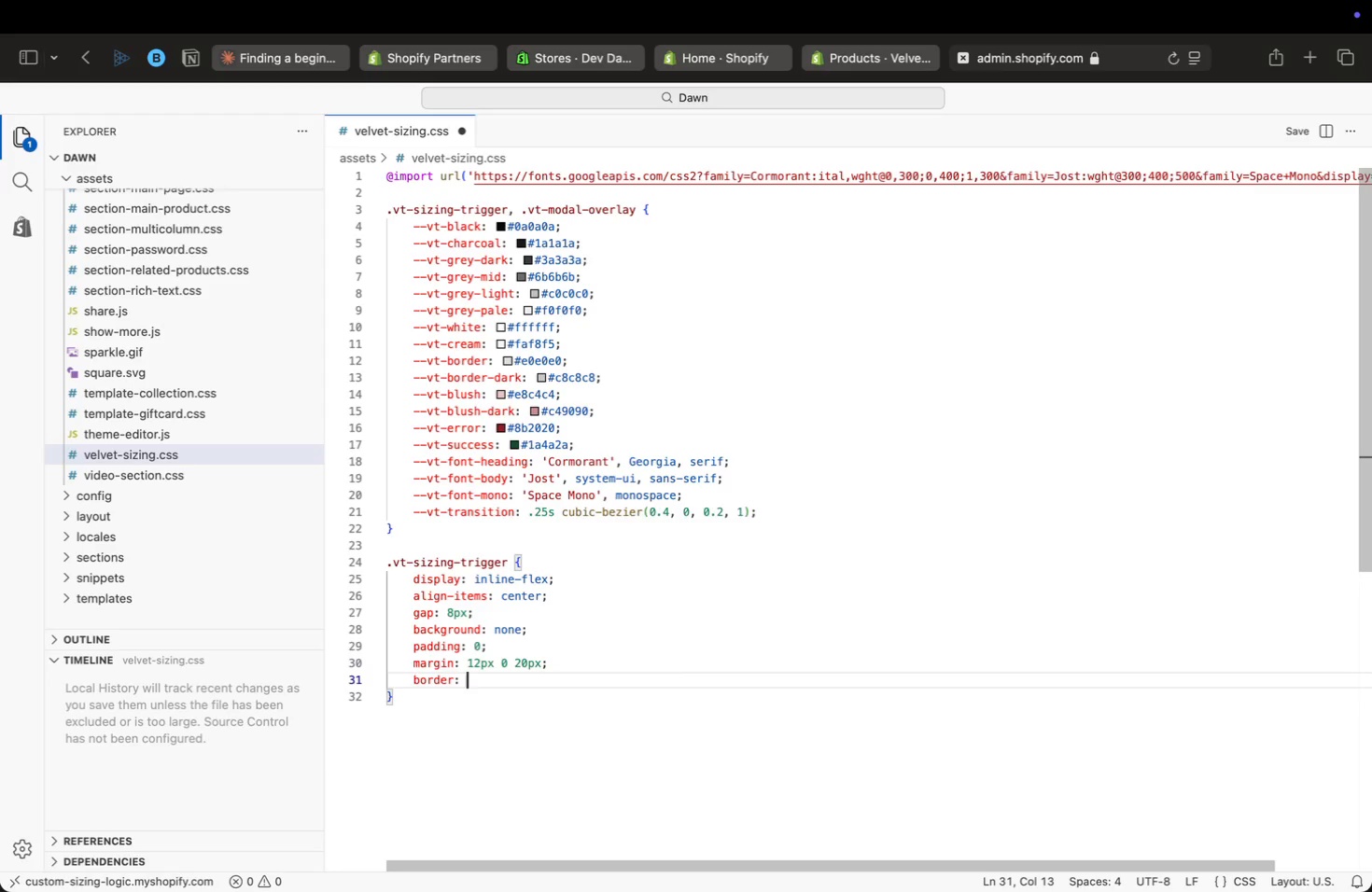 
key(Semicolon)
 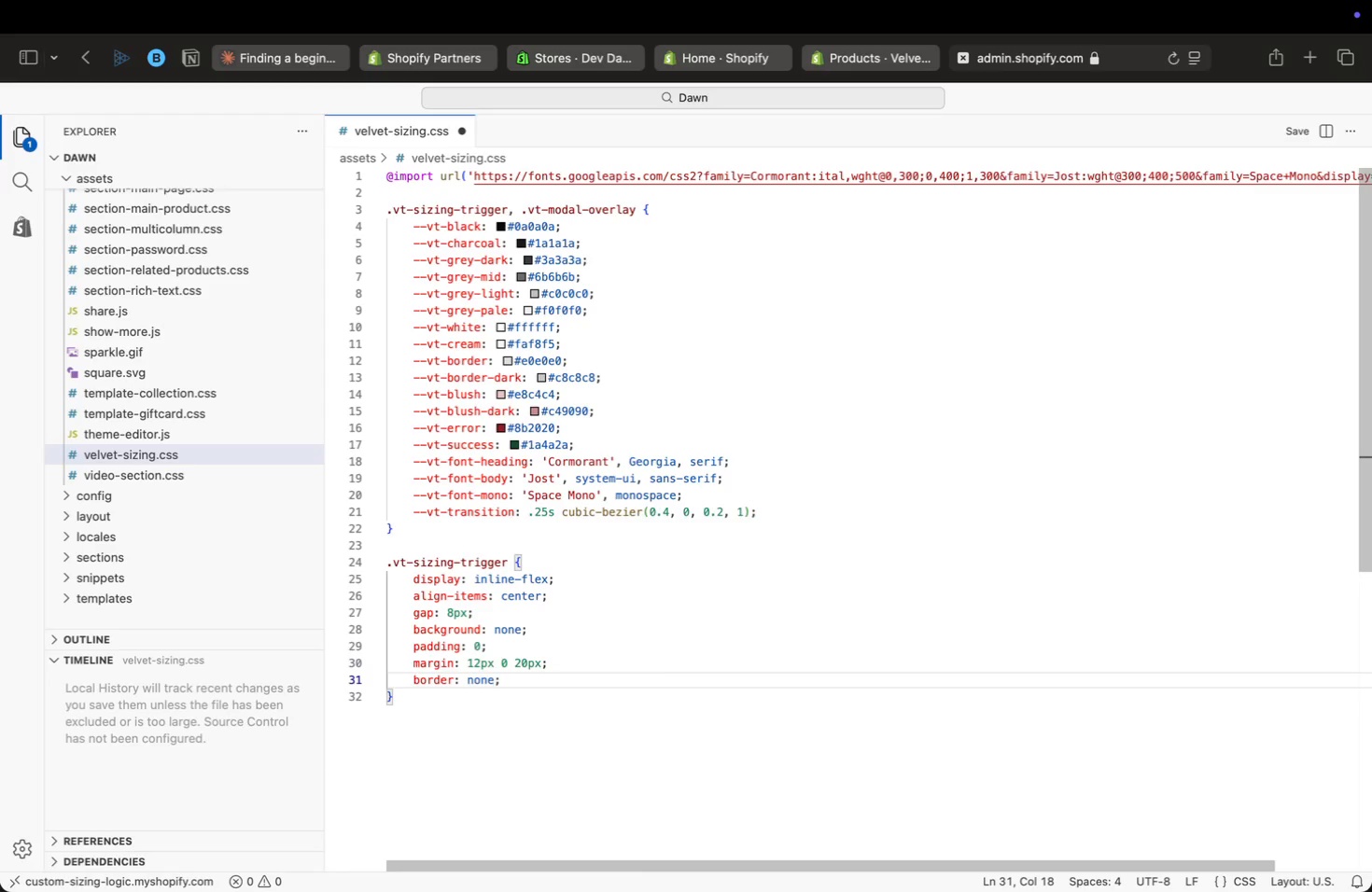 
key(Enter)
 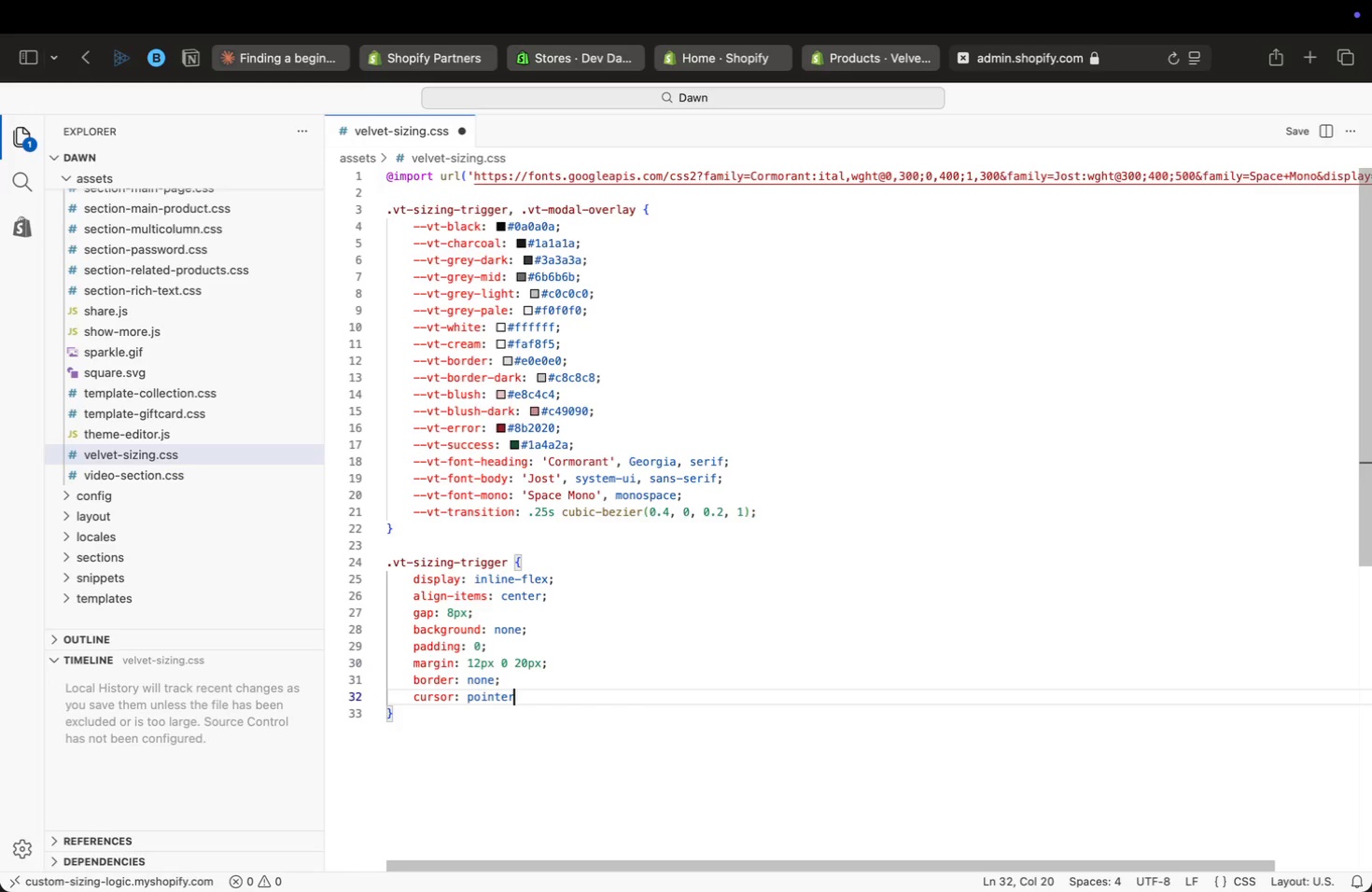 
type(cursor: poinet)
key(Backspace)
key(Backspace)
type(ter;)
 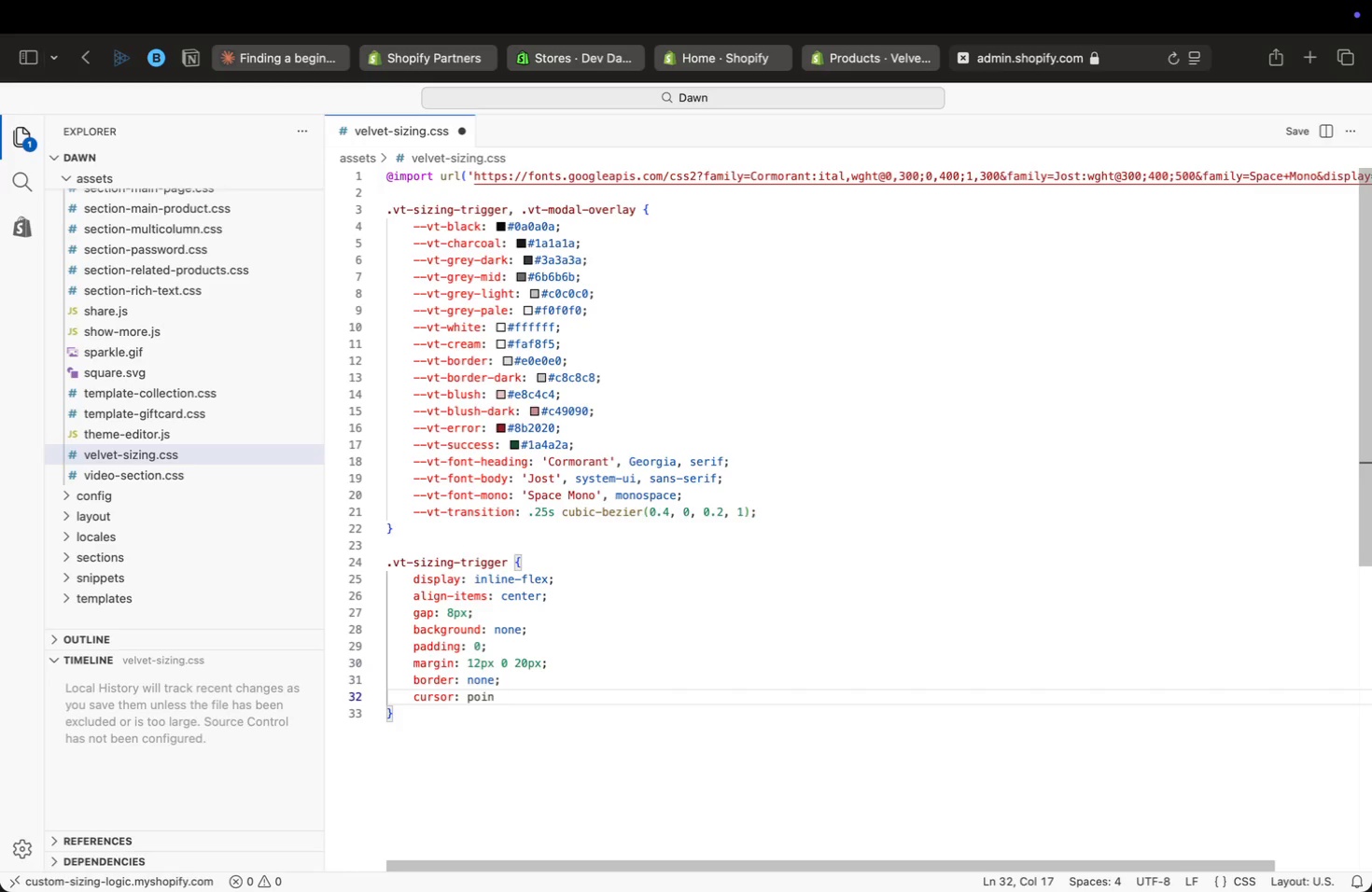 
key(Enter)
 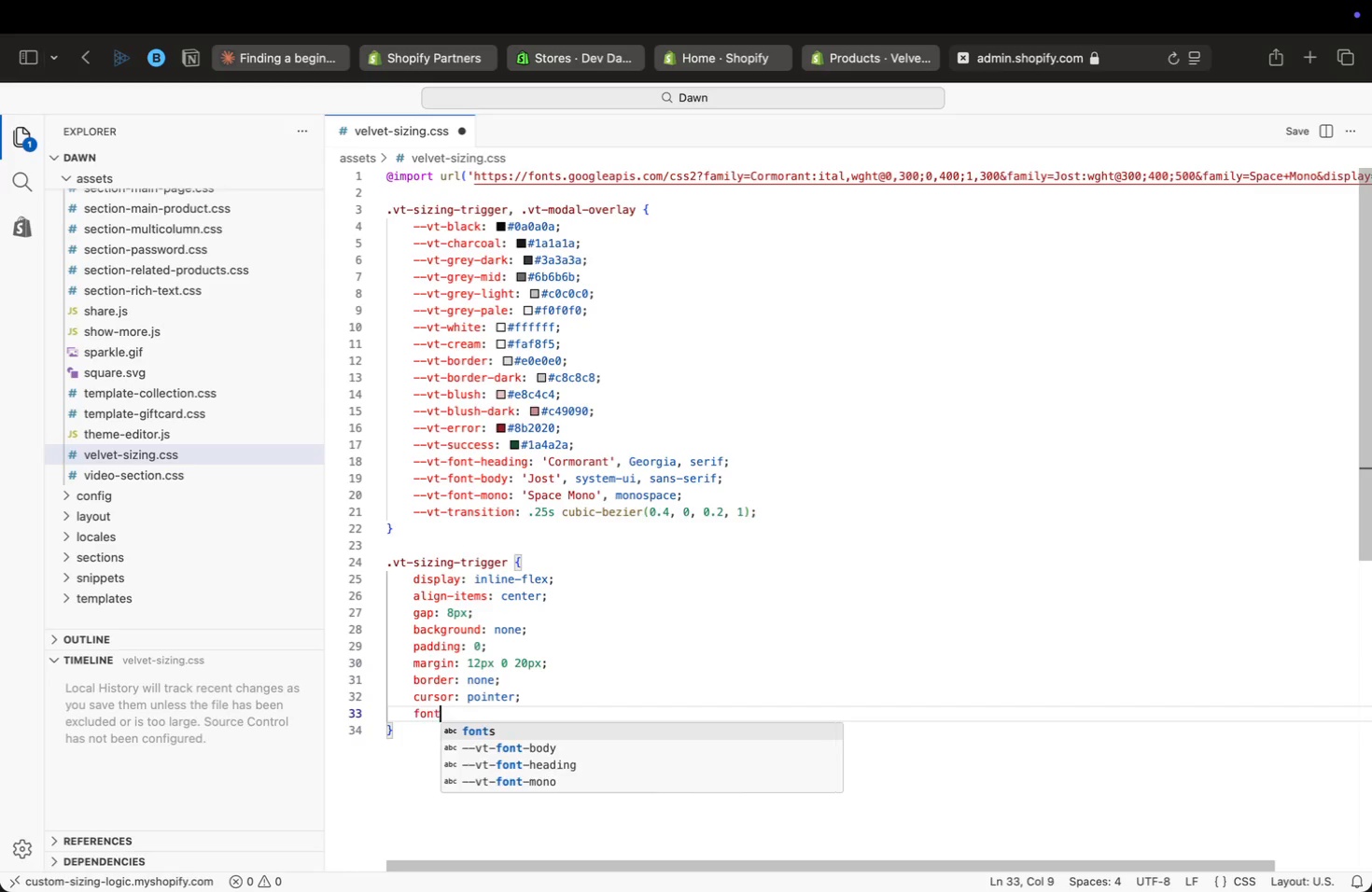 
type(font-family: var(body)
 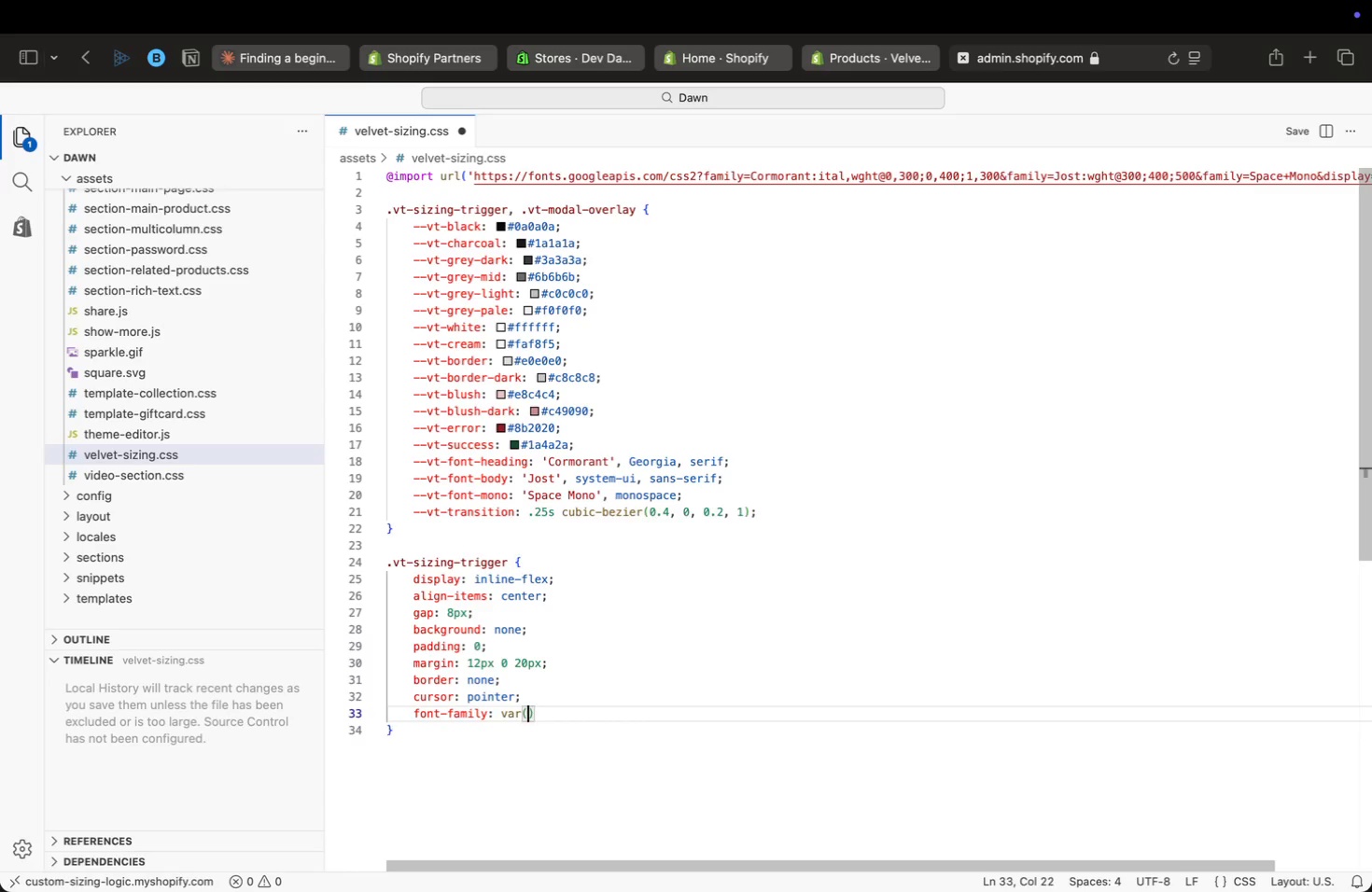 
 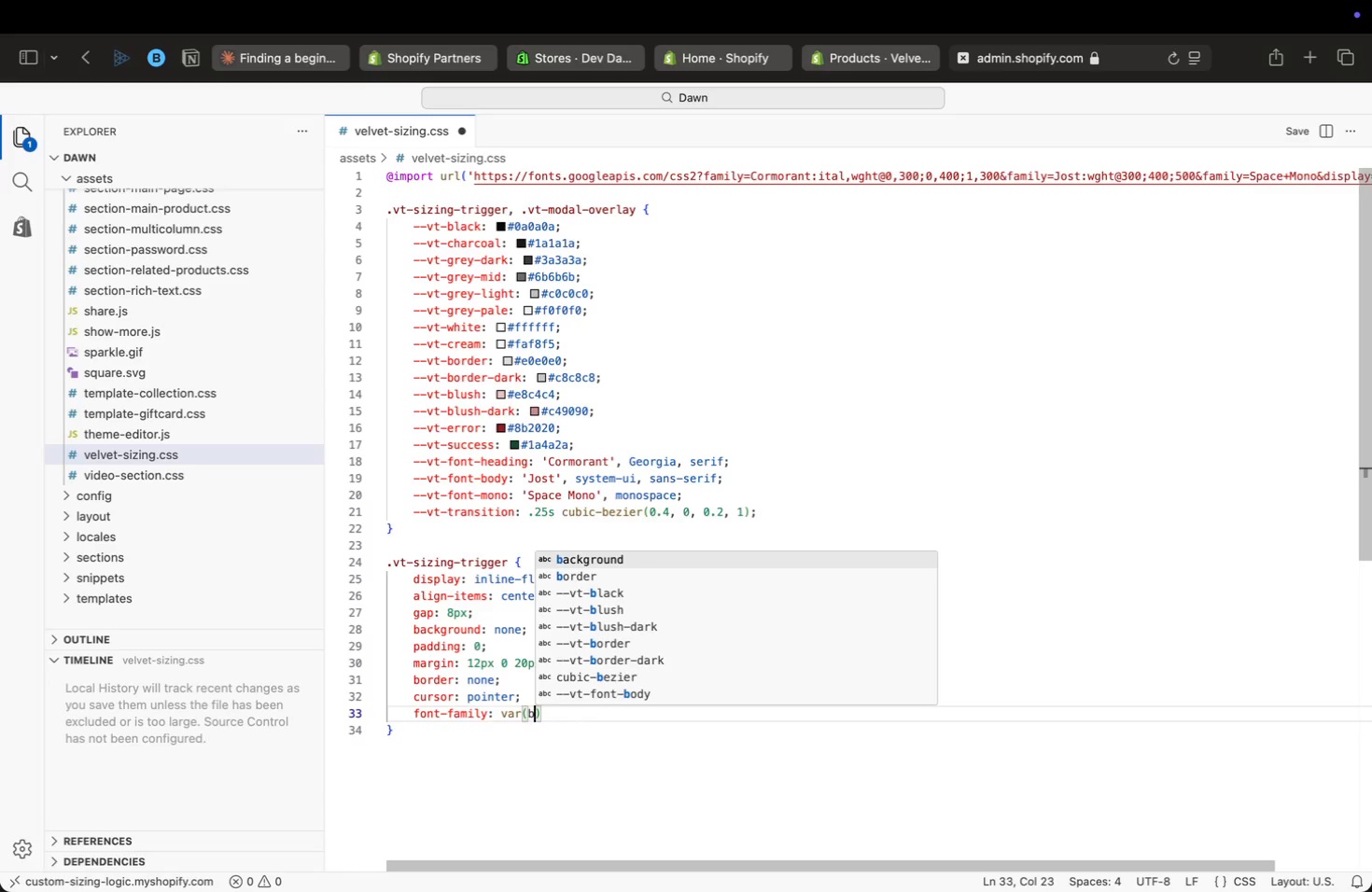 
key(Enter)
 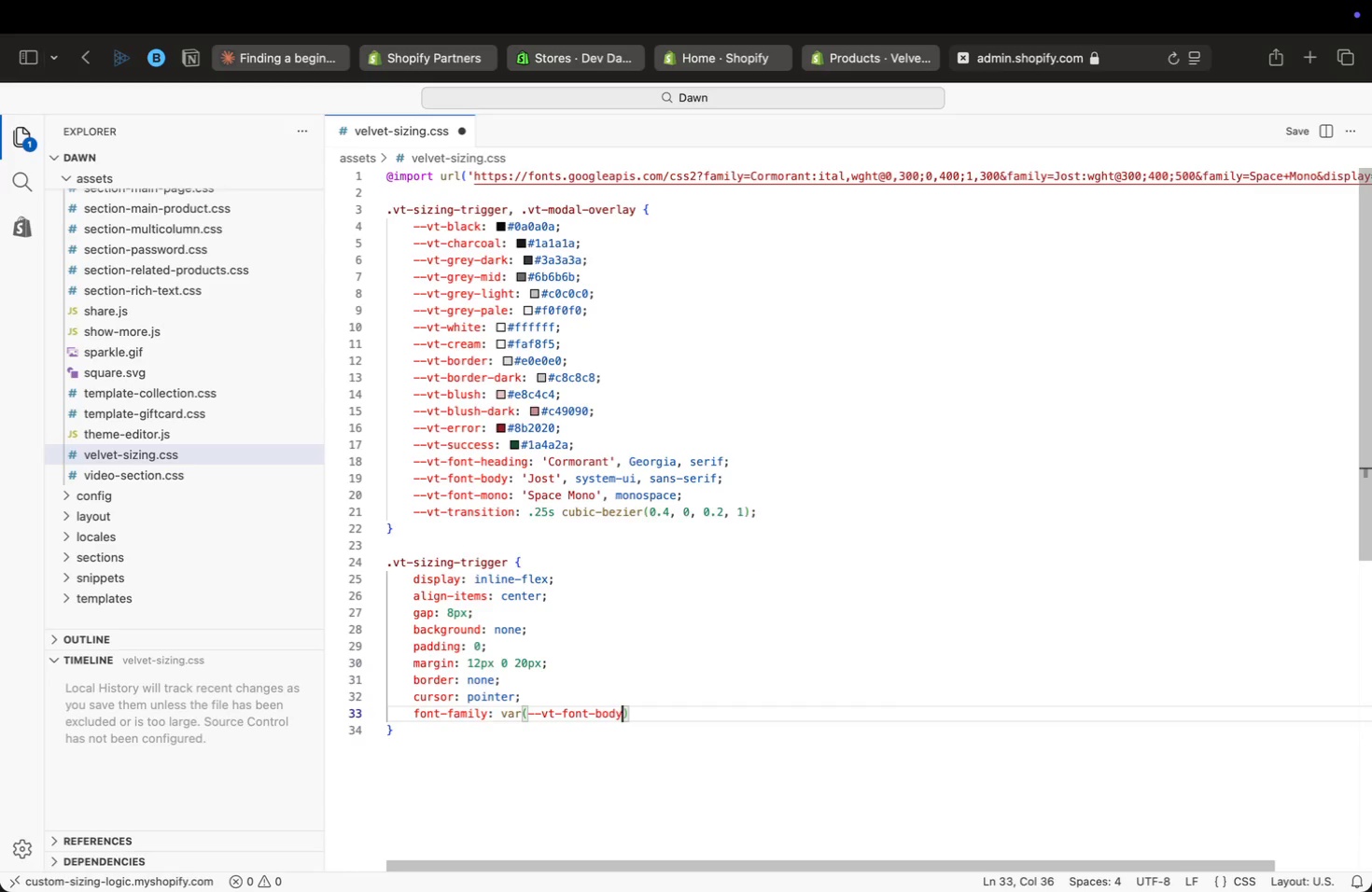 
key(ArrowRight)
 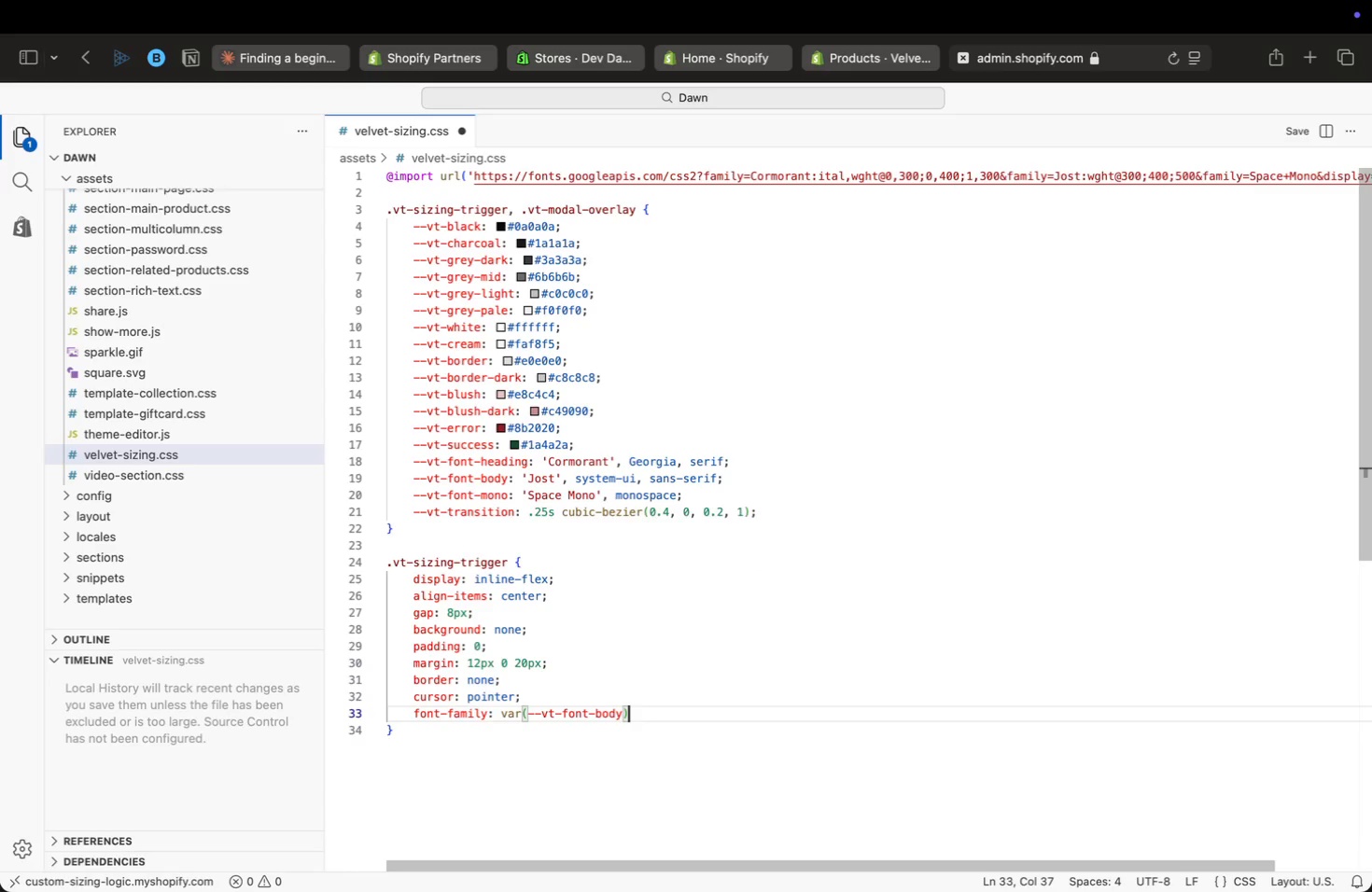 
key(Semicolon)
 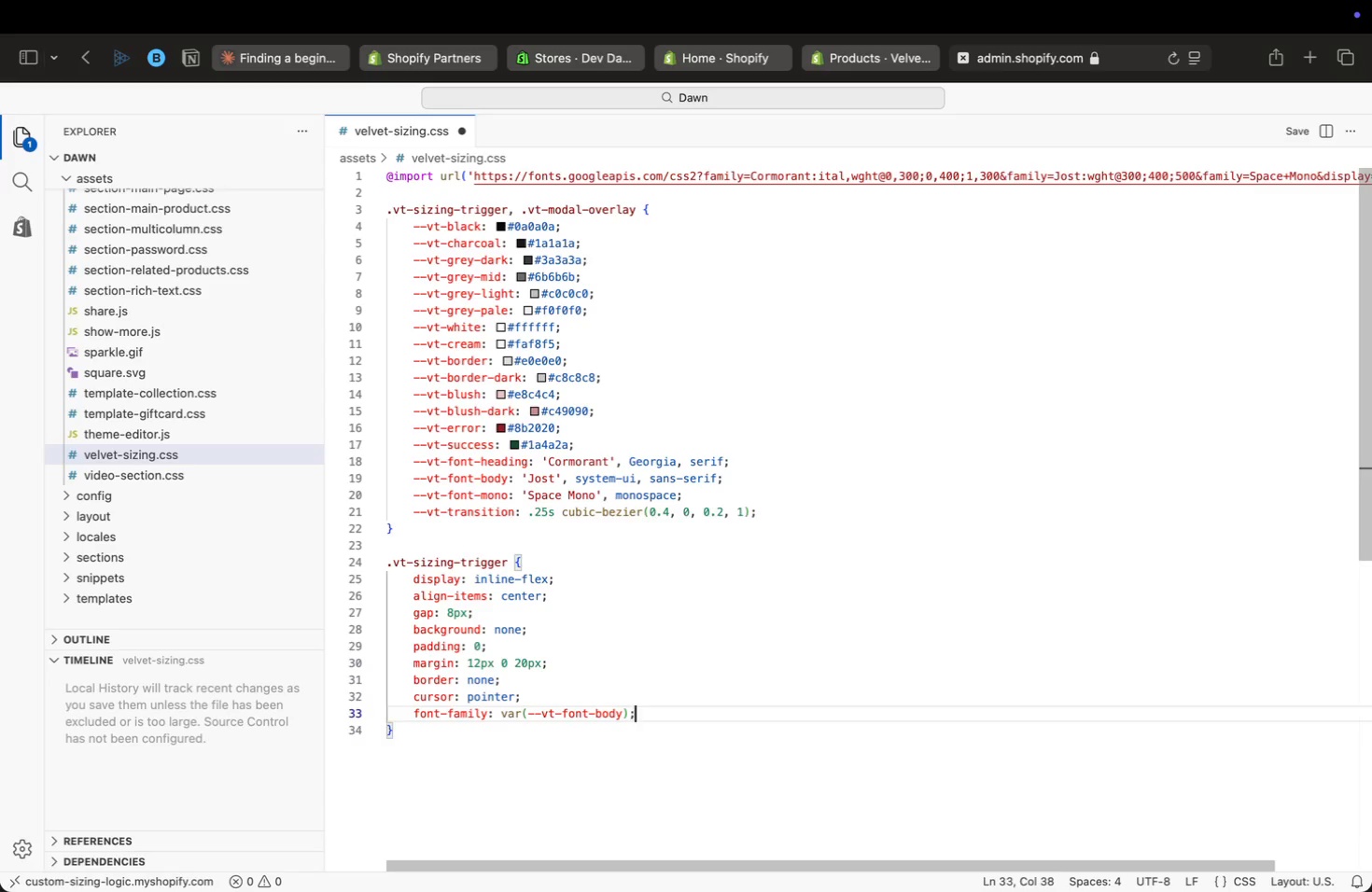 
key(Enter)
 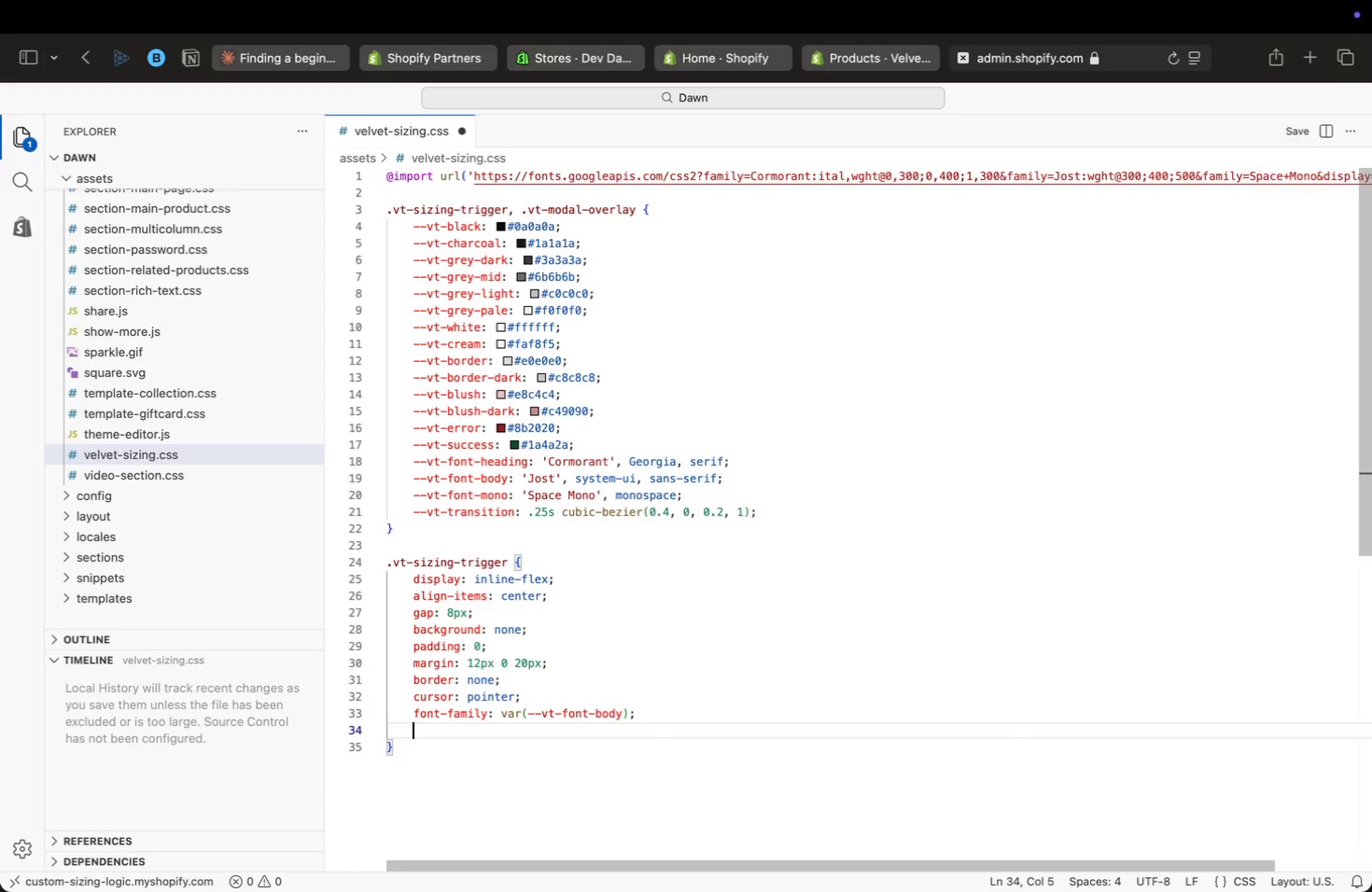 
type(font-size: 13px;)
 